 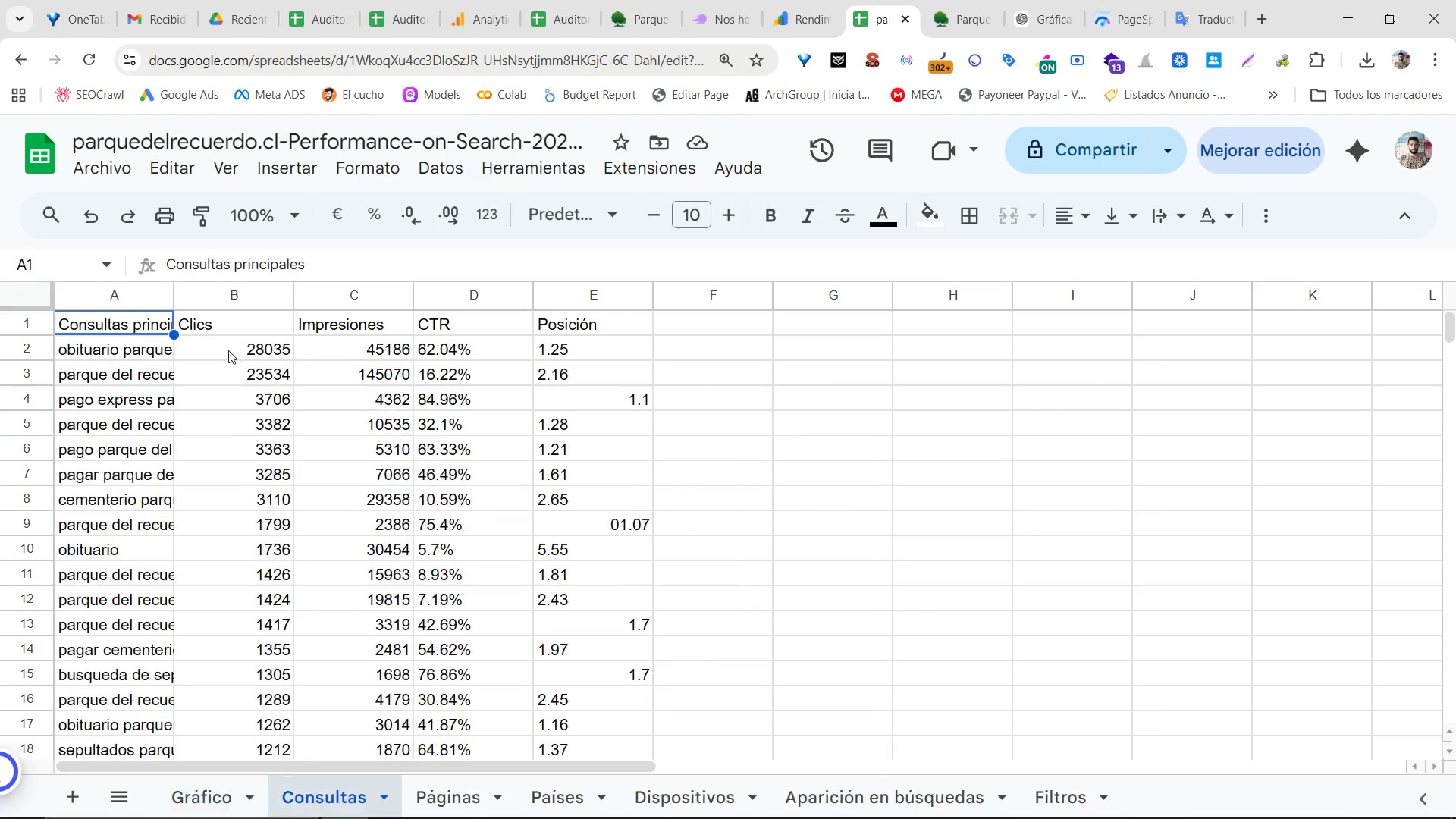 
triple_click([138, 298])
 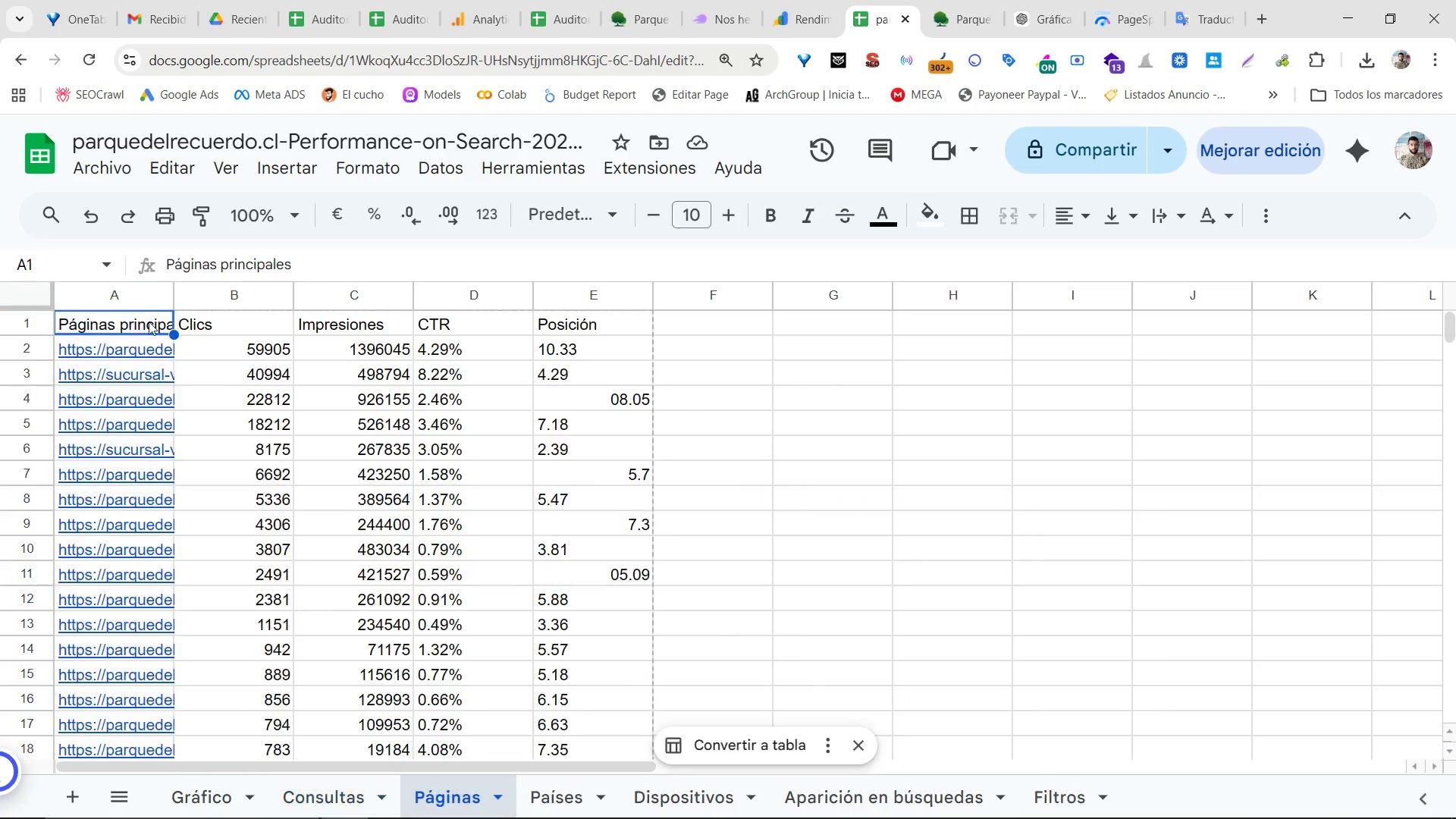 
double_click([134, 287])
 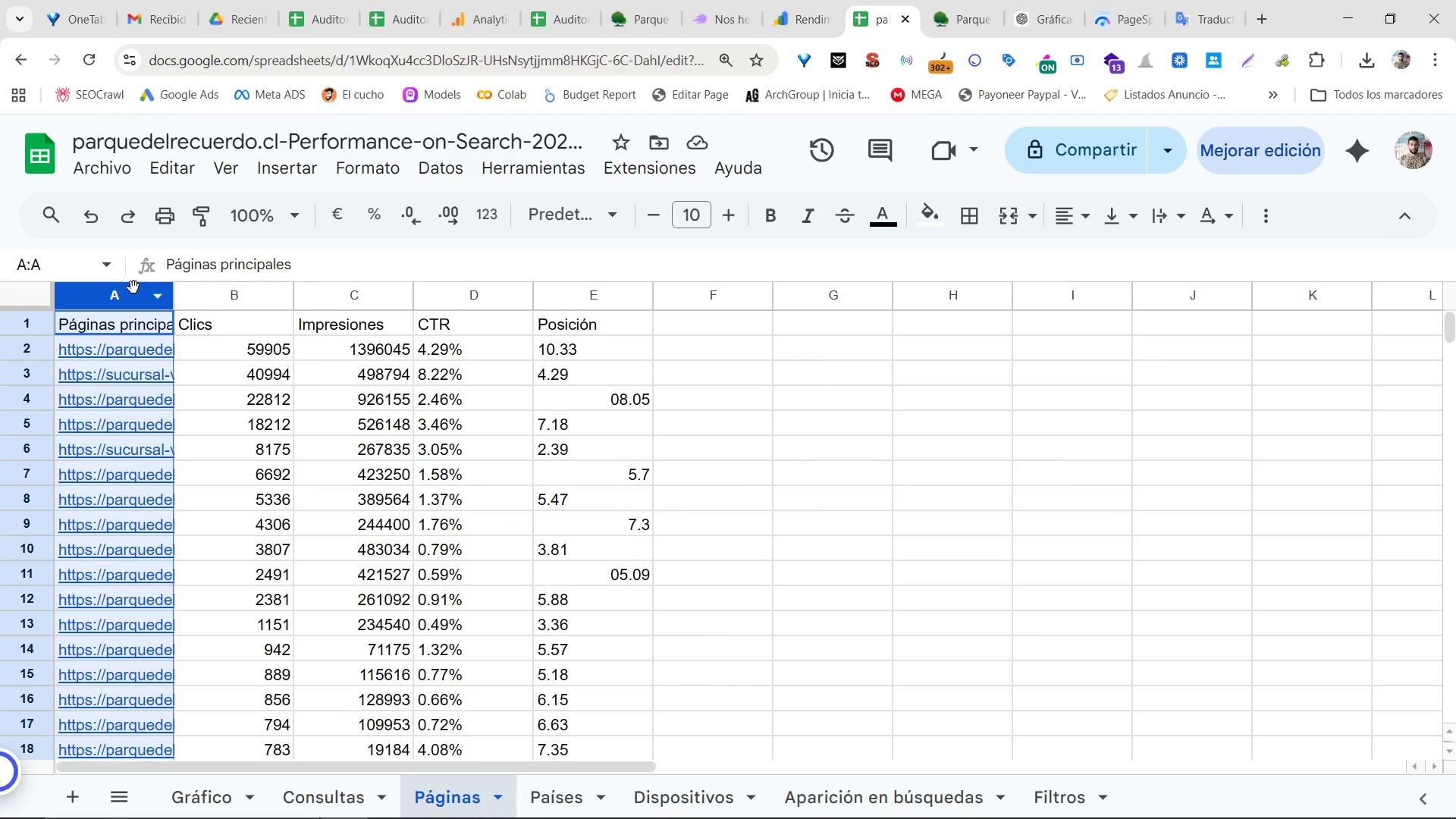 
key(Control+C)
 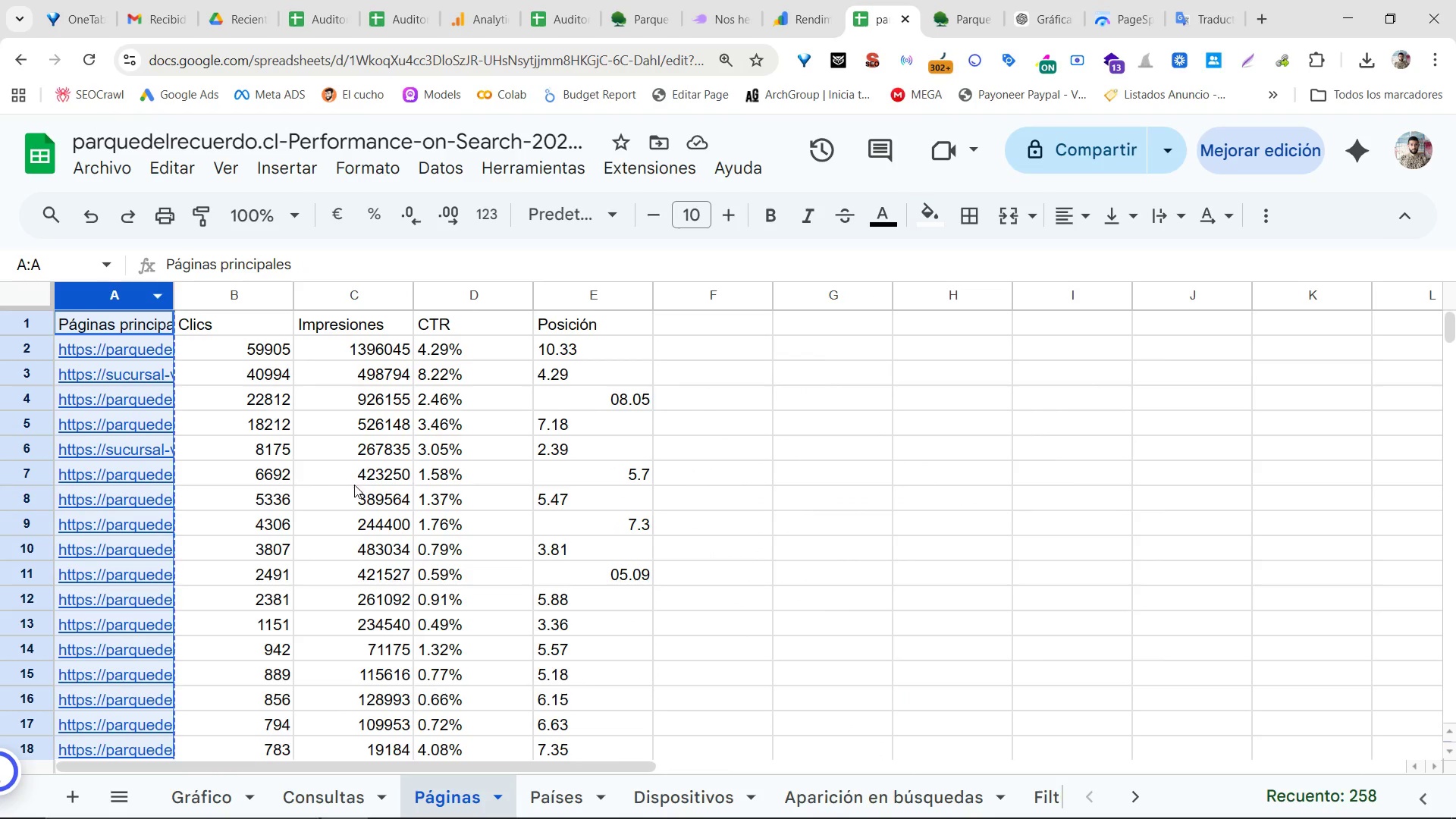 
key(Control+C)
 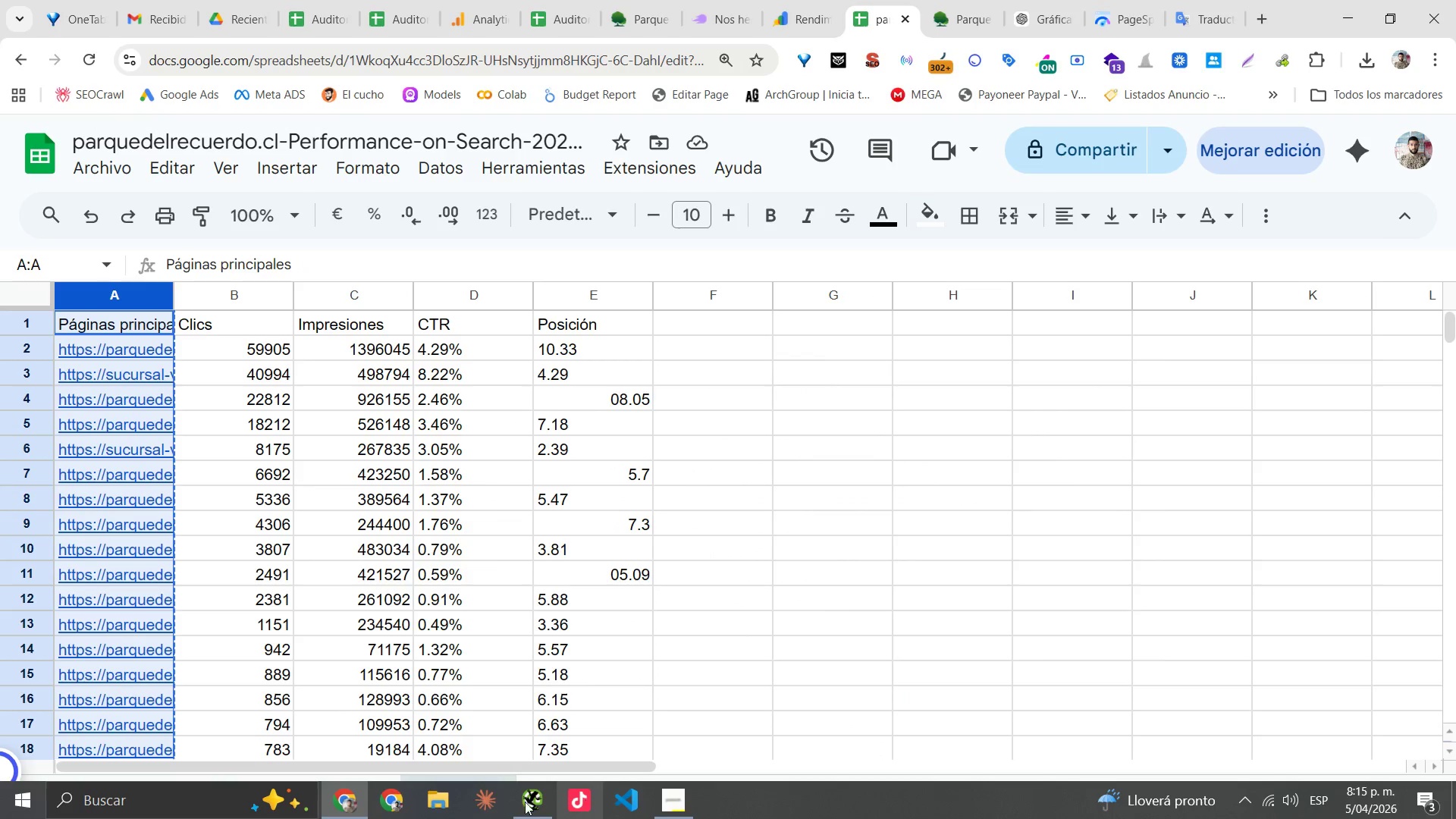 
left_click([531, 802])
 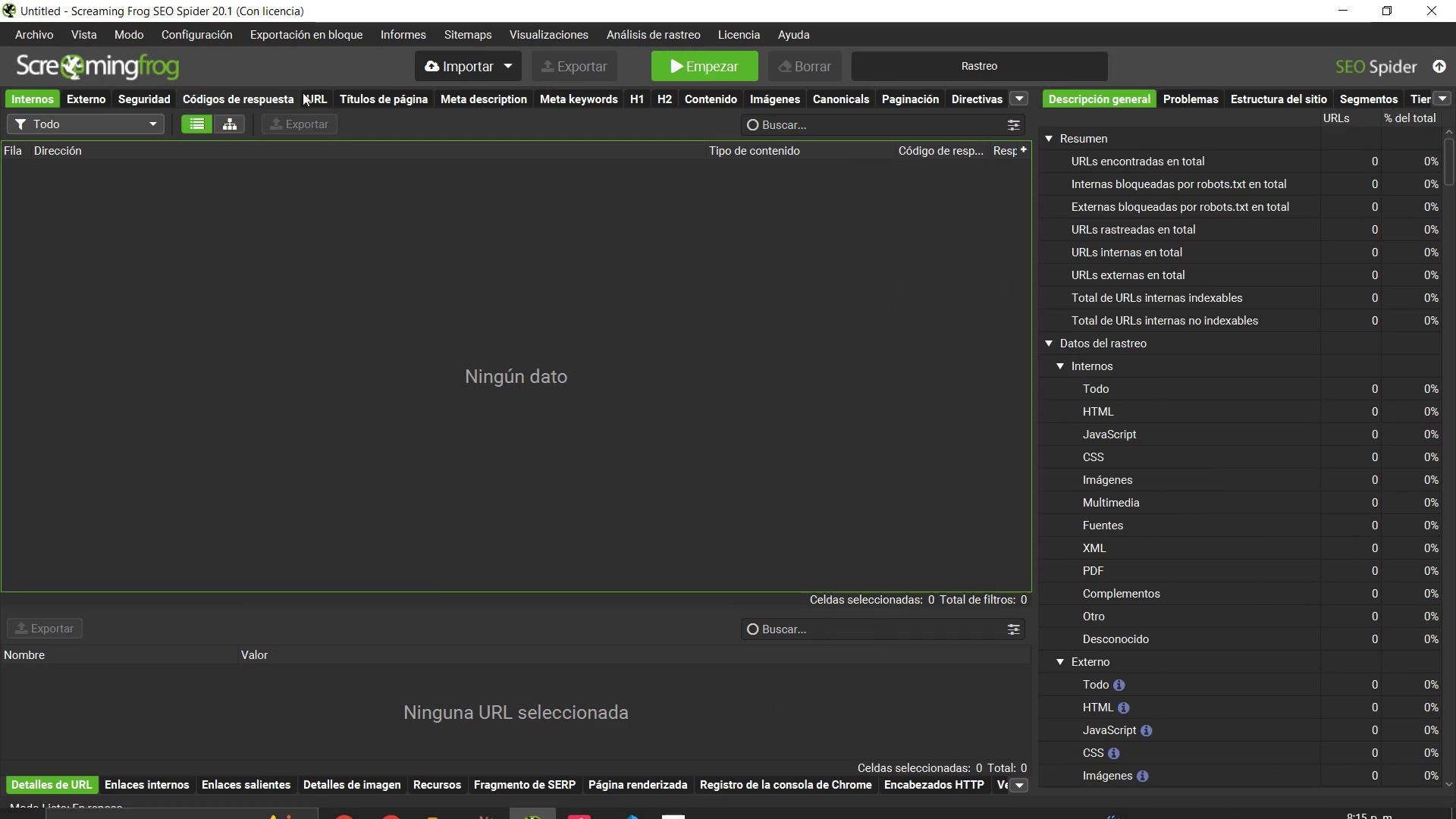 
left_click([475, 80])
 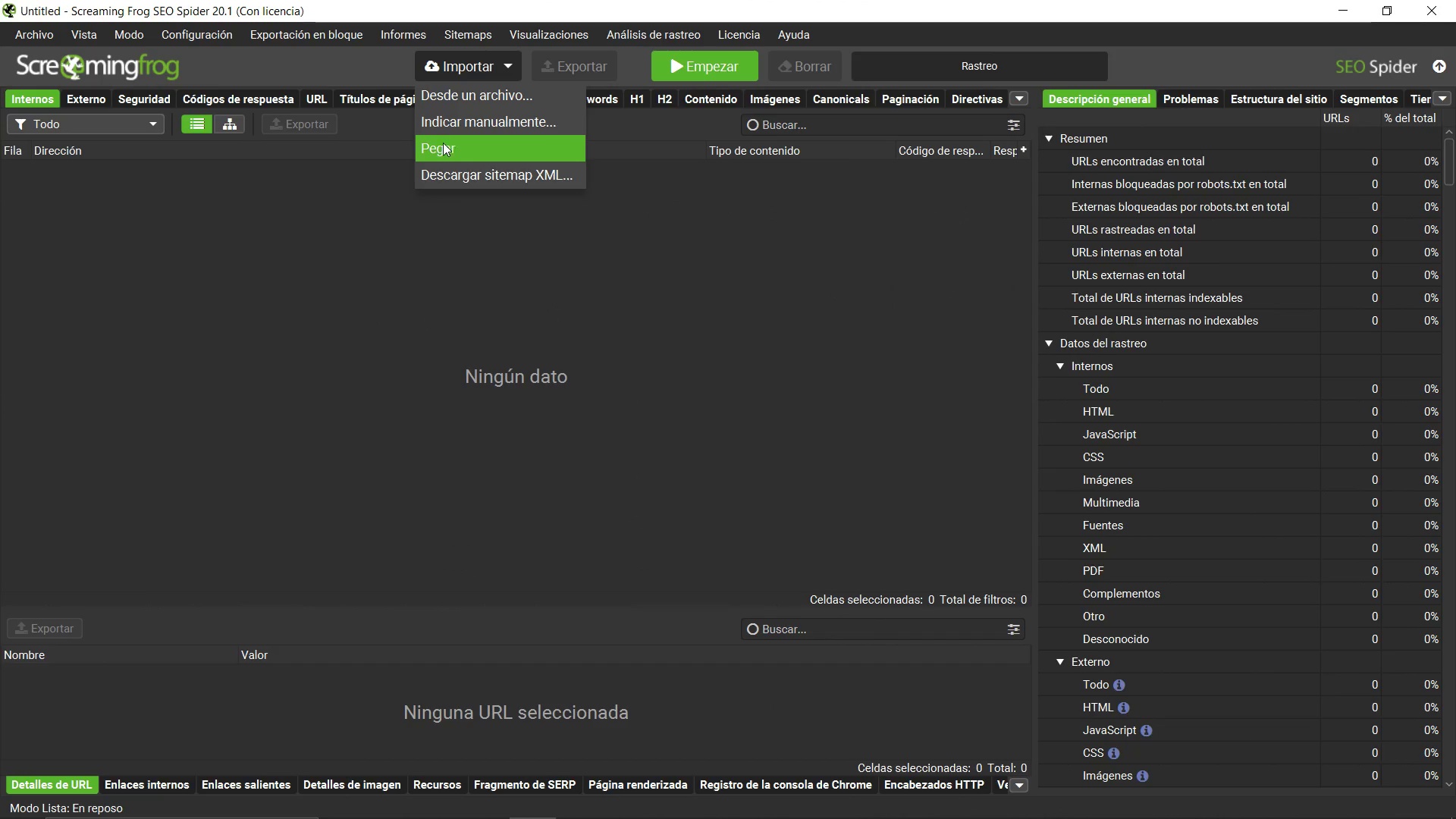 
left_click([302, 66])
 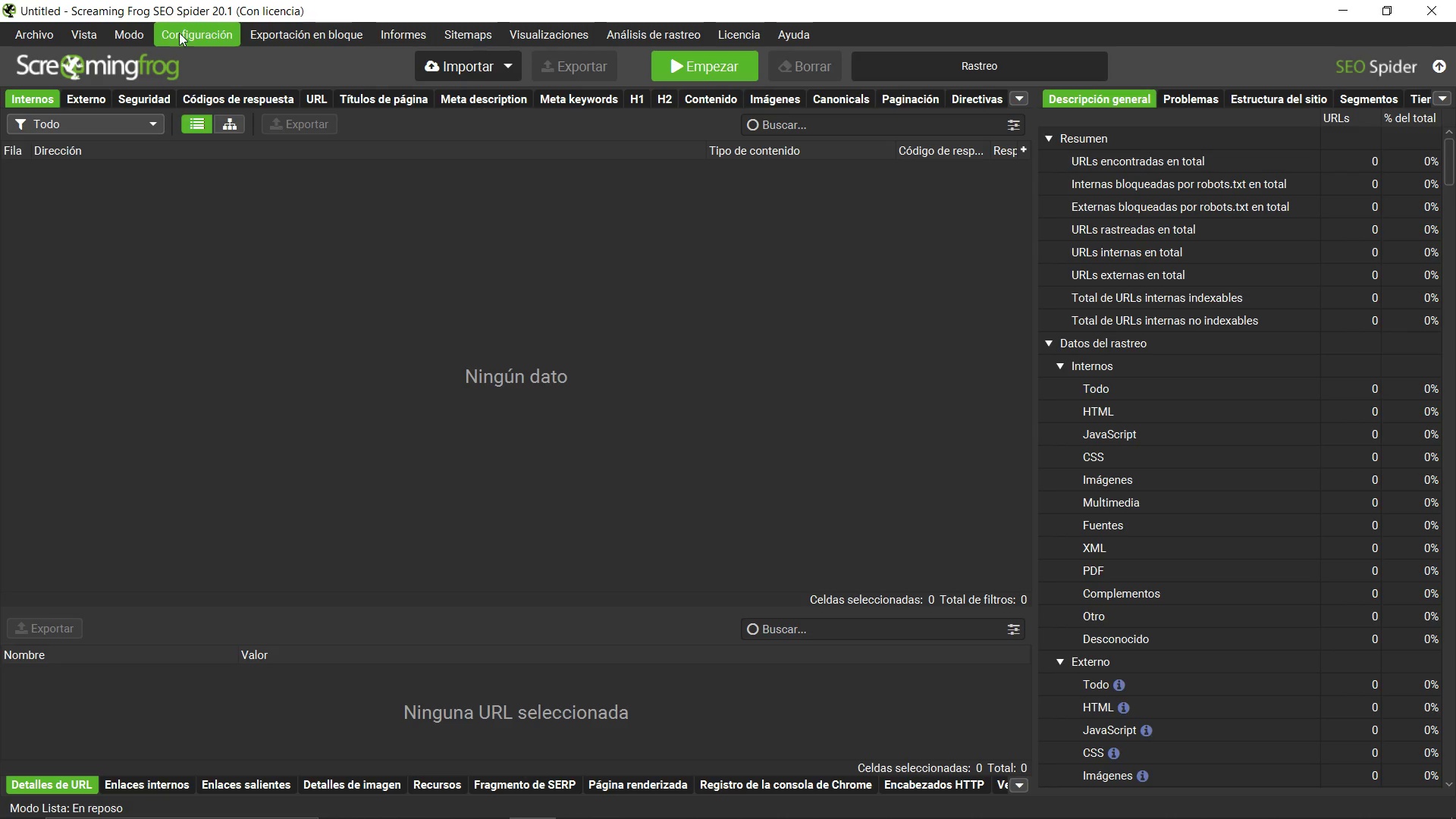 
left_click([131, 32])
 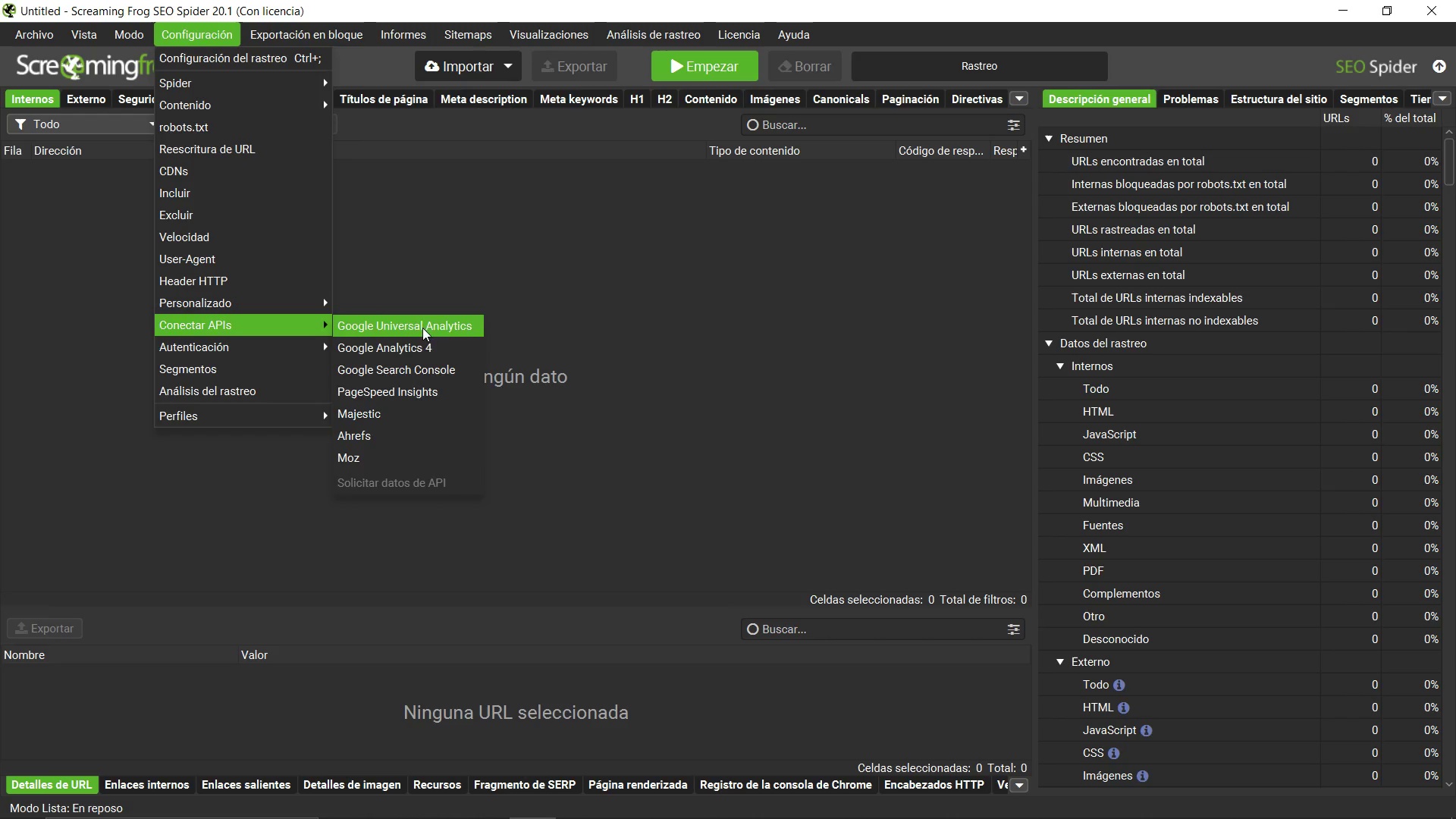 
left_click([428, 362])
 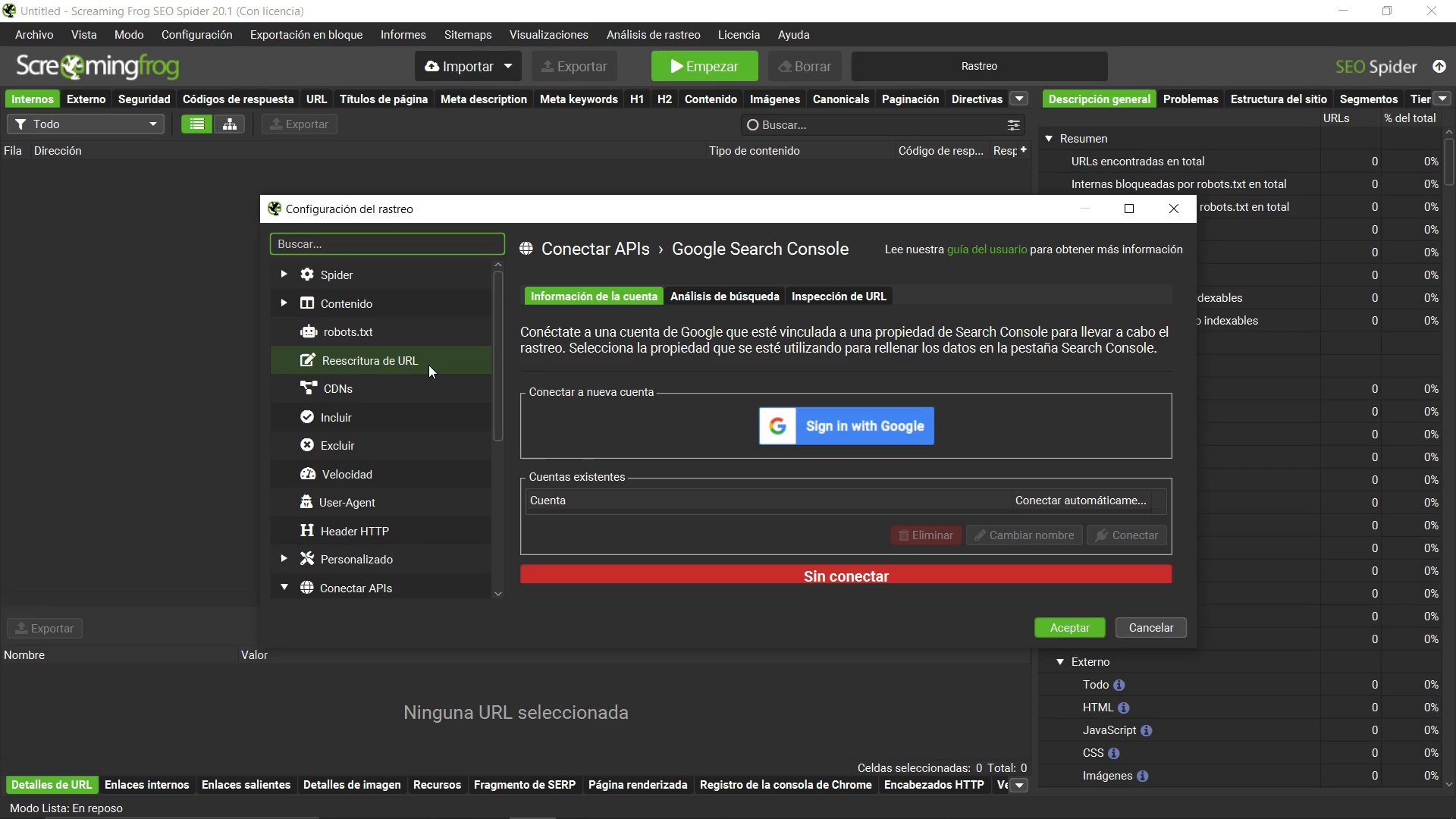 
wait(78.74)
 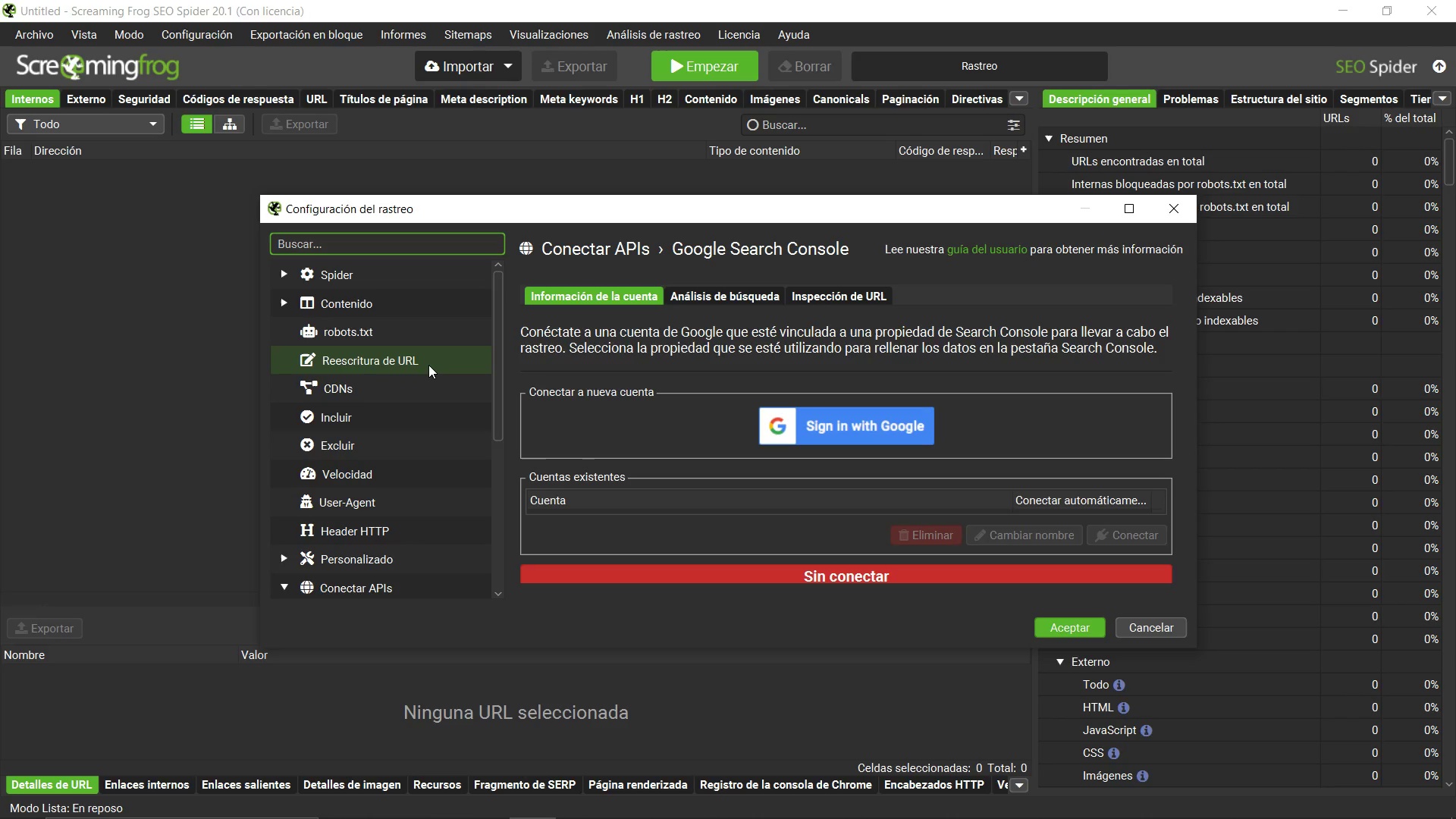 
double_click([918, 435])
 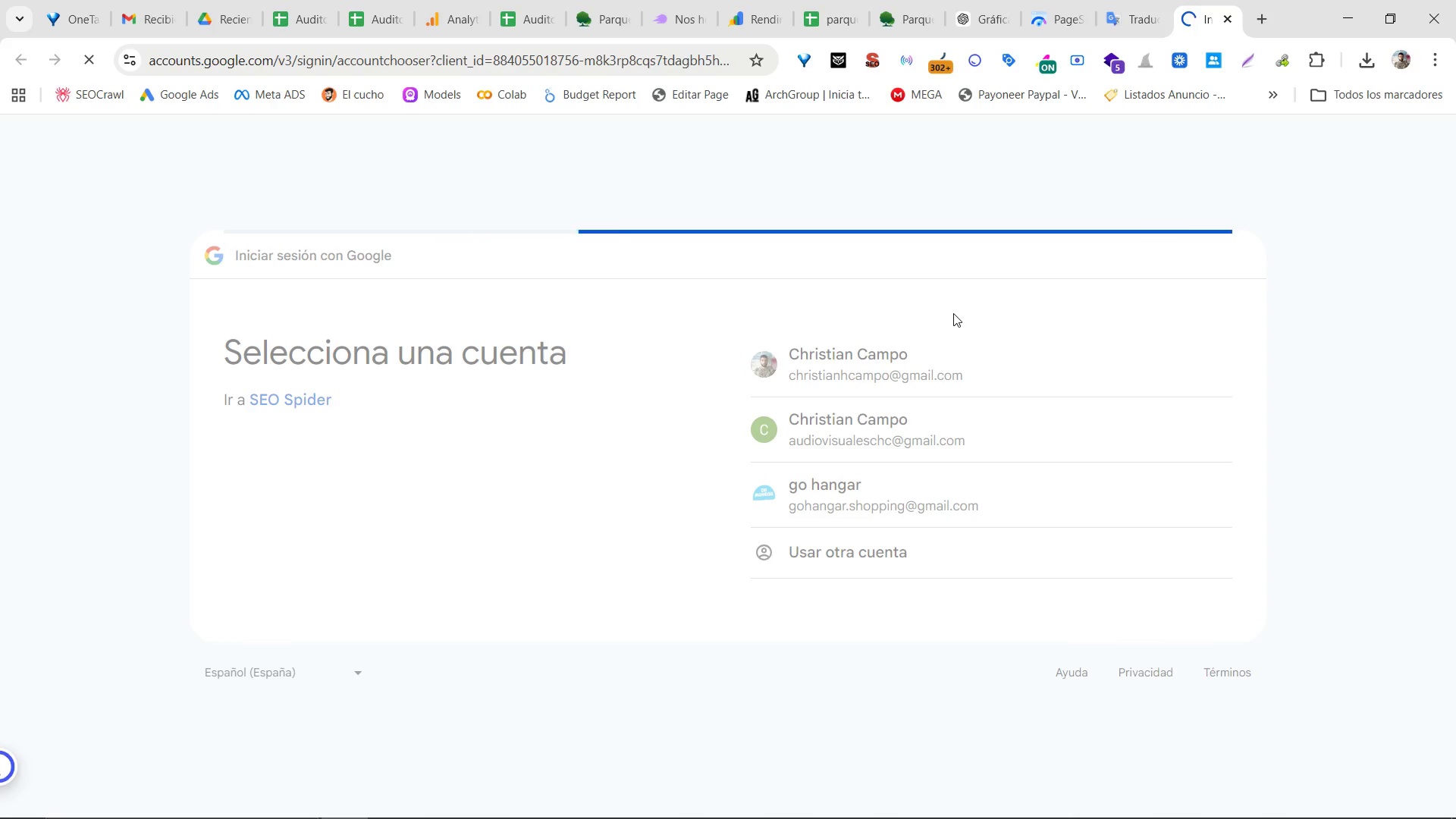 
wait(7.3)
 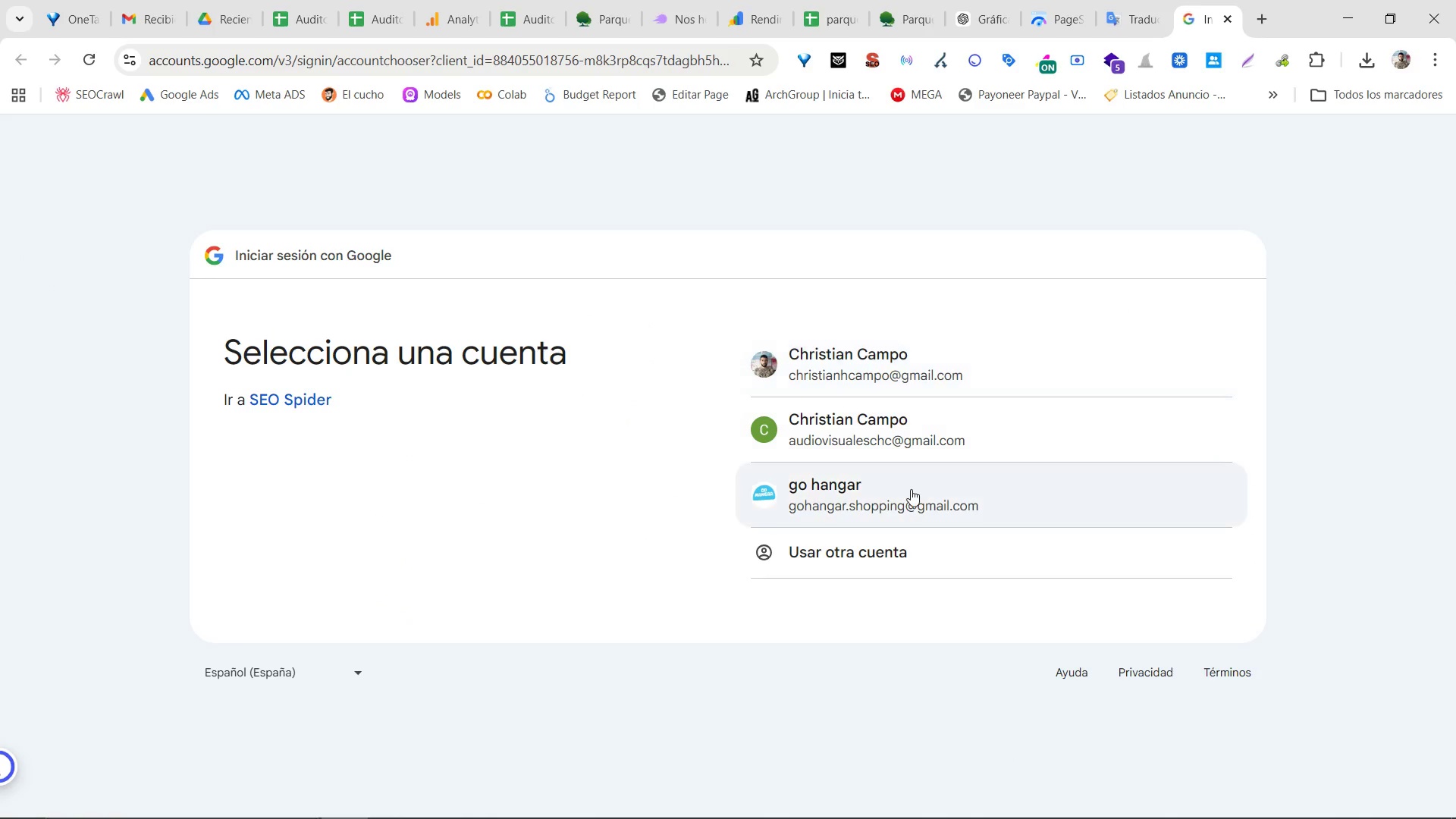 
left_click([1120, 677])
 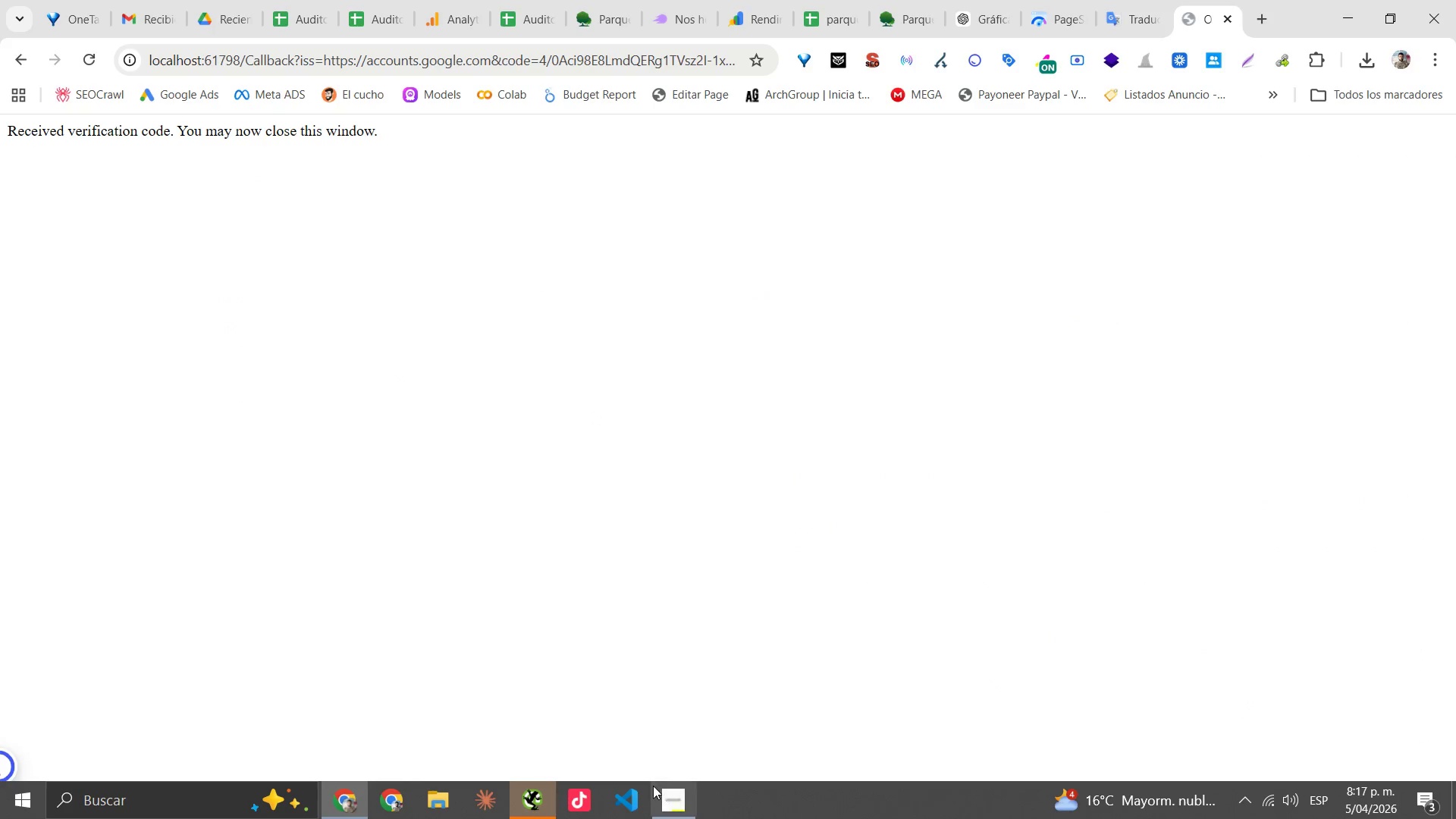 
left_click([551, 793])
 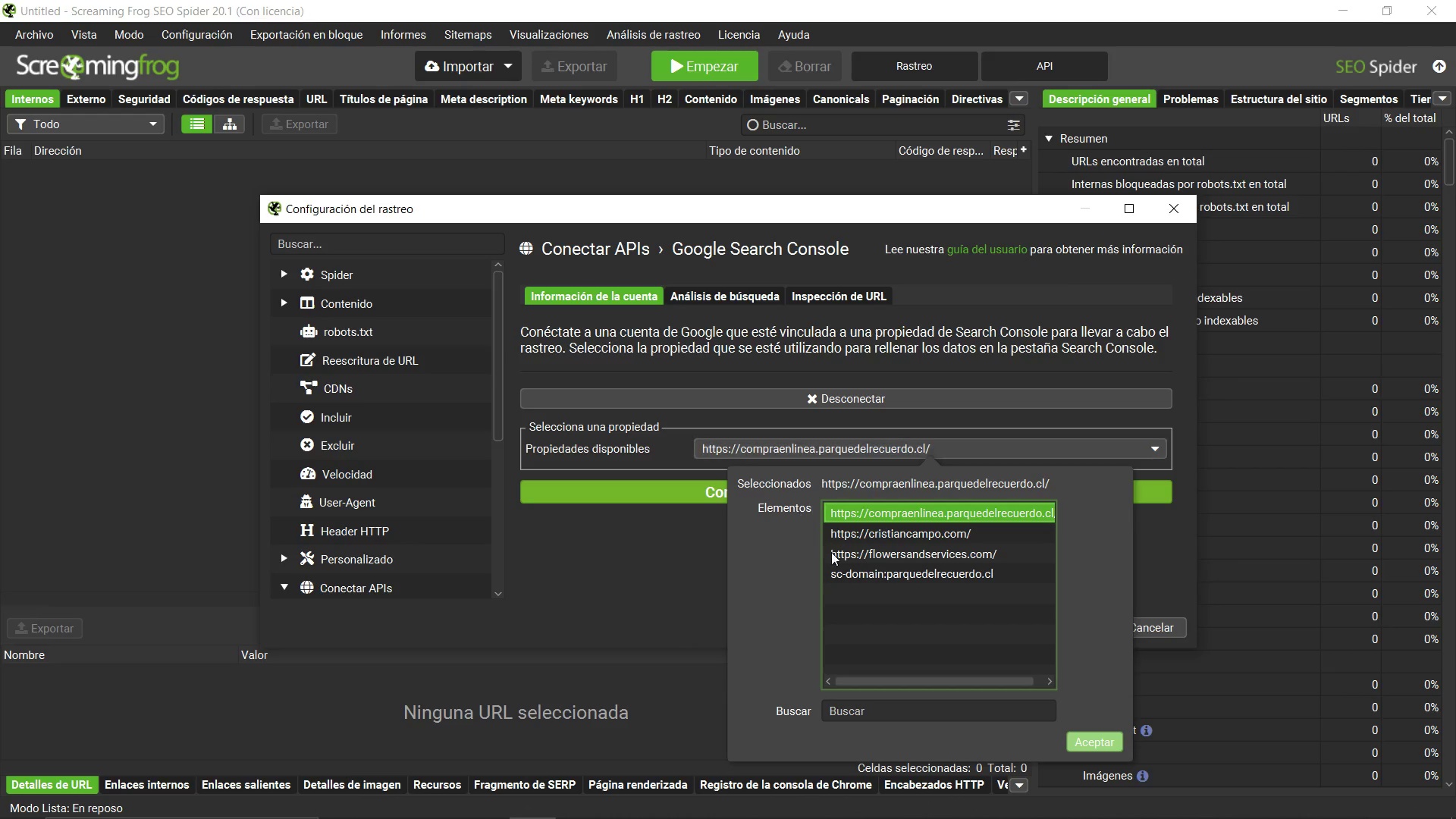 
left_click([860, 573])
 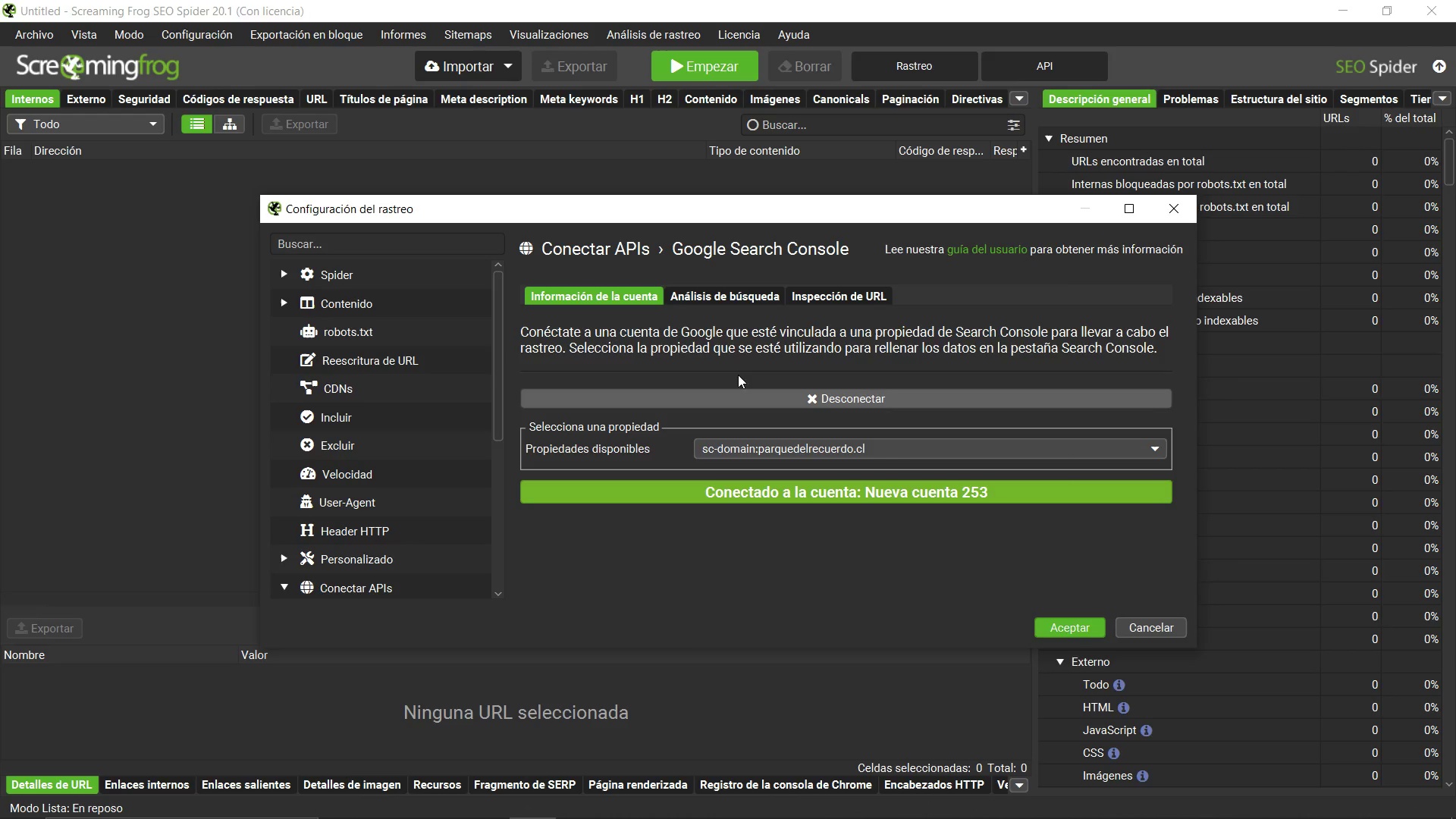 
triple_click([719, 302])
 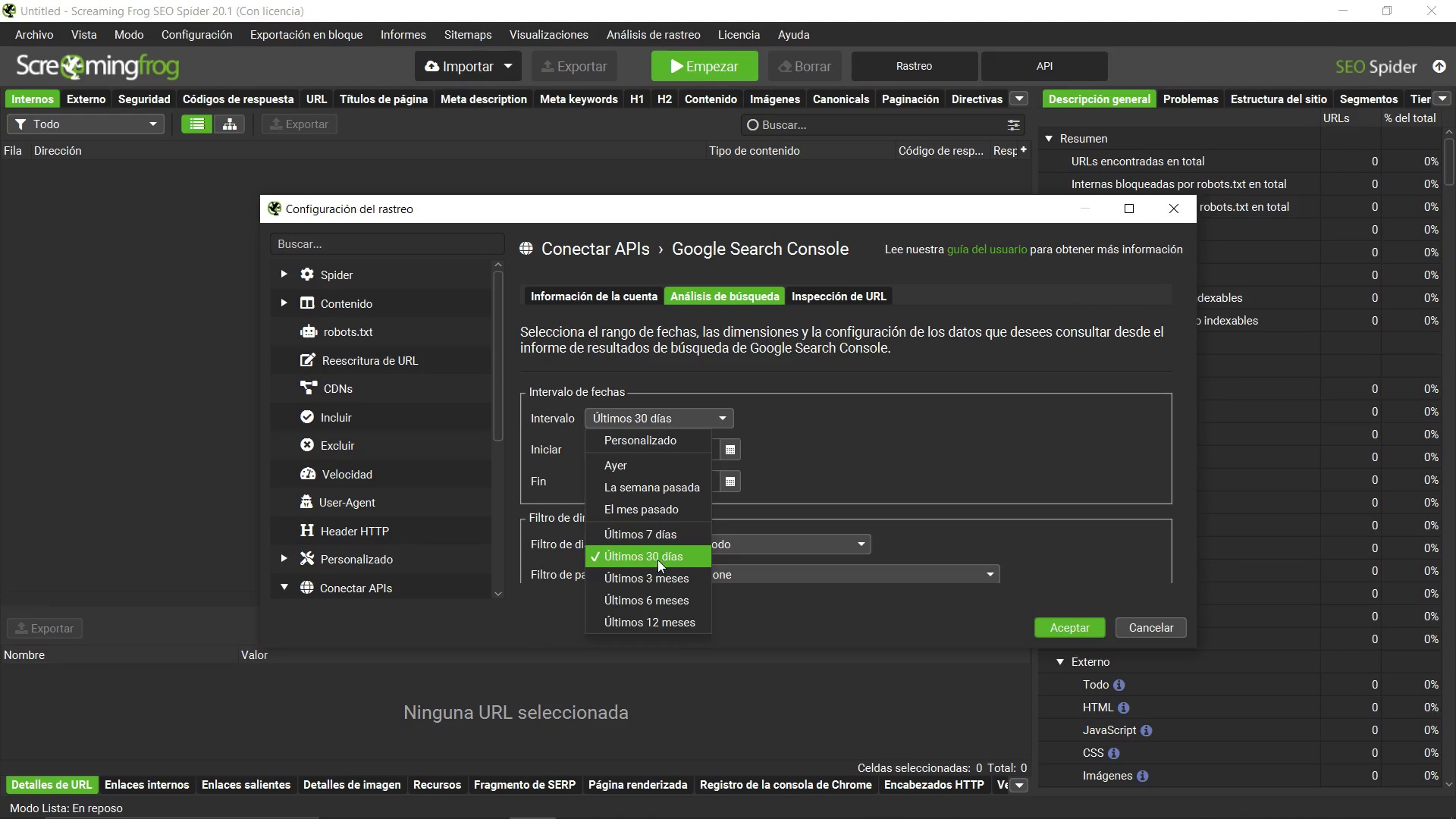 
left_click([665, 589])
 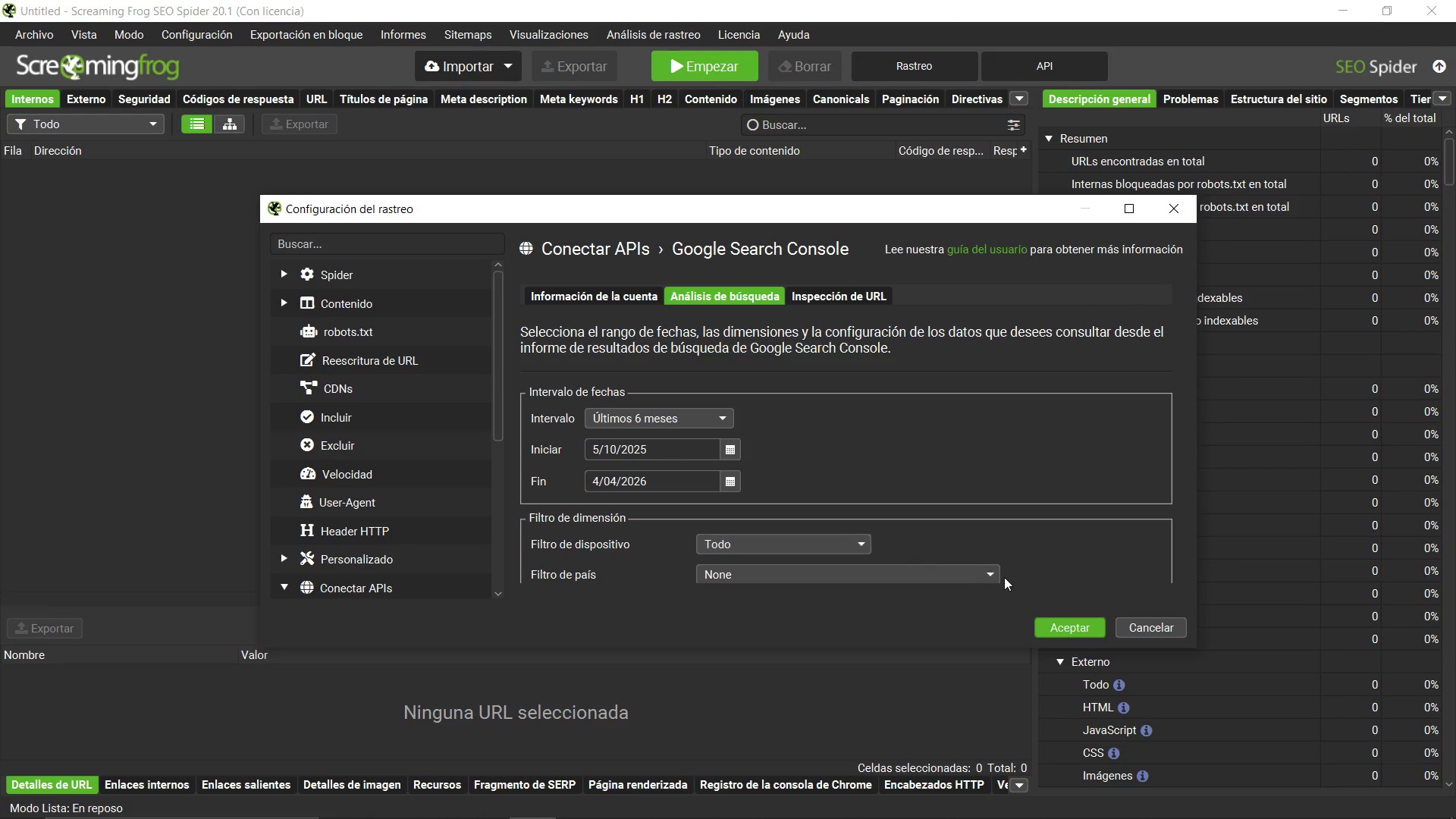 
left_click_drag(start_coordinate=[1080, 572], to_coordinate=[1079, 583])
 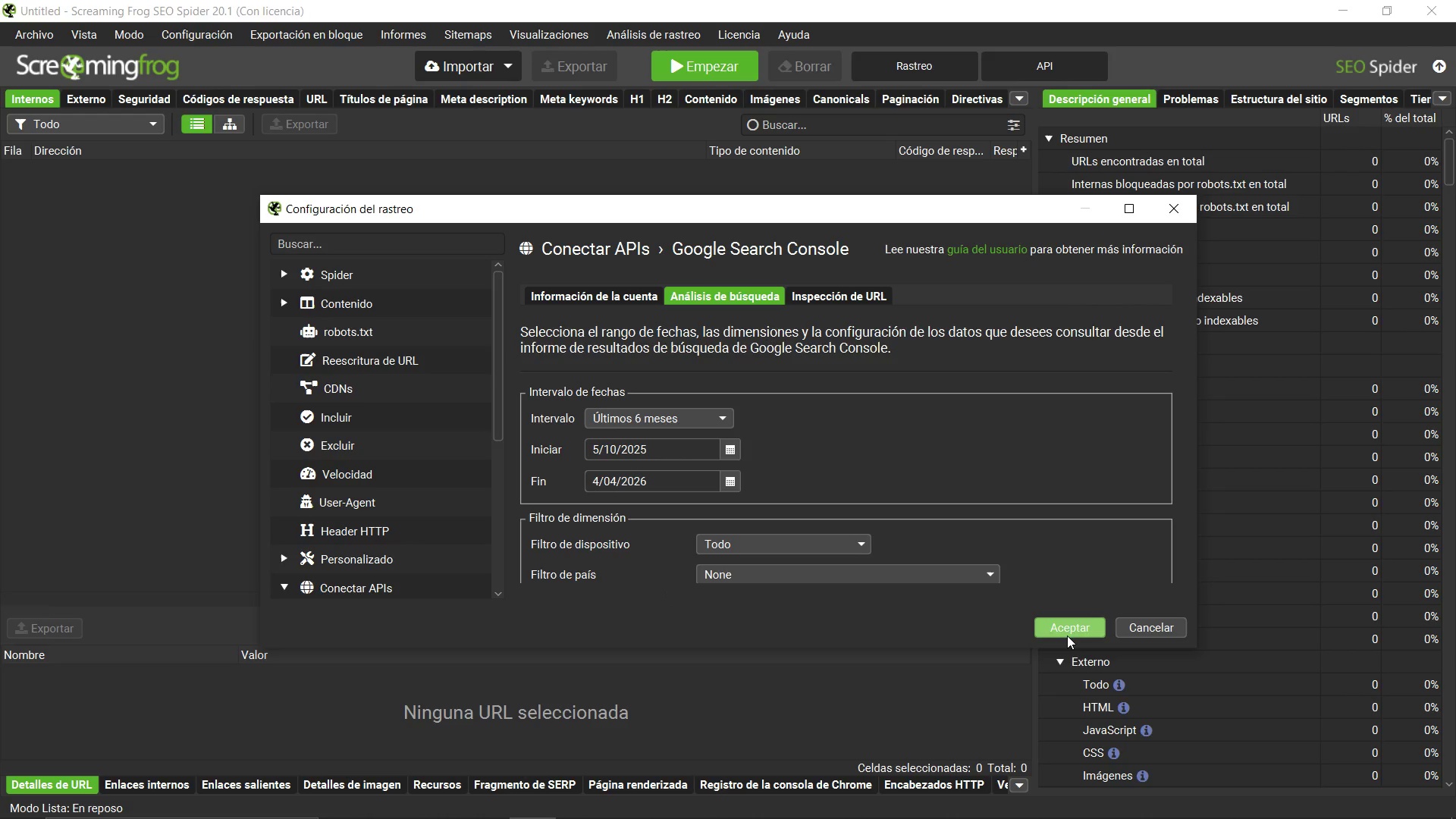 
triple_click([1067, 635])
 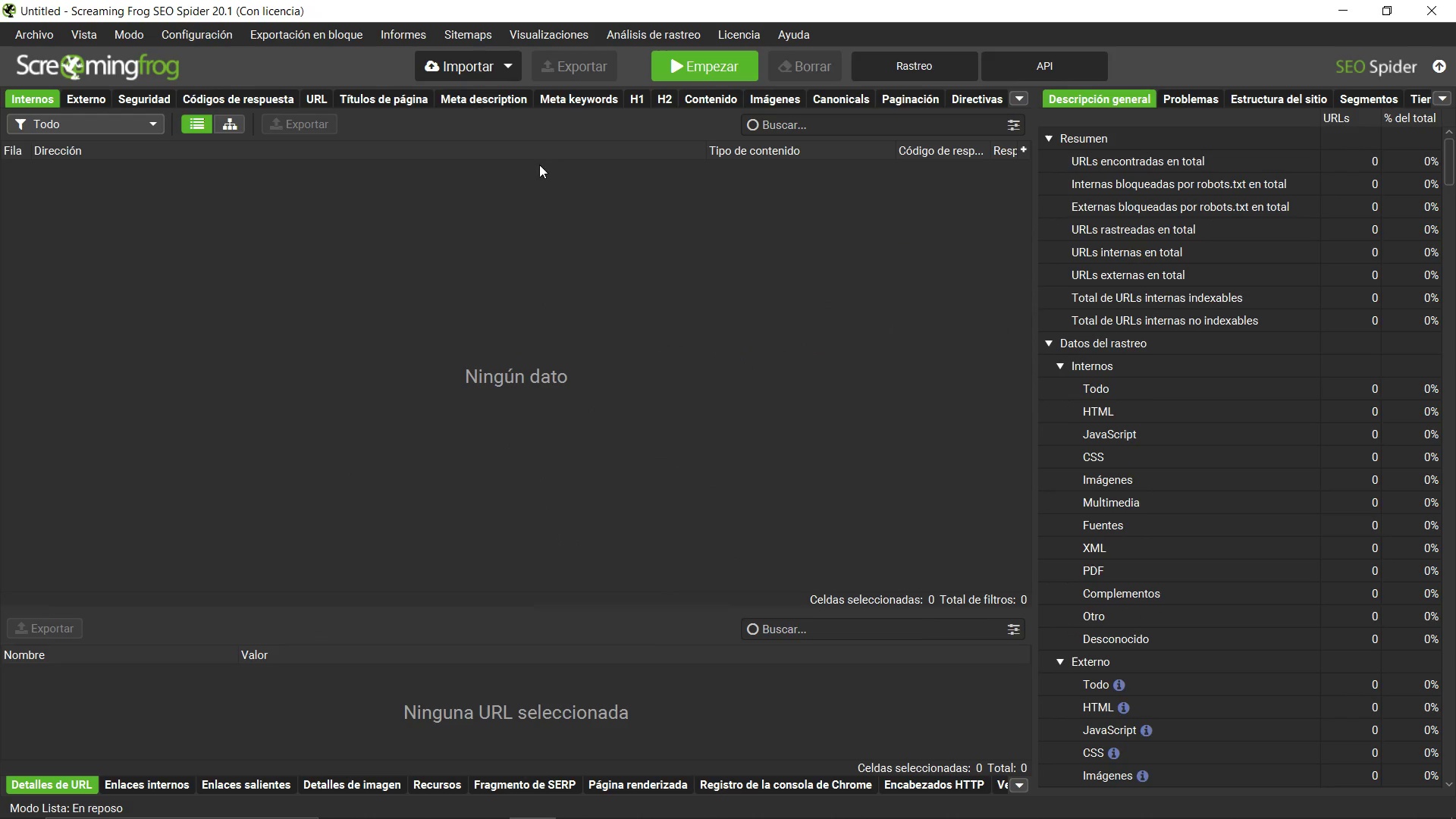 
left_click([486, 60])
 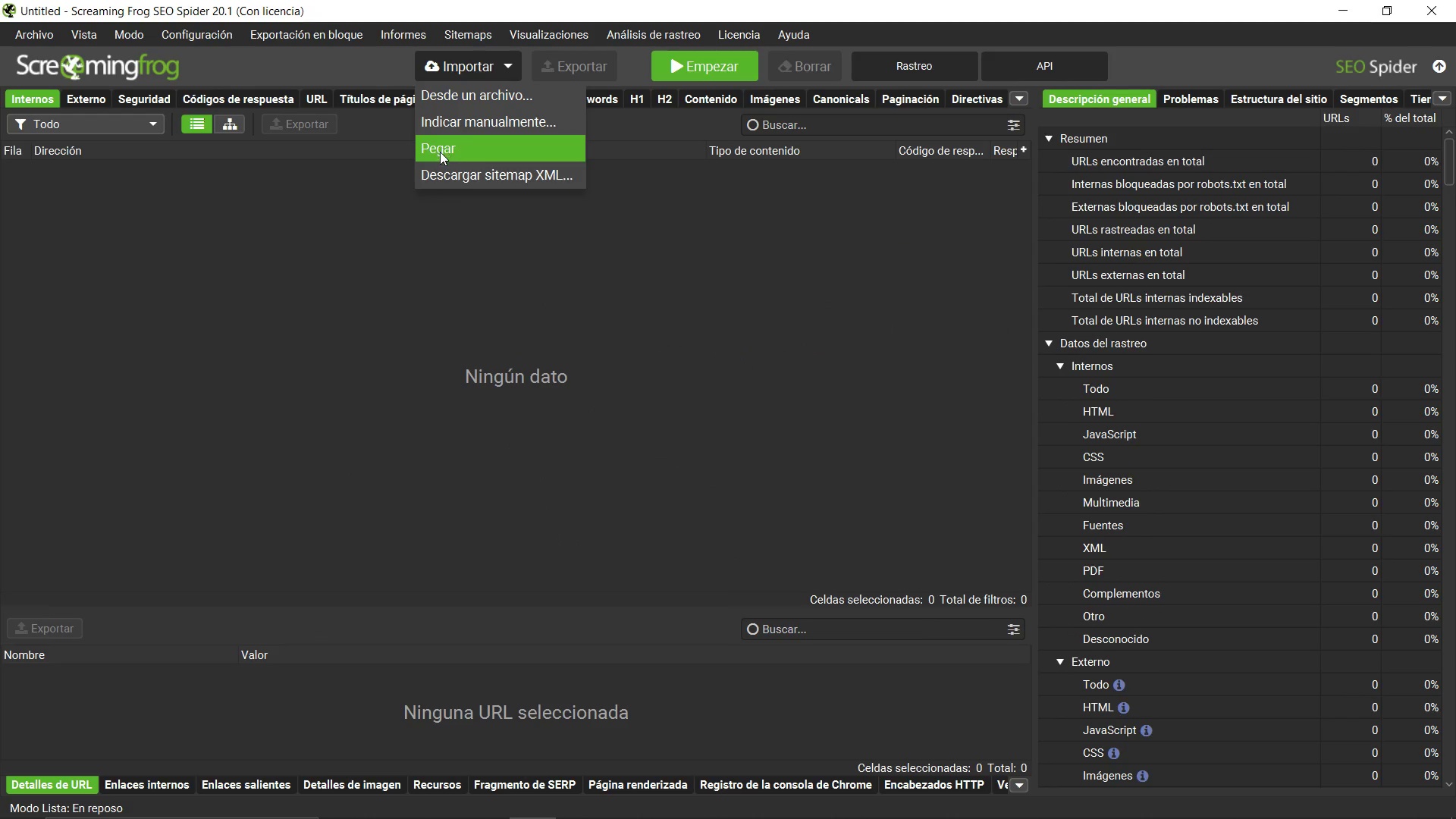 
left_click([441, 150])
 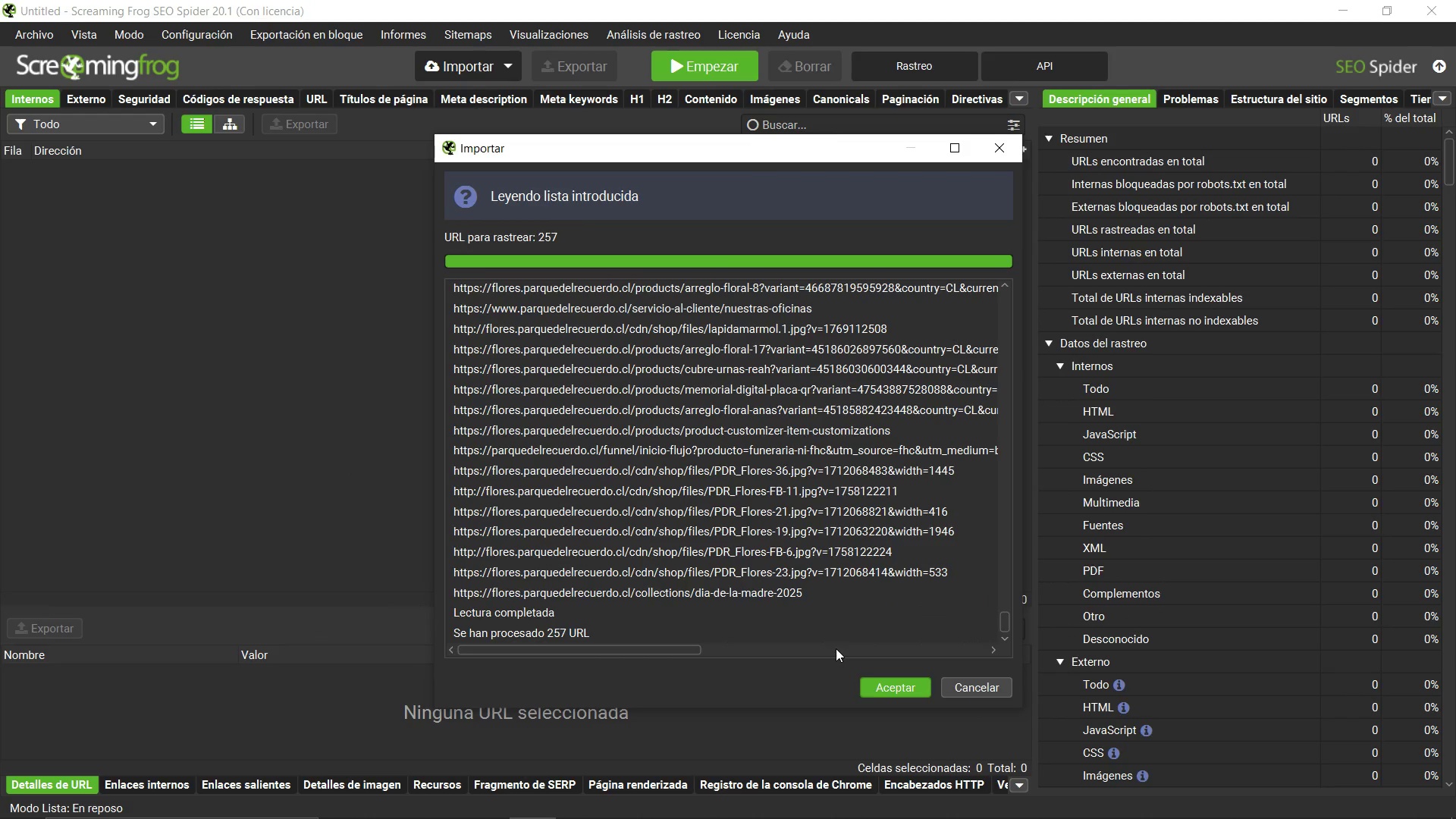 
left_click([908, 683])
 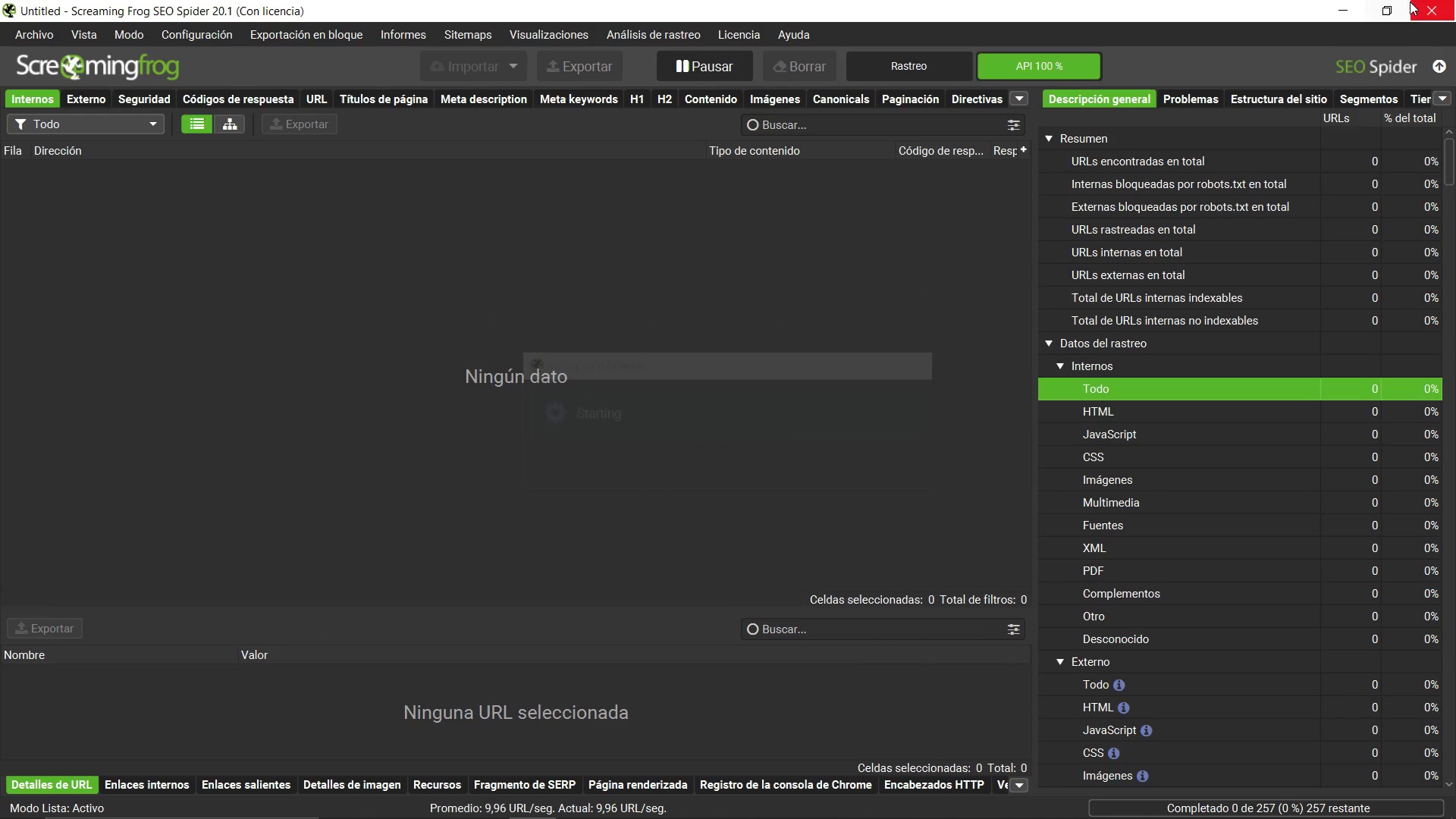 
left_click([1391, 0])
 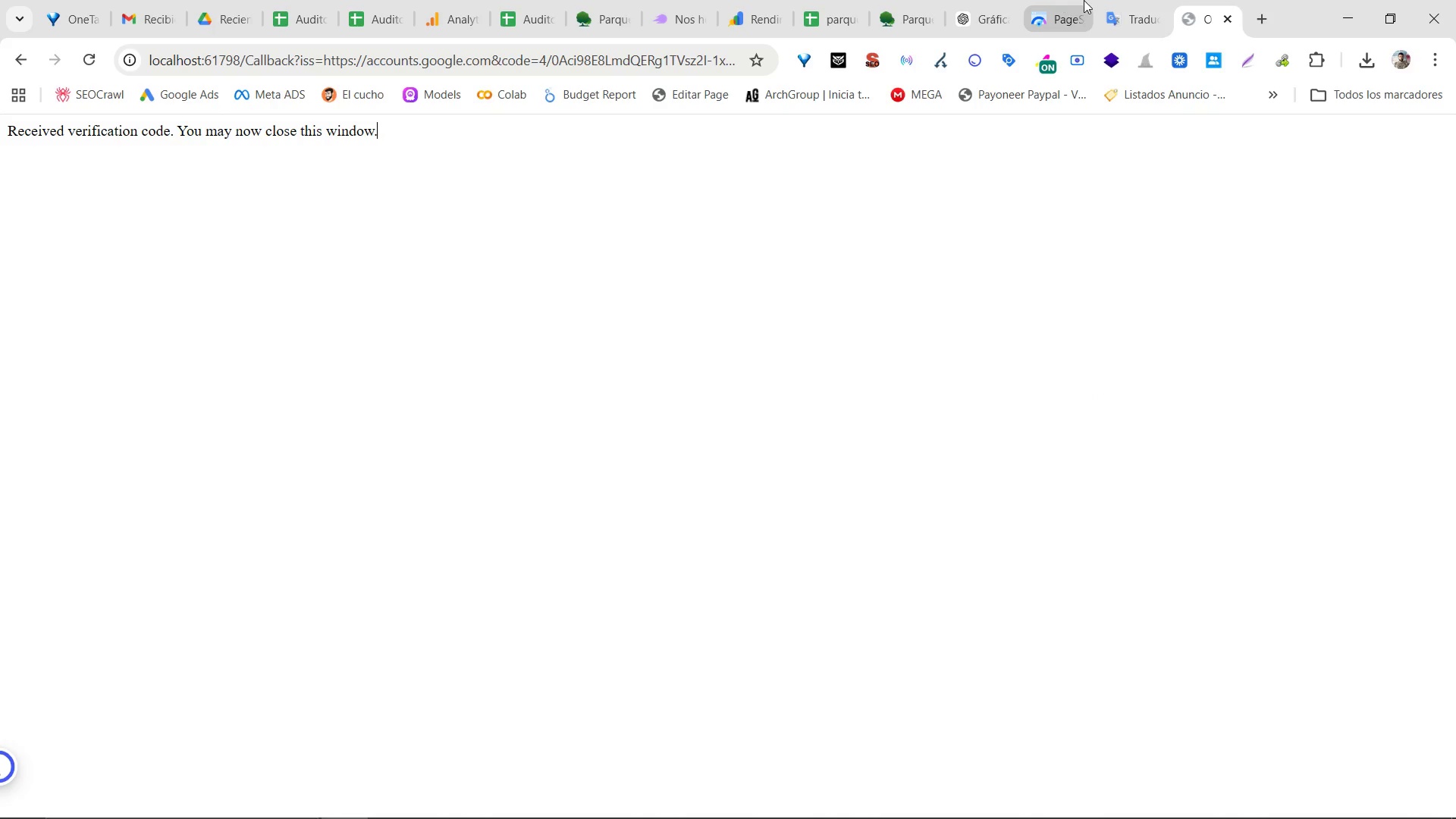 
double_click([1114, 0])
 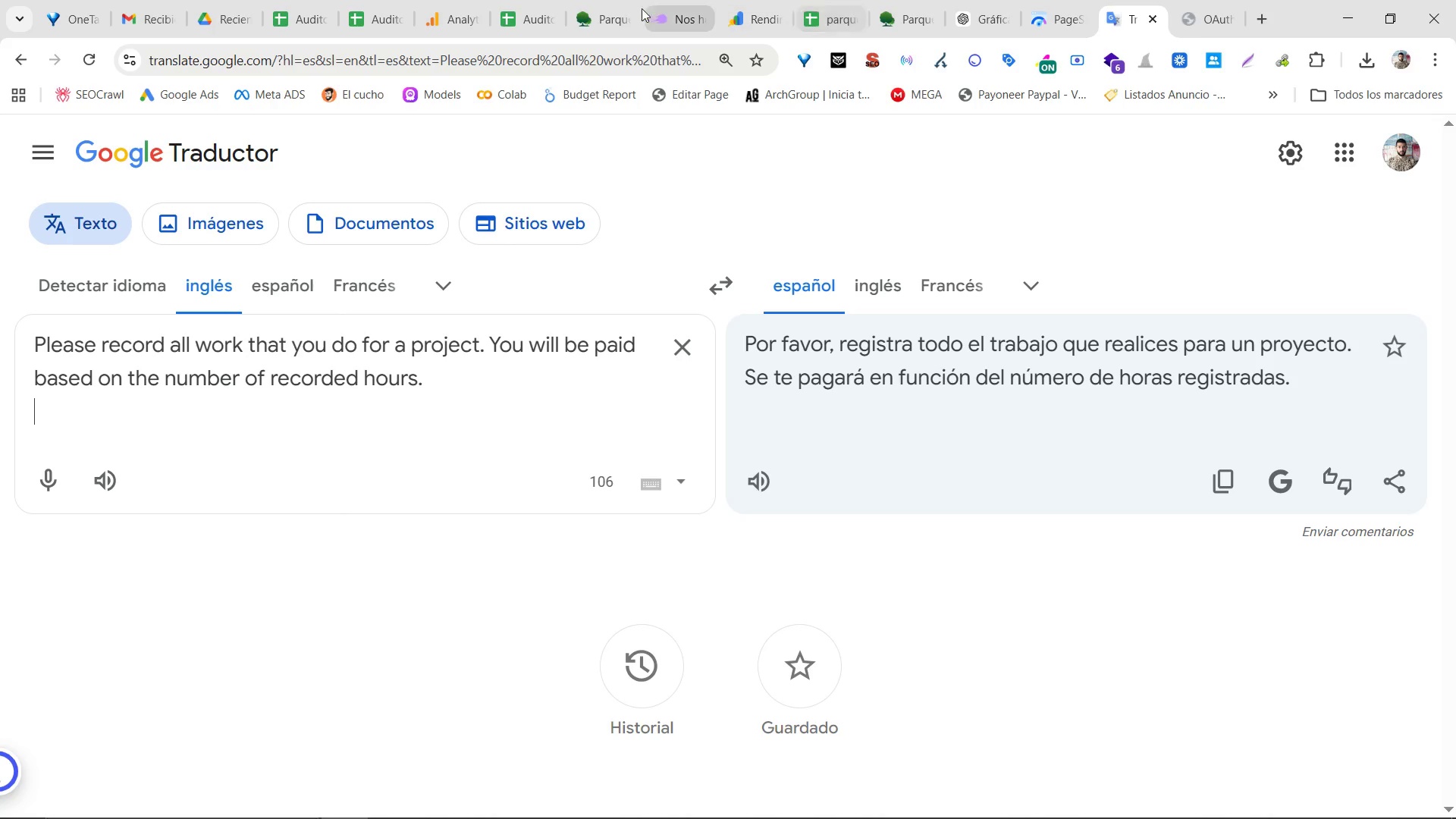 
left_click([528, 0])
 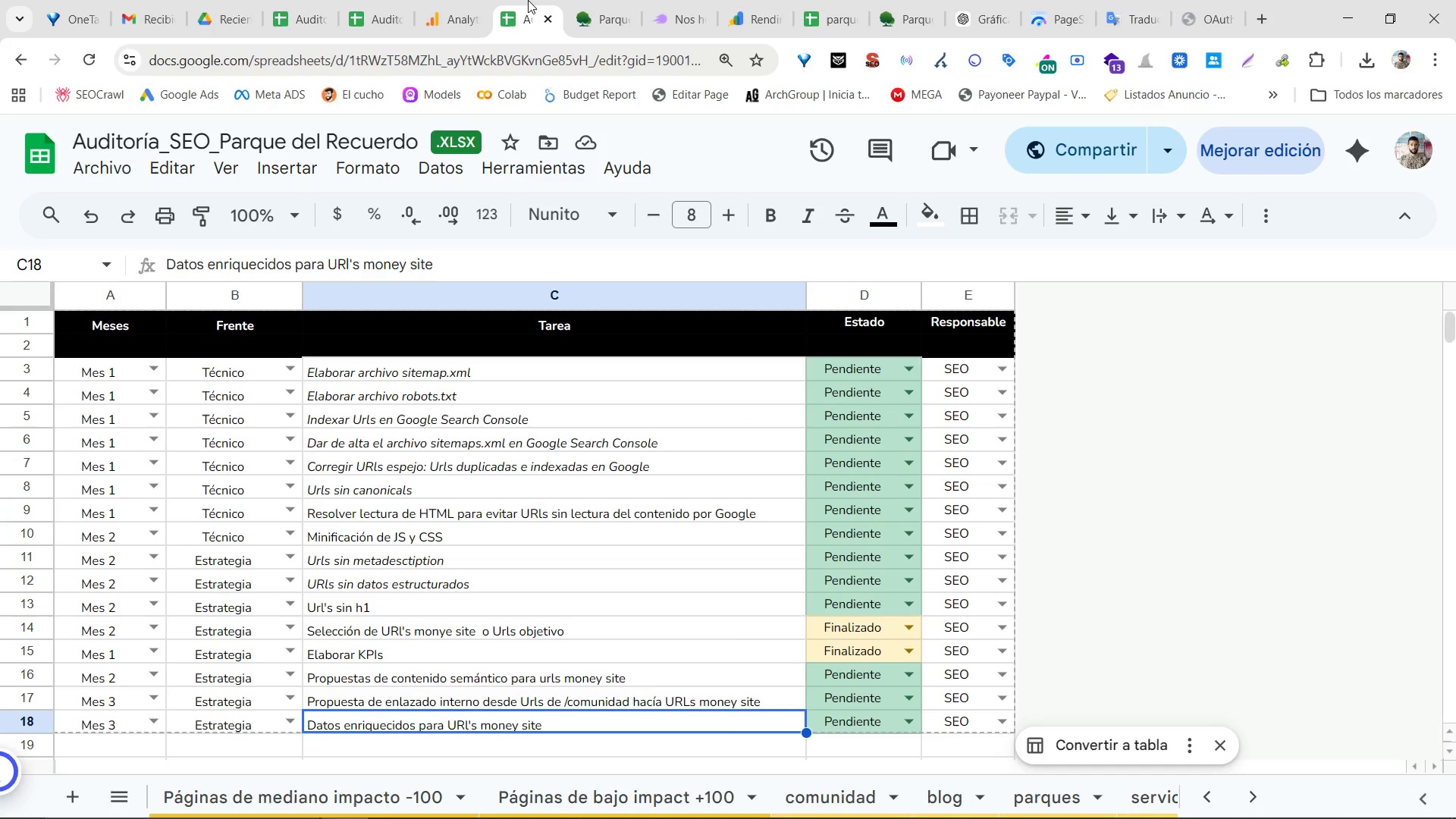 
middle_click([528, 0])
 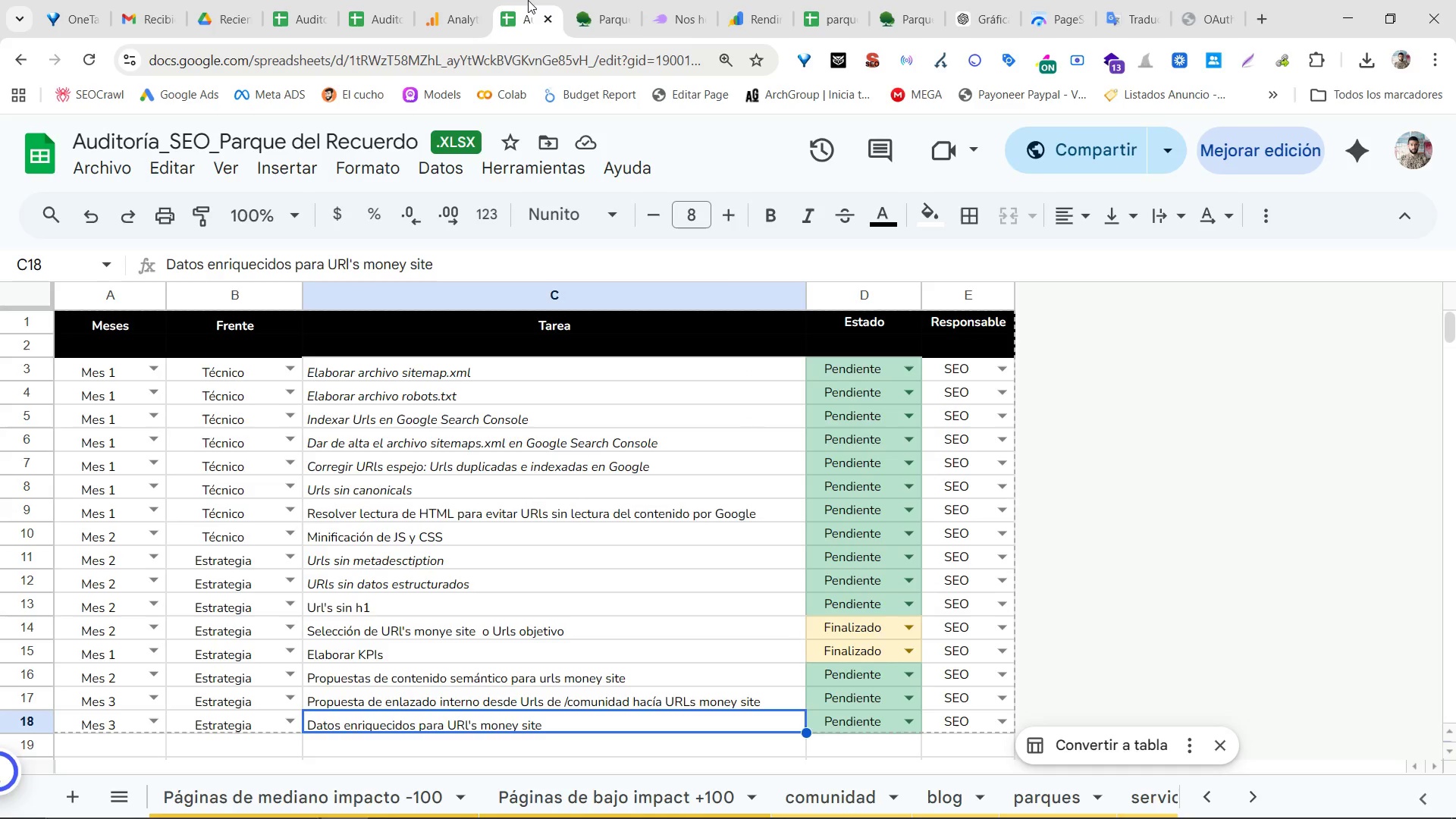 
scroll: coordinate [528, 0], scroll_direction: up, amount: 1.0
 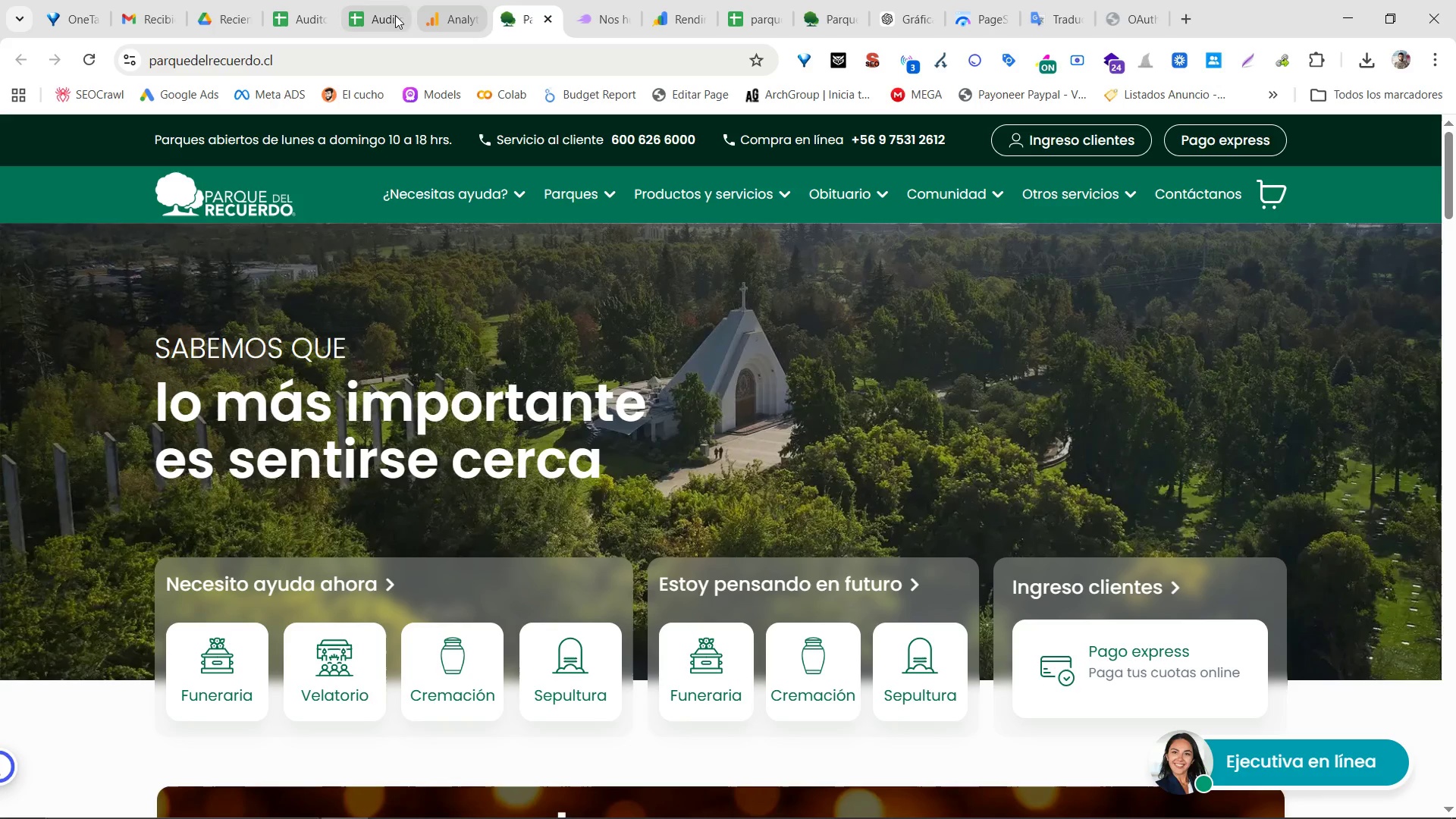 
left_click([333, 0])
 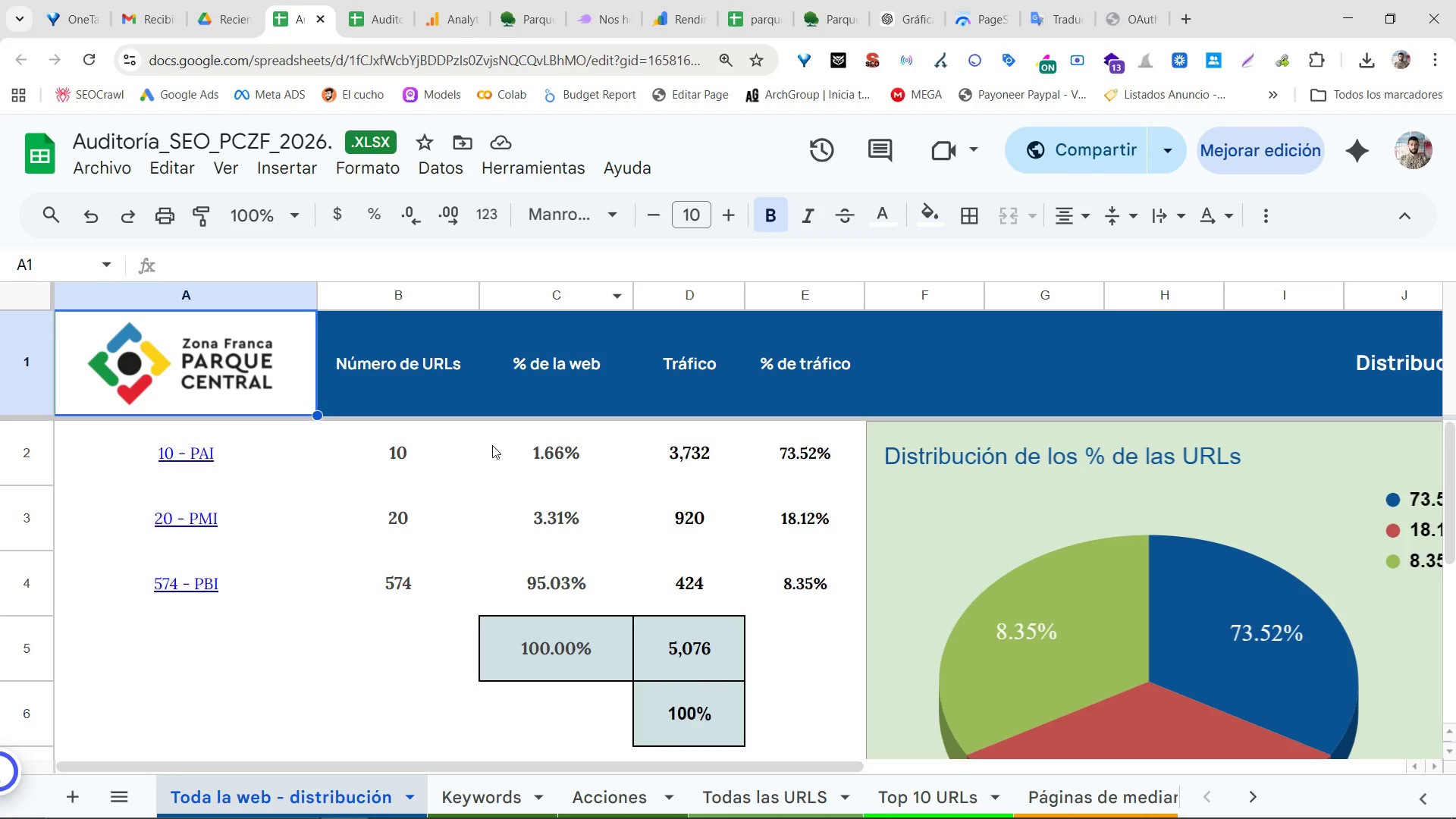 
left_click_drag(start_coordinate=[472, 599], to_coordinate=[466, 595])
 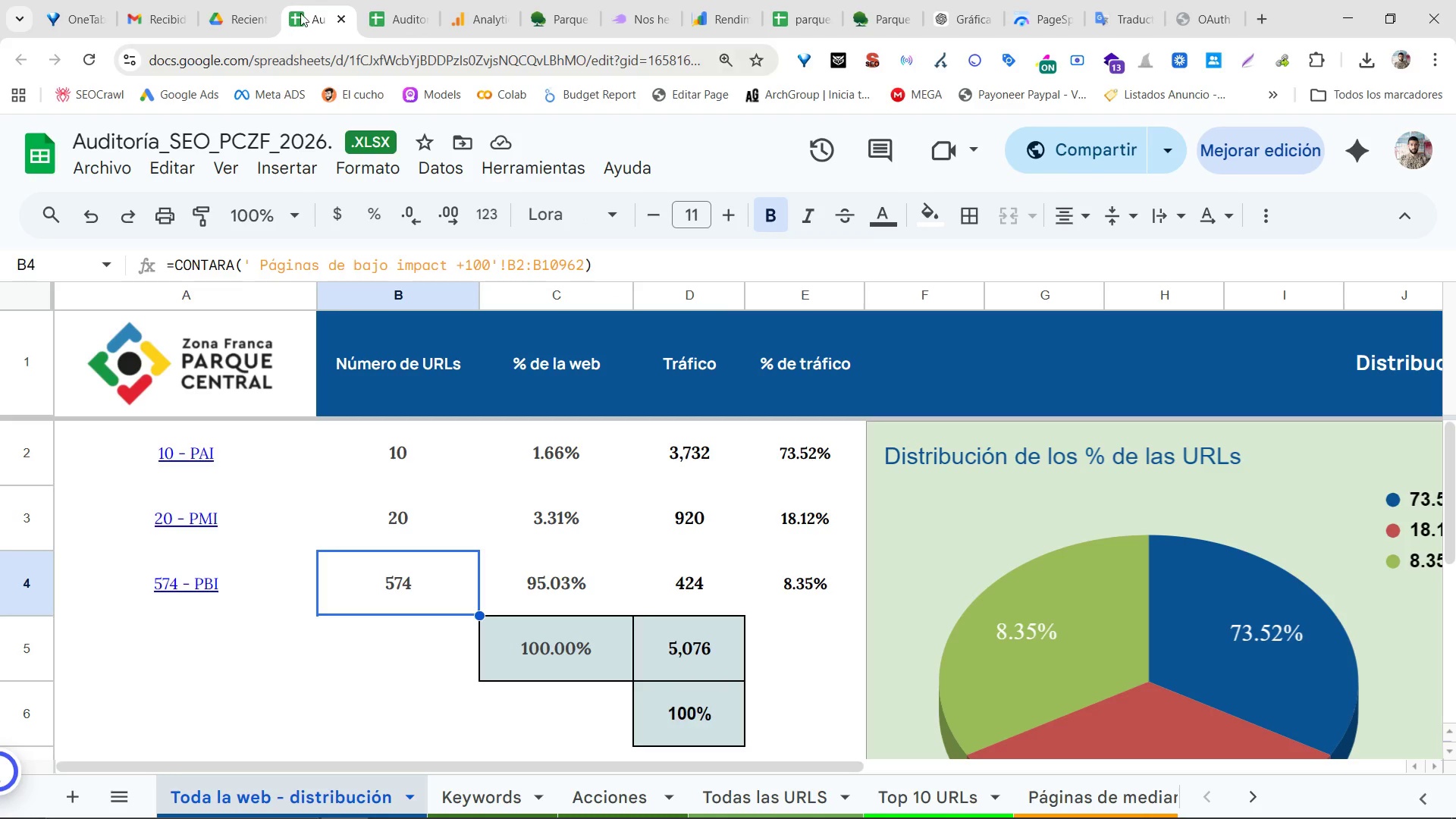 
middle_click([303, 10])
 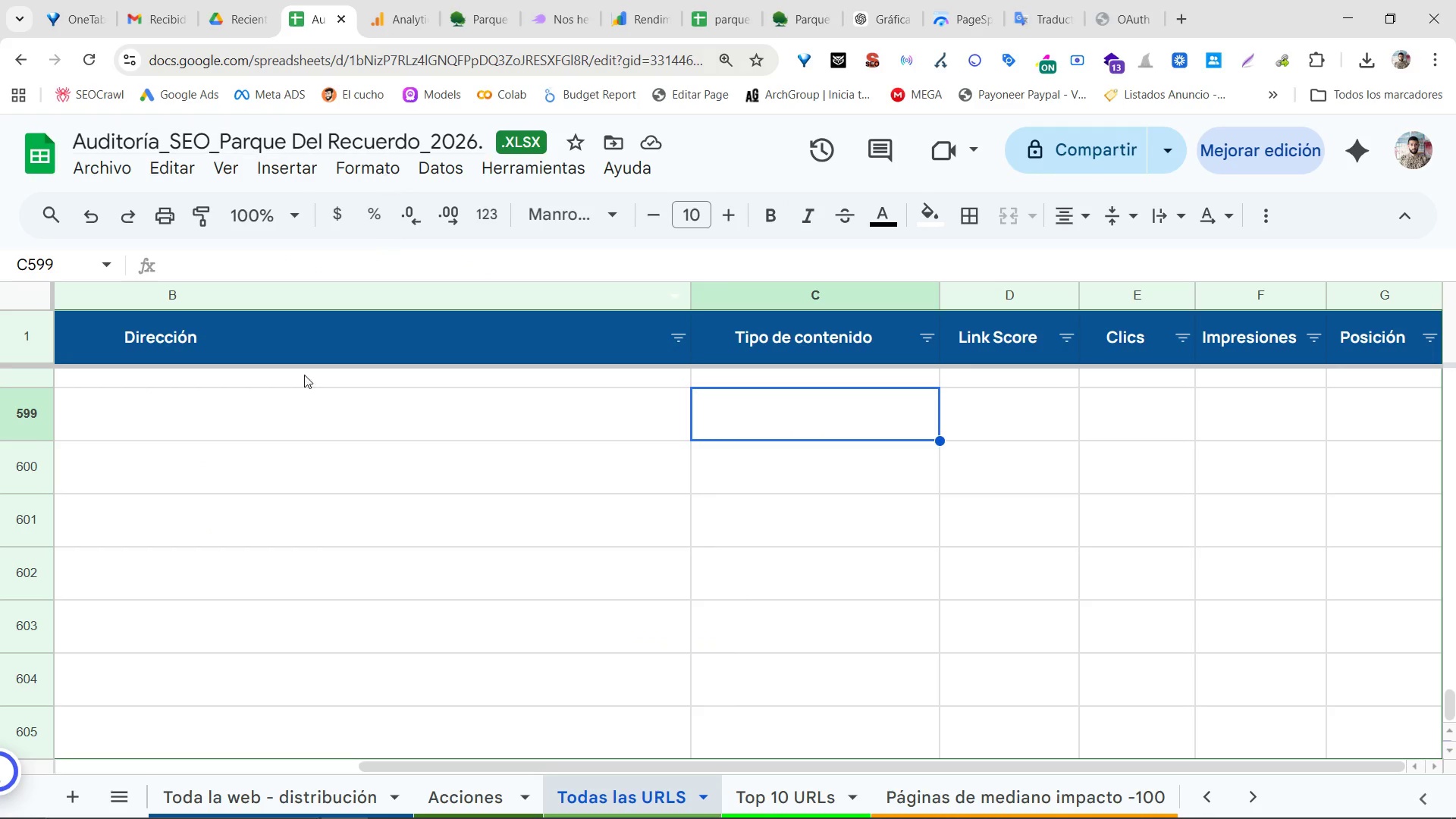 
left_click([201, 512])
 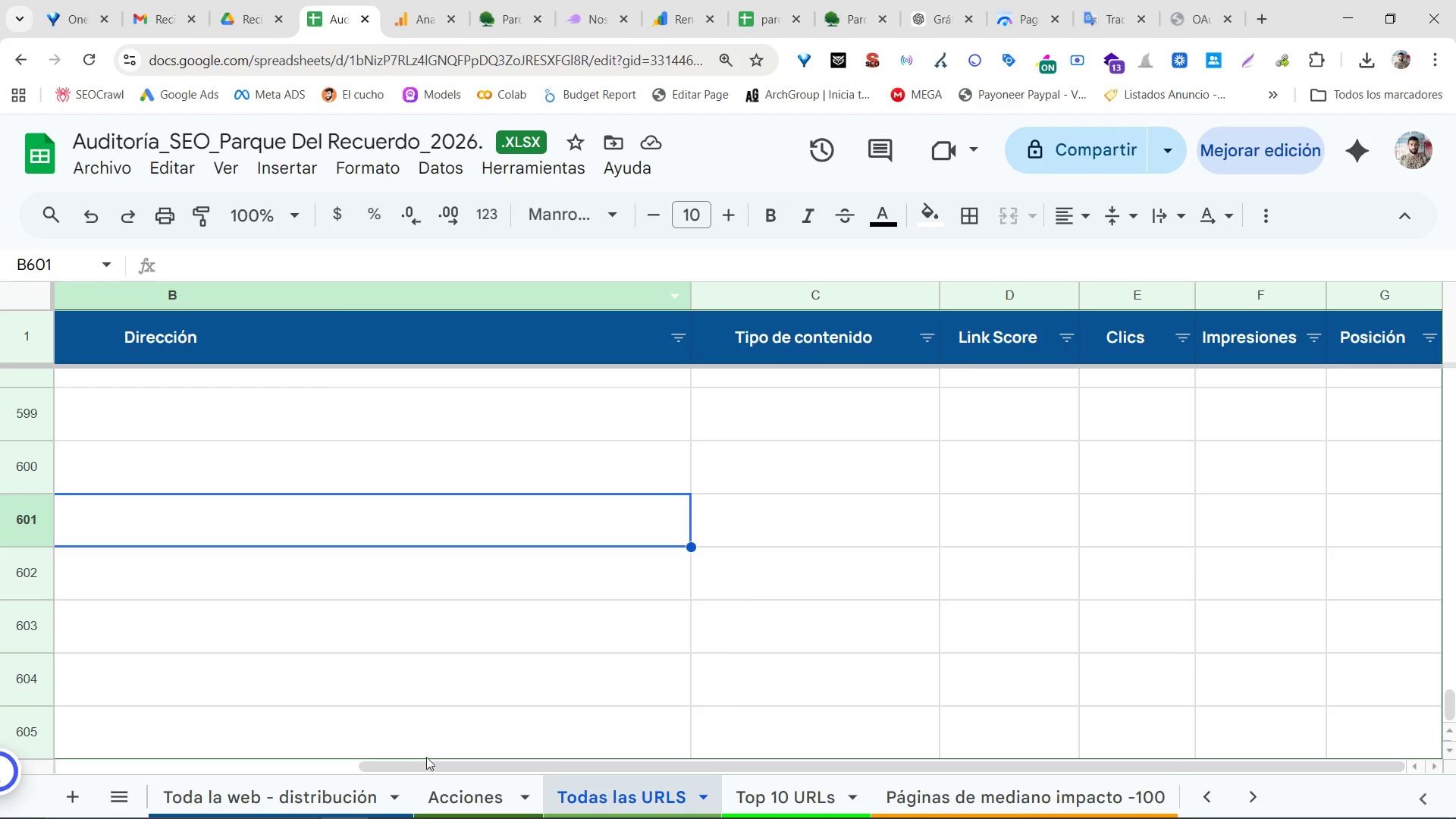 
left_click_drag(start_coordinate=[425, 763], to_coordinate=[24, 748])
 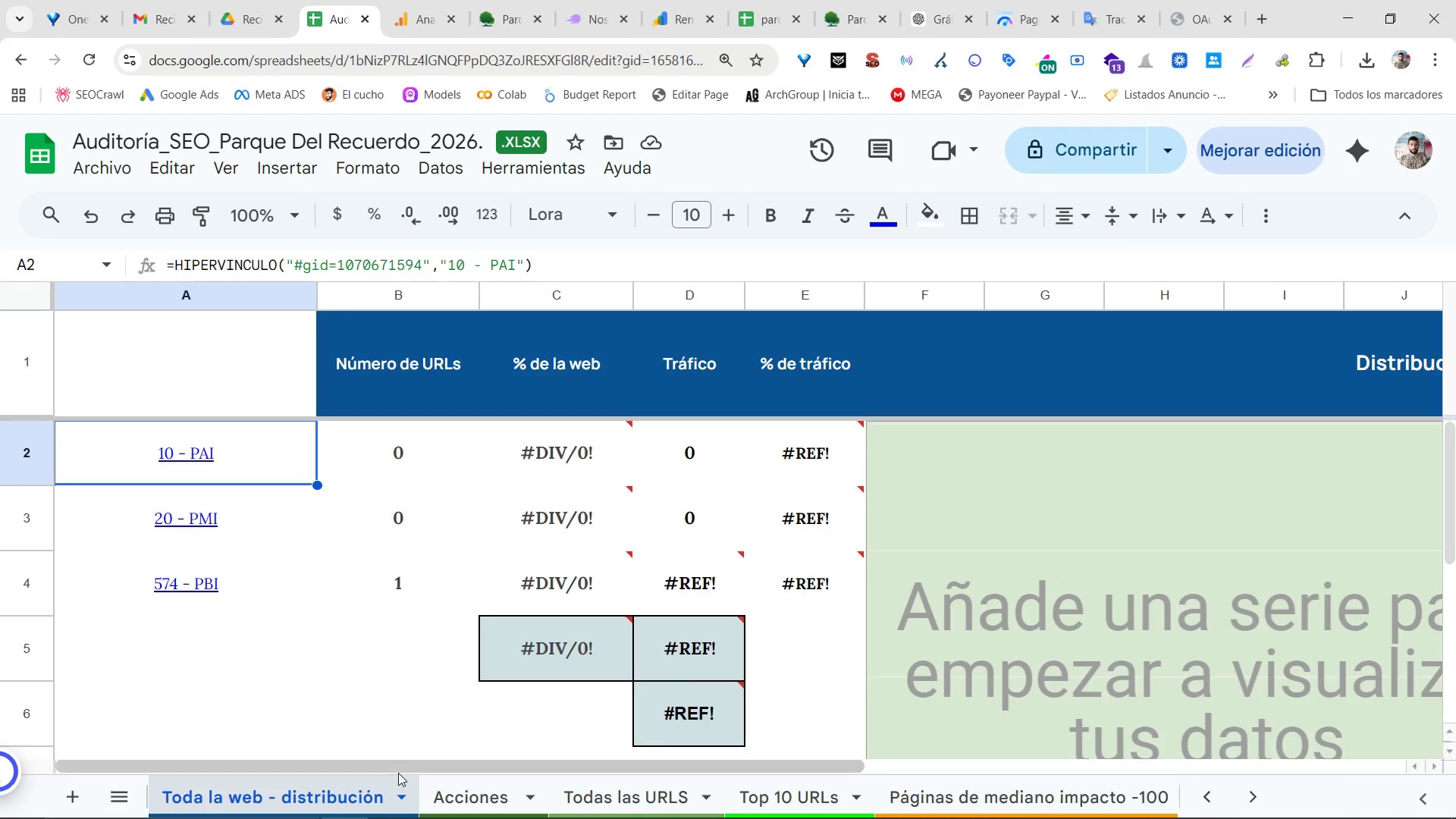 
left_click_drag(start_coordinate=[402, 774], to_coordinate=[342, 770])
 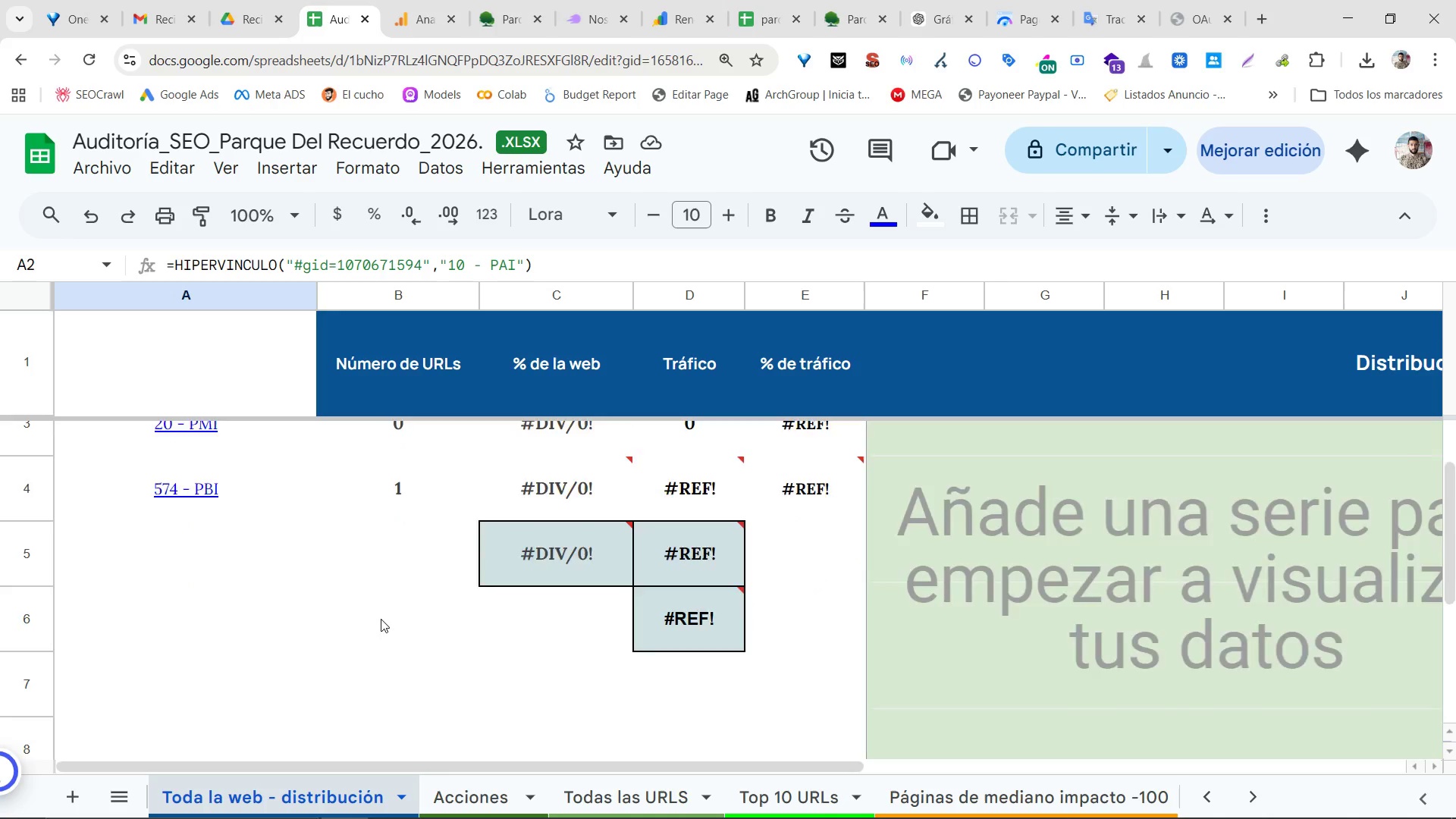 
scroll: coordinate [374, 623], scroll_direction: down, amount: 9.0
 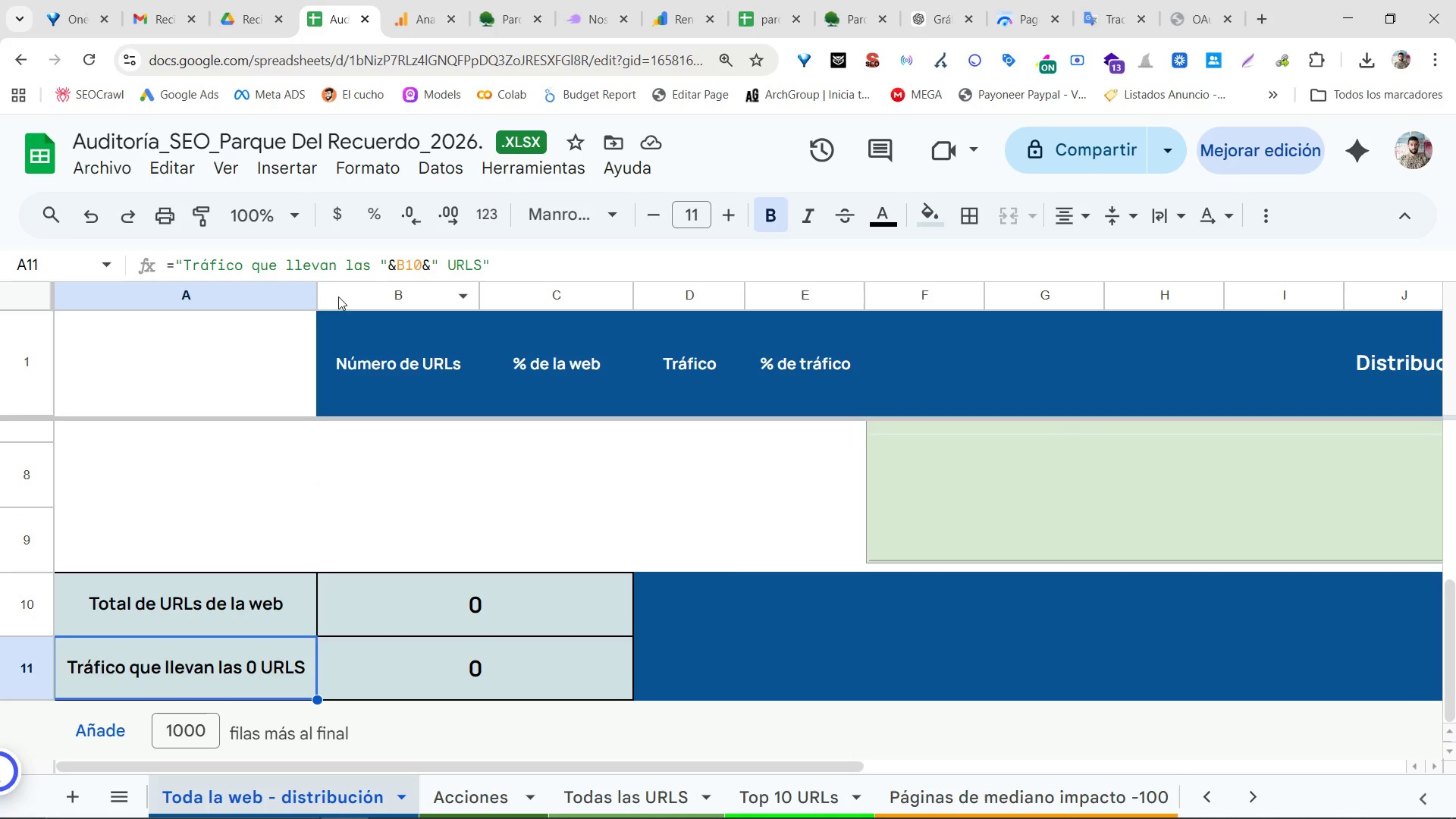 
left_click_drag(start_coordinate=[314, 288], to_coordinate=[324, 286])
 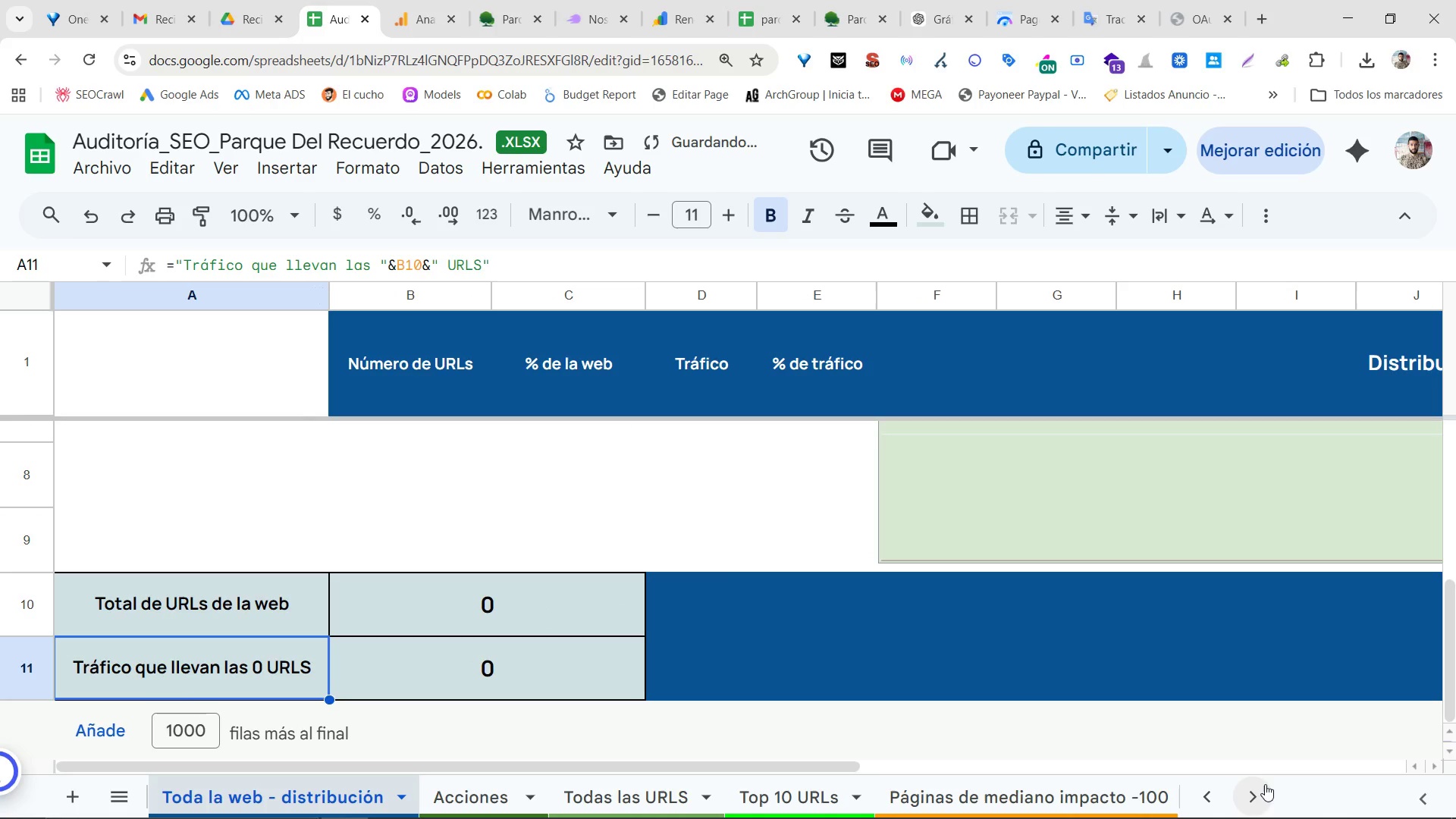 
double_click([1260, 800])
 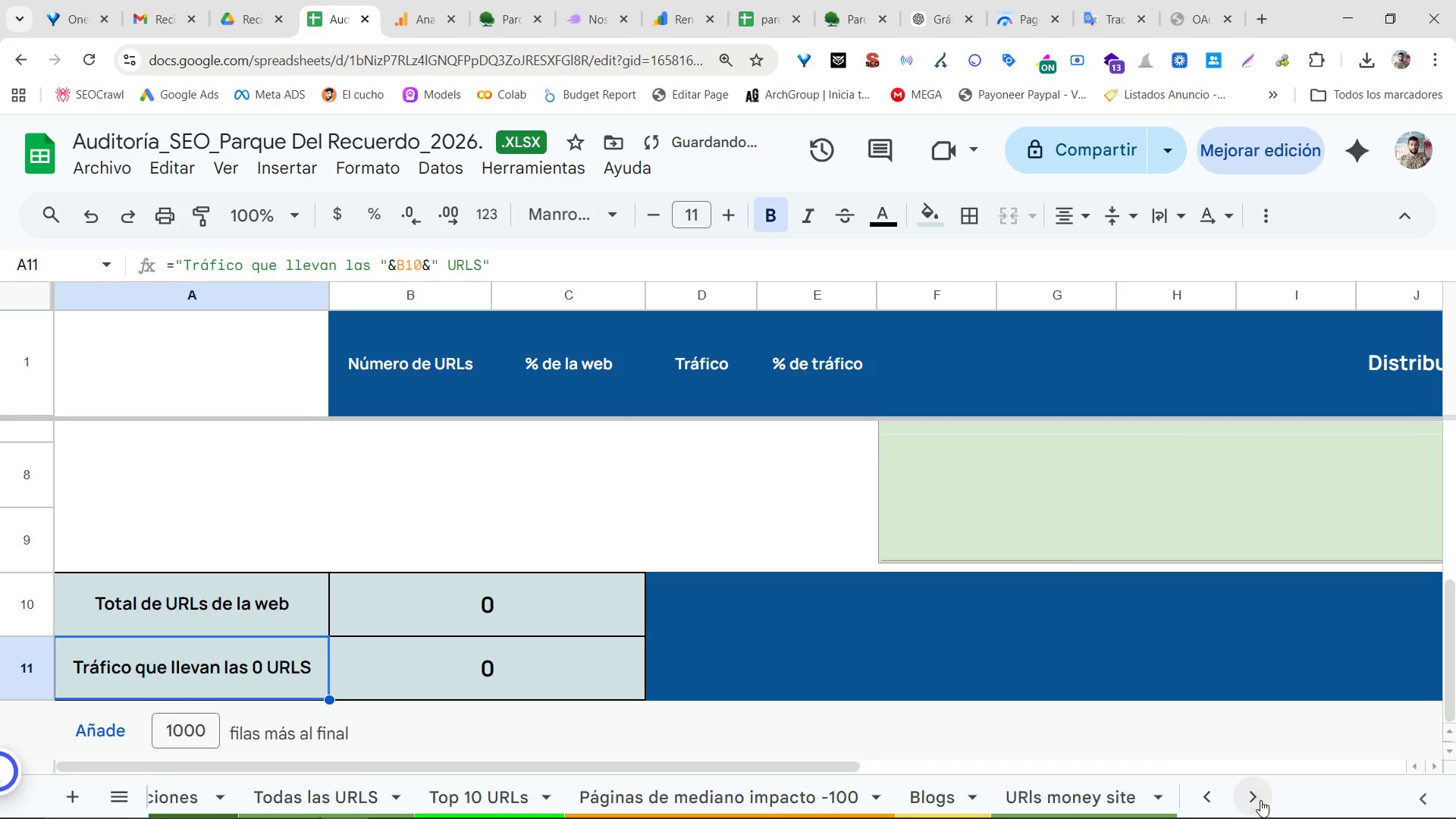 
triple_click([1260, 800])
 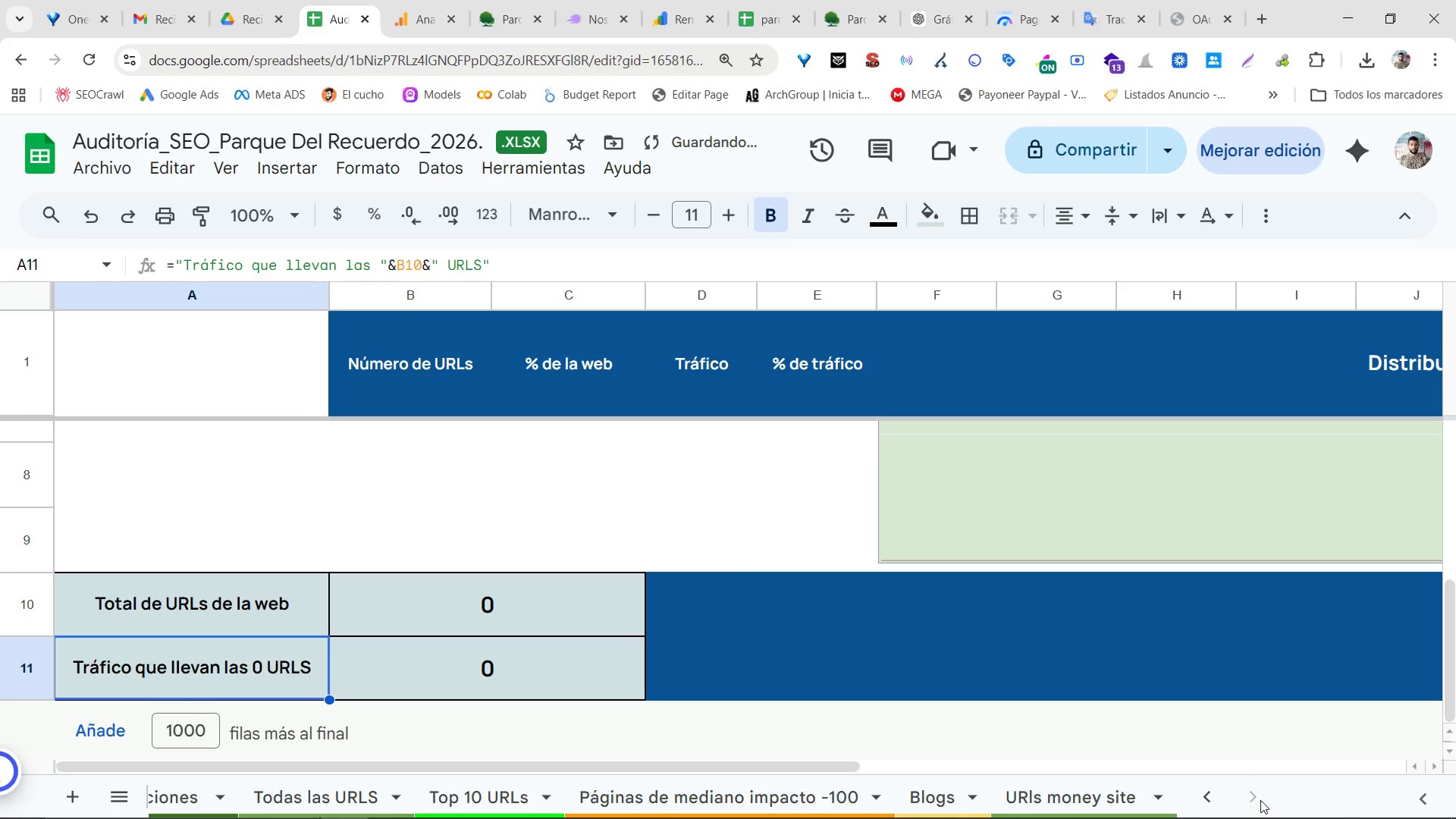 
triple_click([1260, 800])
 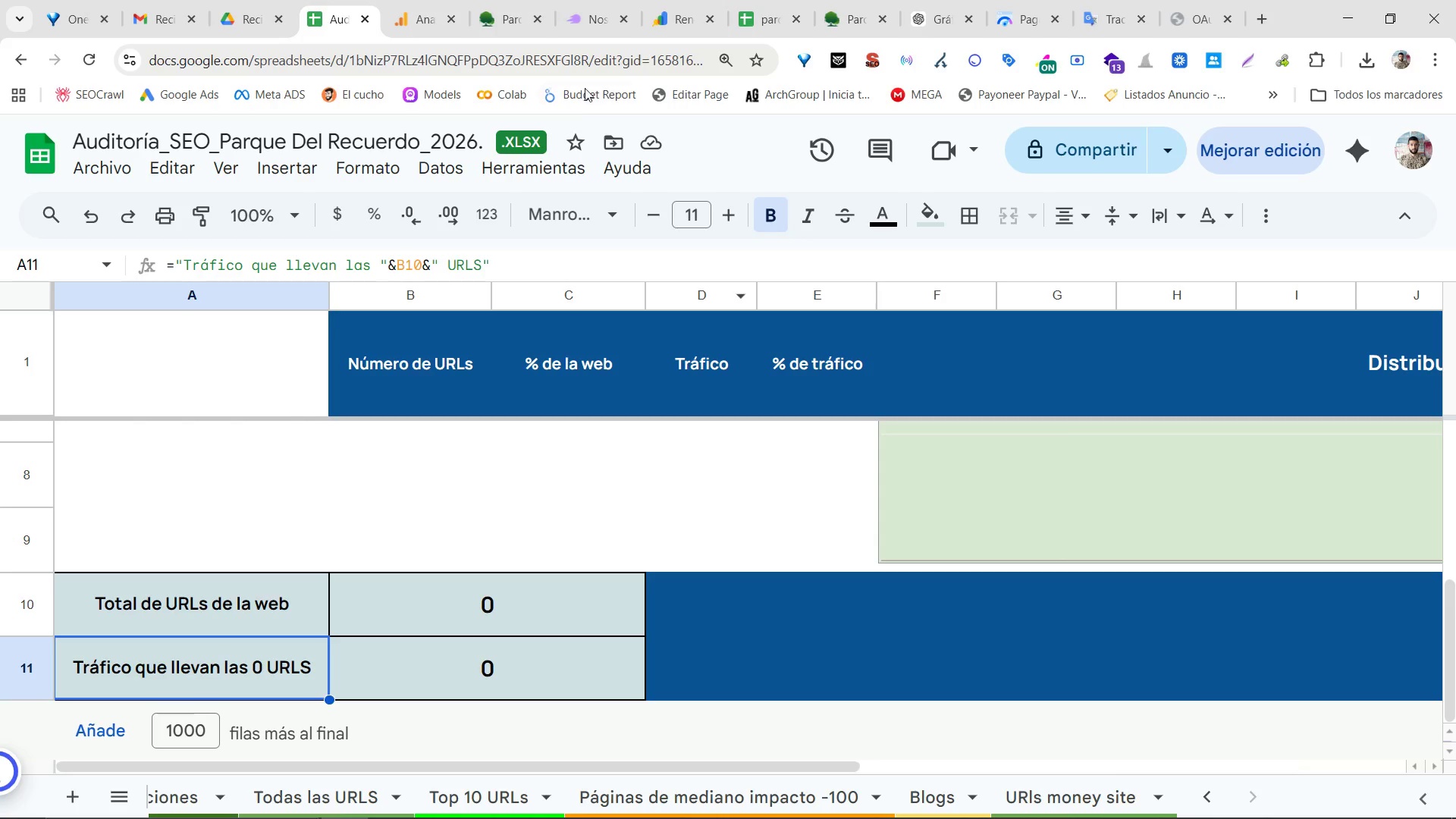 
wait(12.09)
 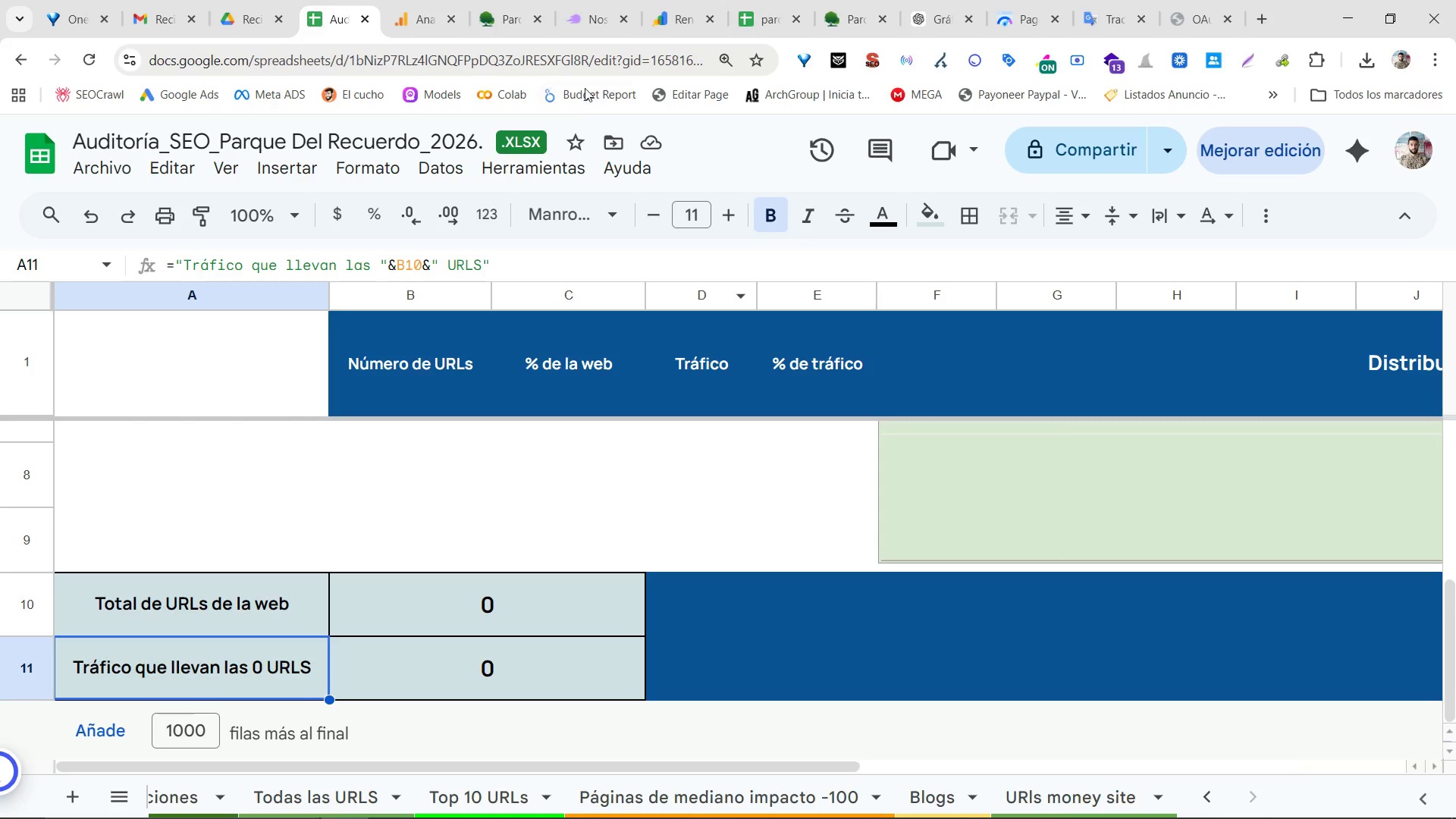 
double_click([843, 388])
 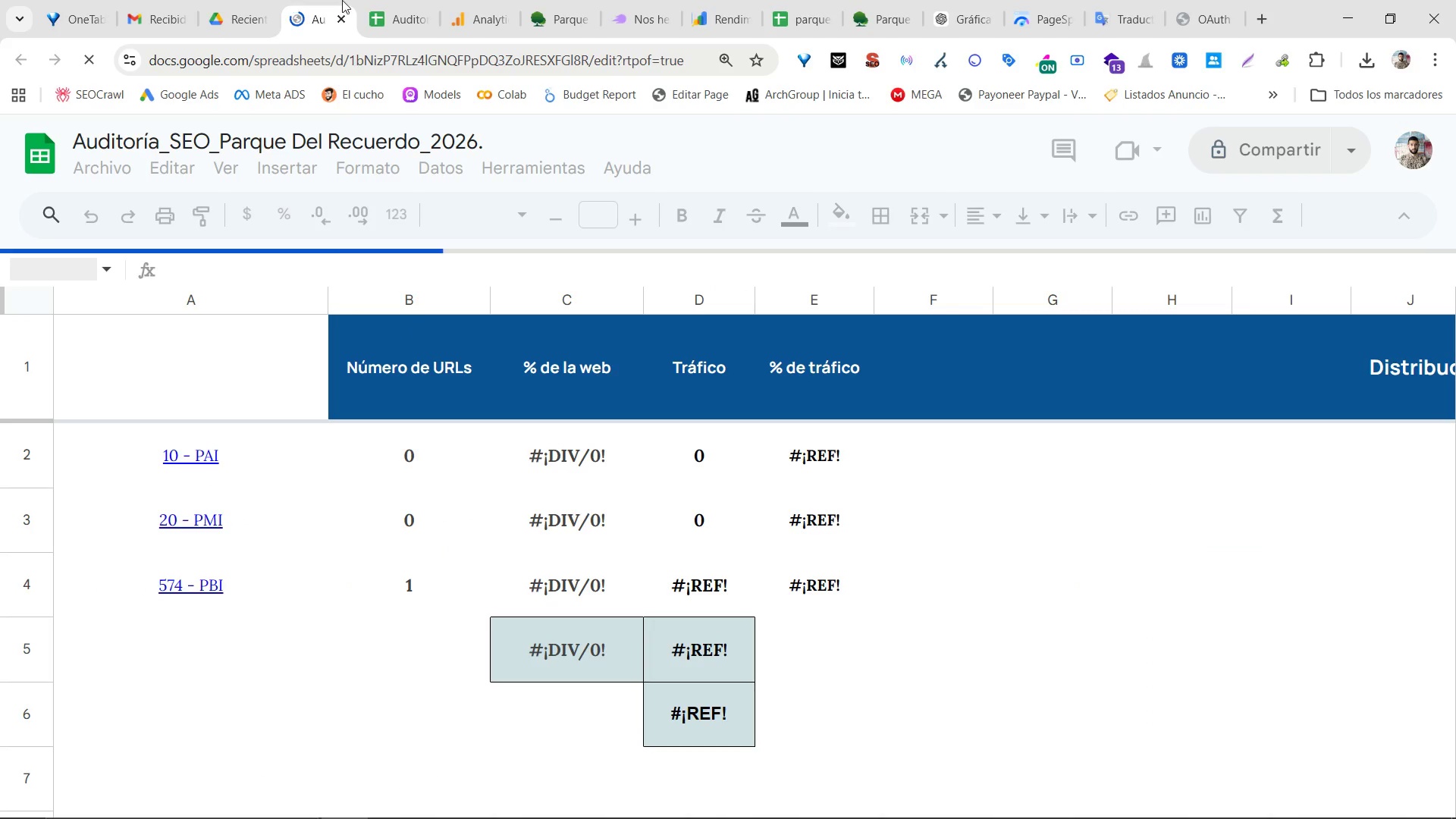 
middle_click([335, 12])
 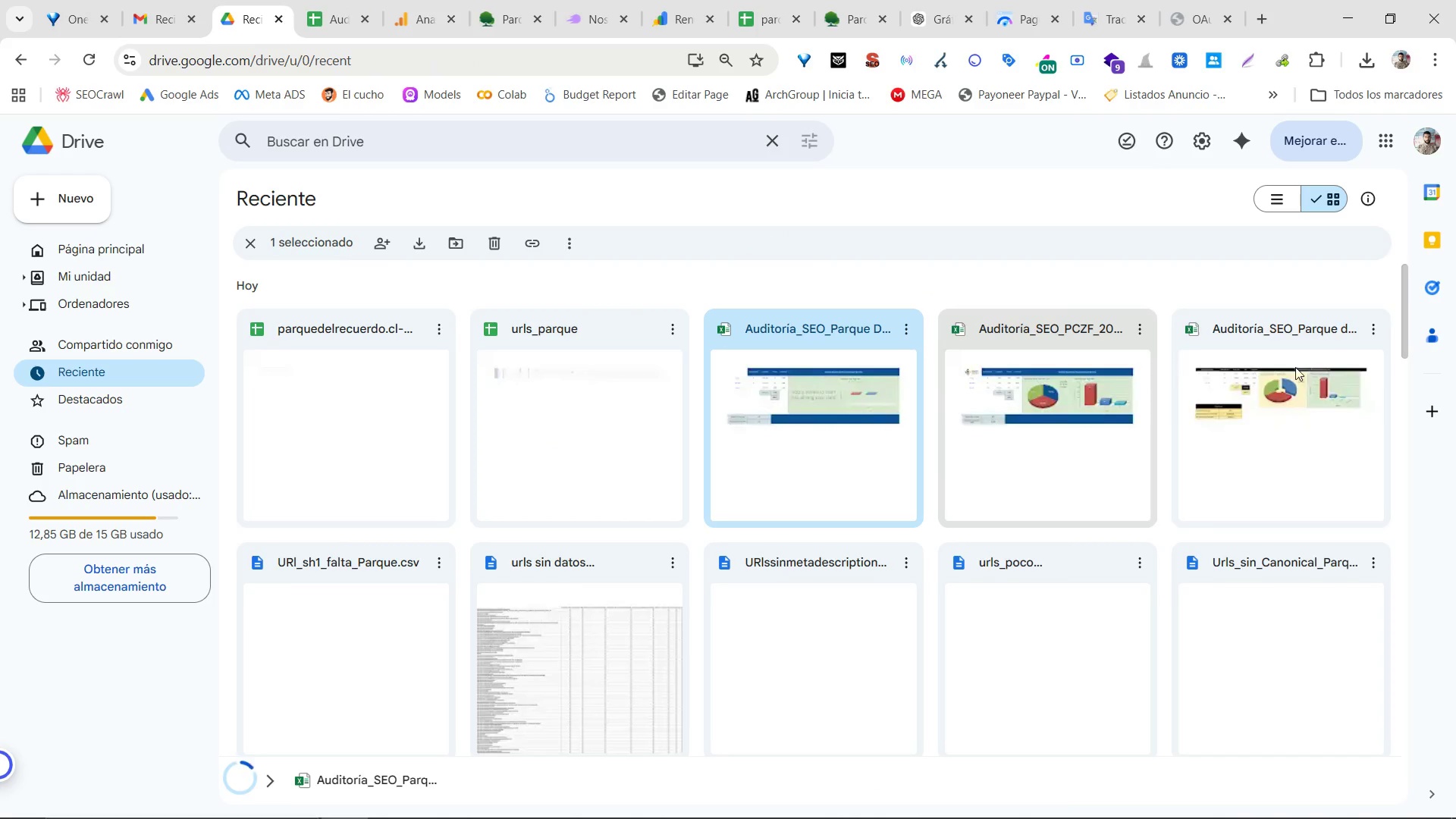 
double_click([1298, 389])
 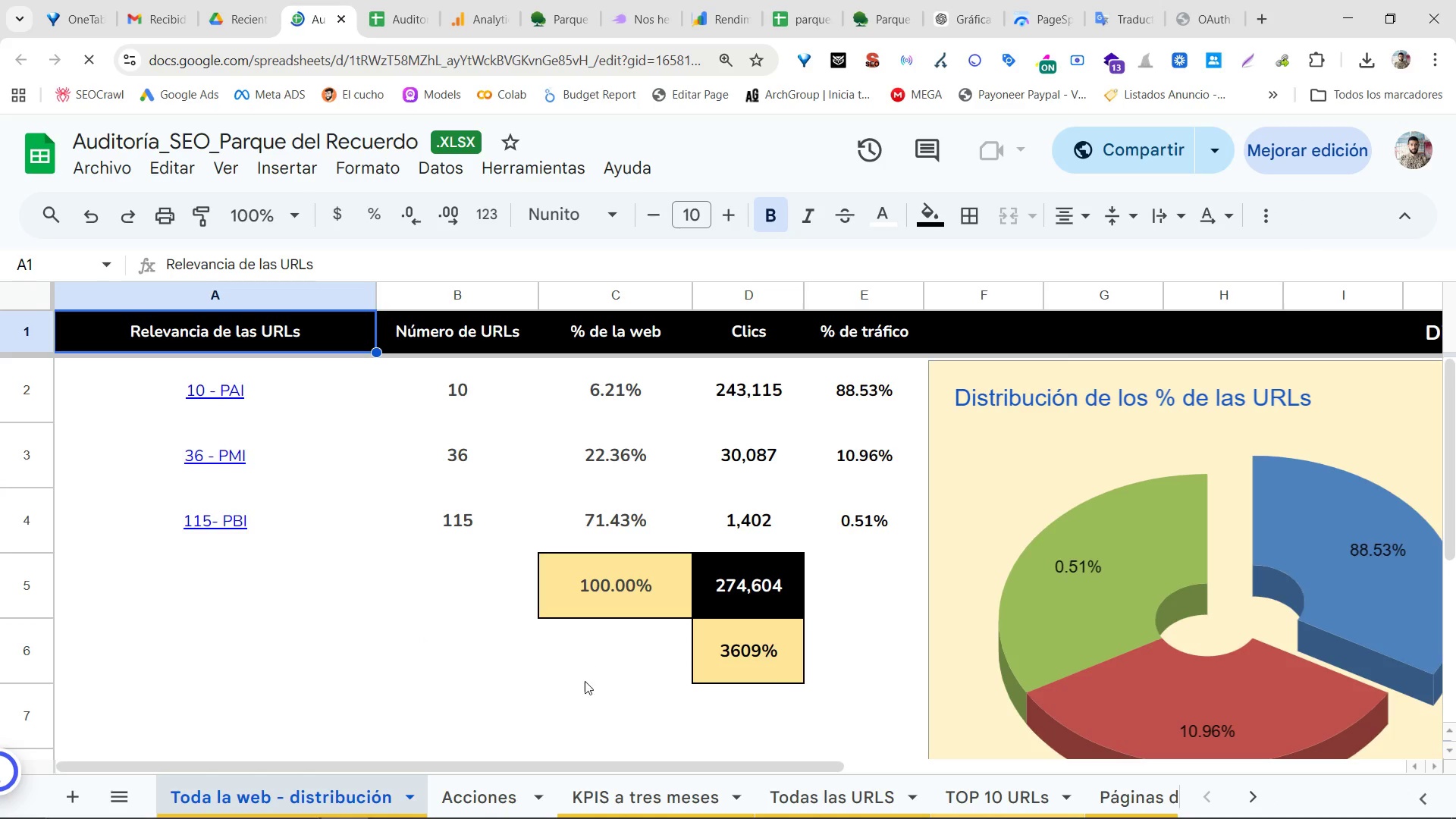 
wait(6.22)
 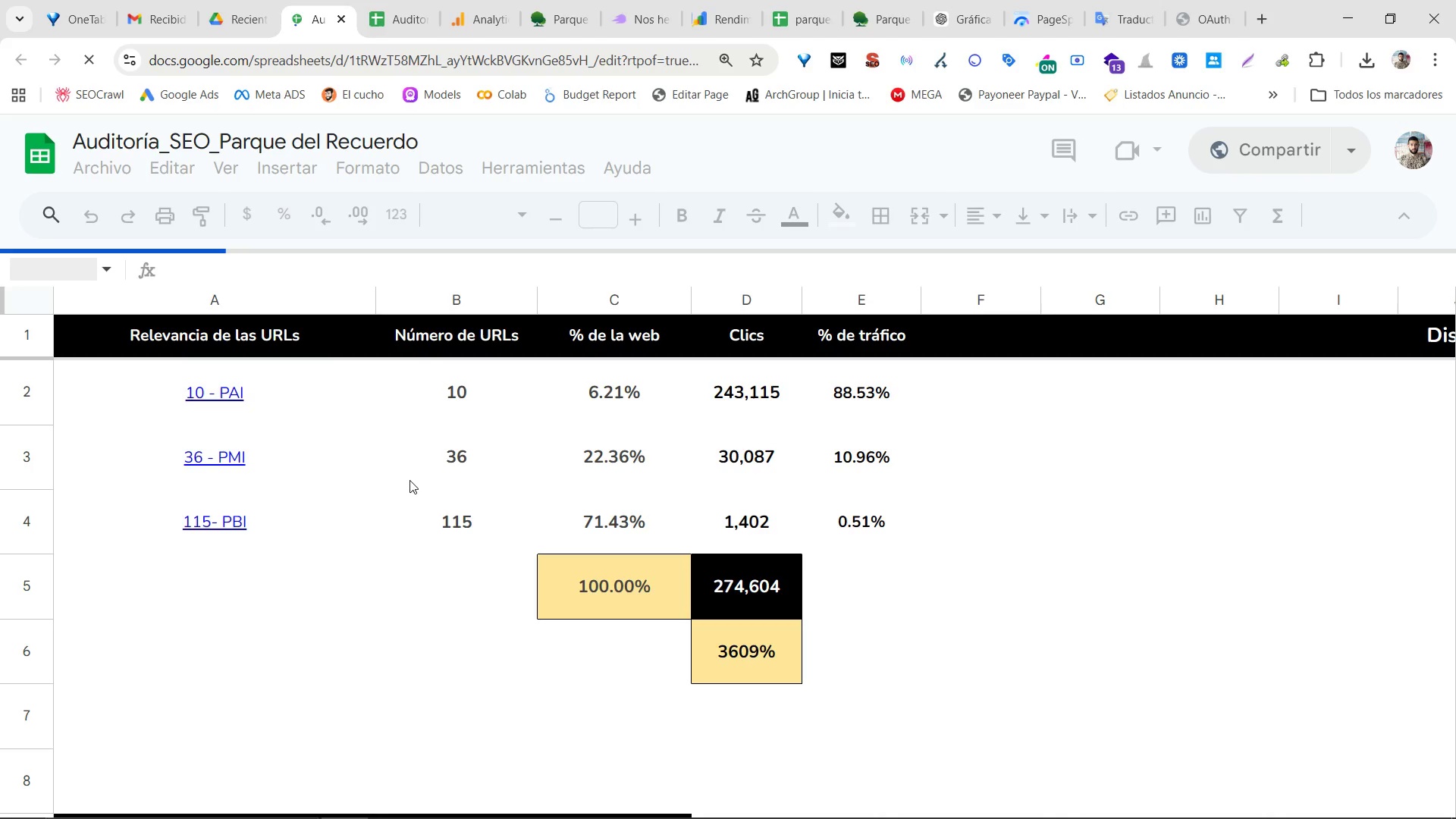 
double_click([1260, 795])
 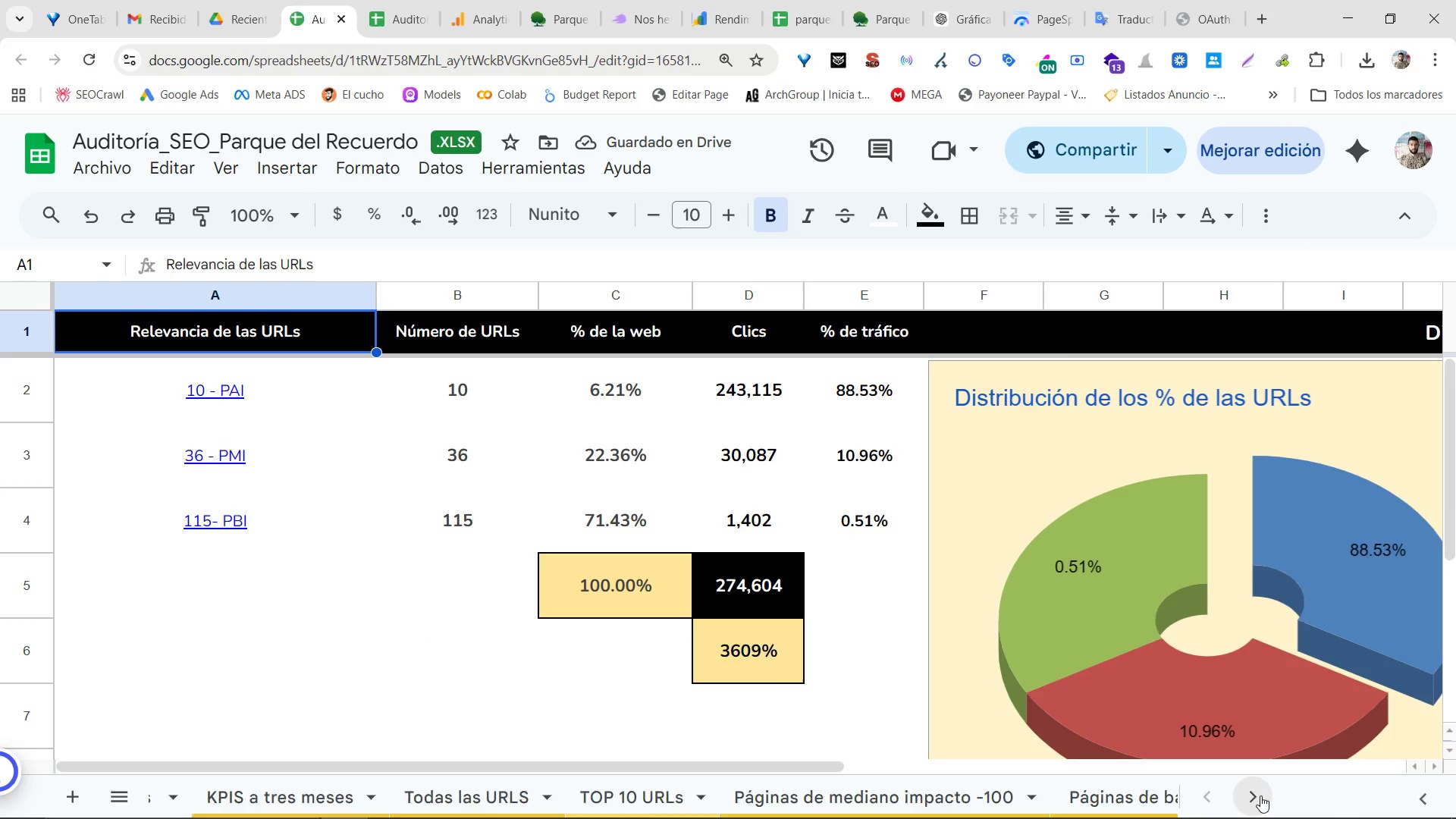 
triple_click([1260, 795])
 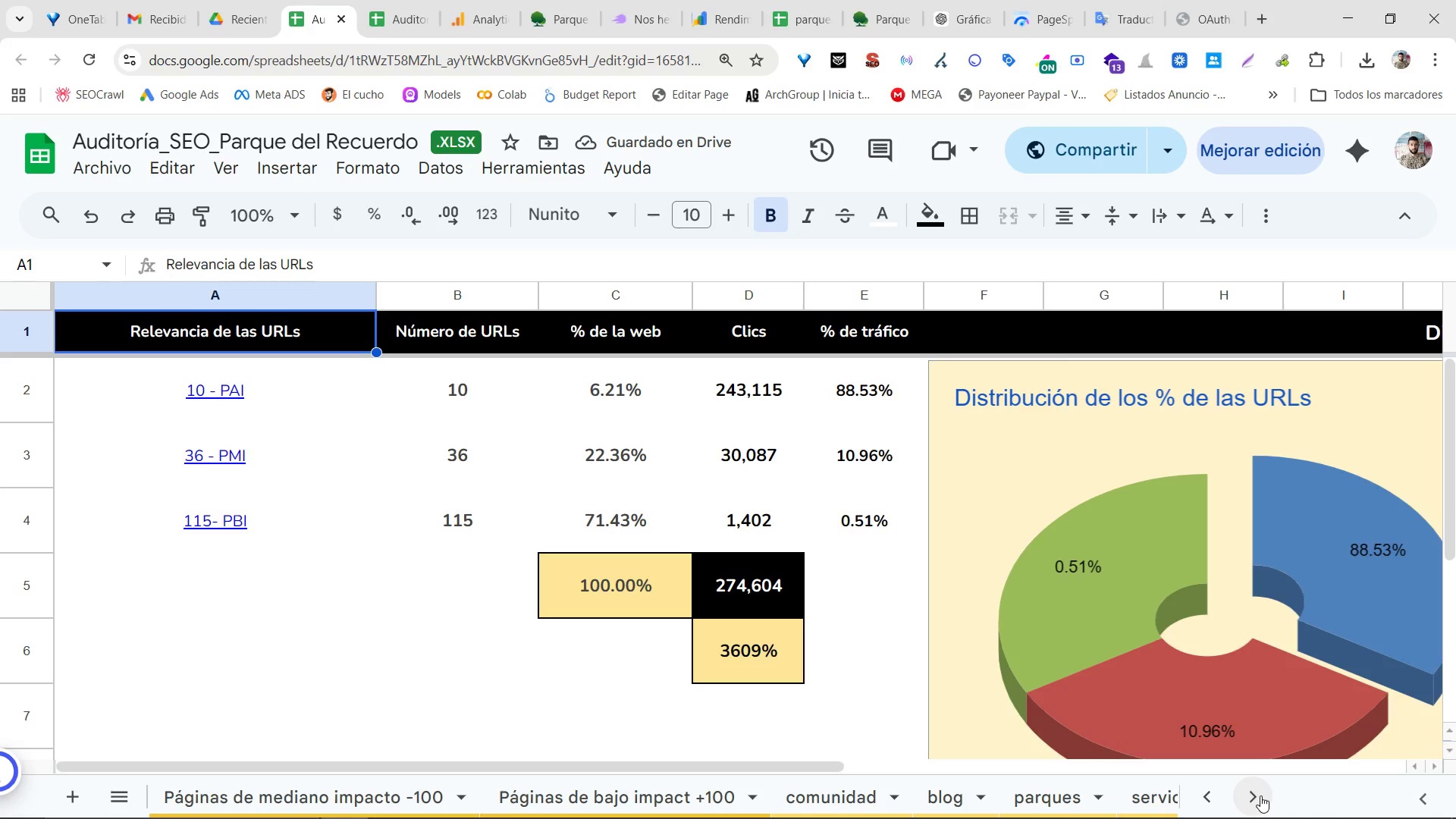 
left_click([1261, 795])
 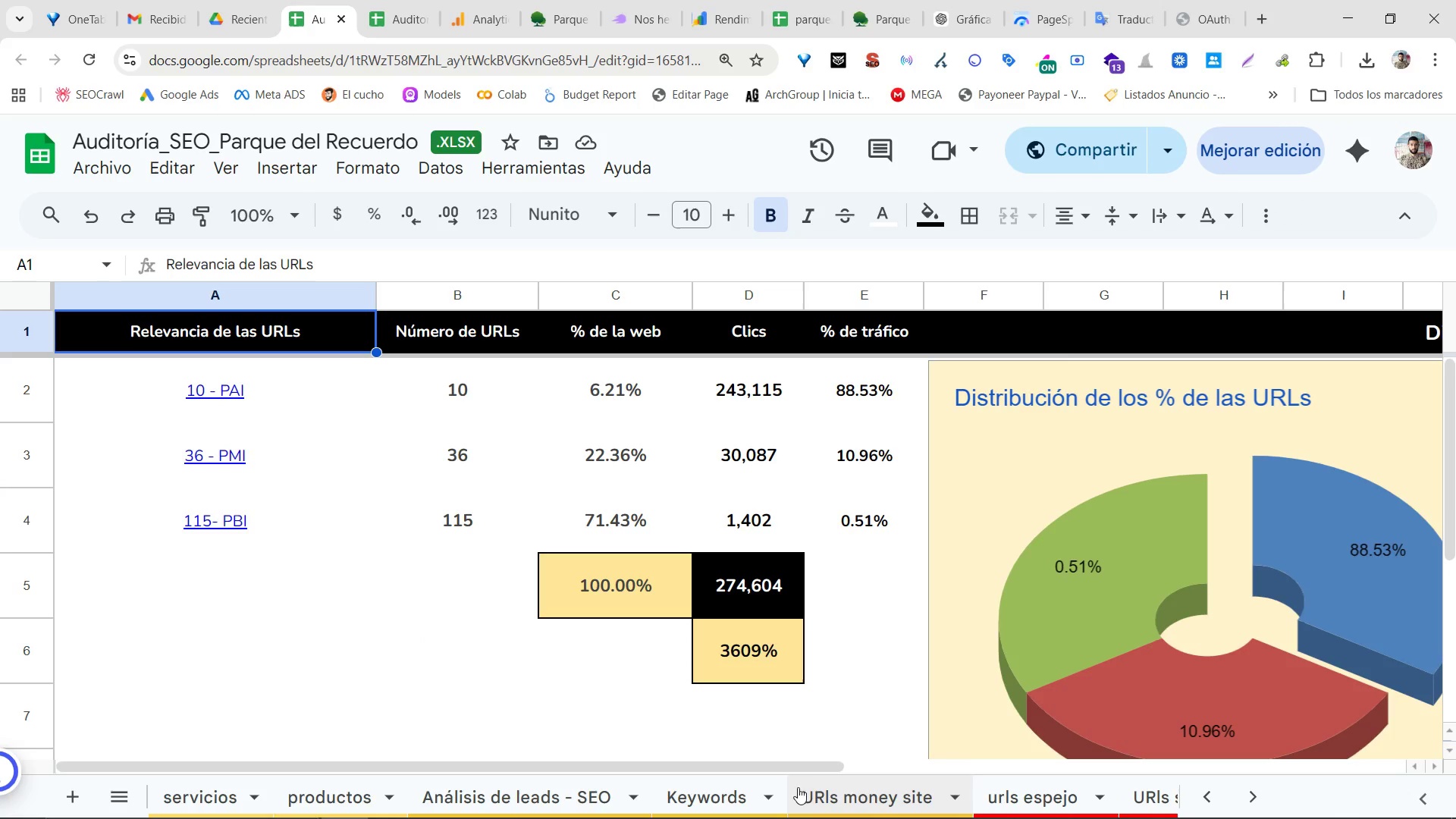 
left_click([745, 788])
 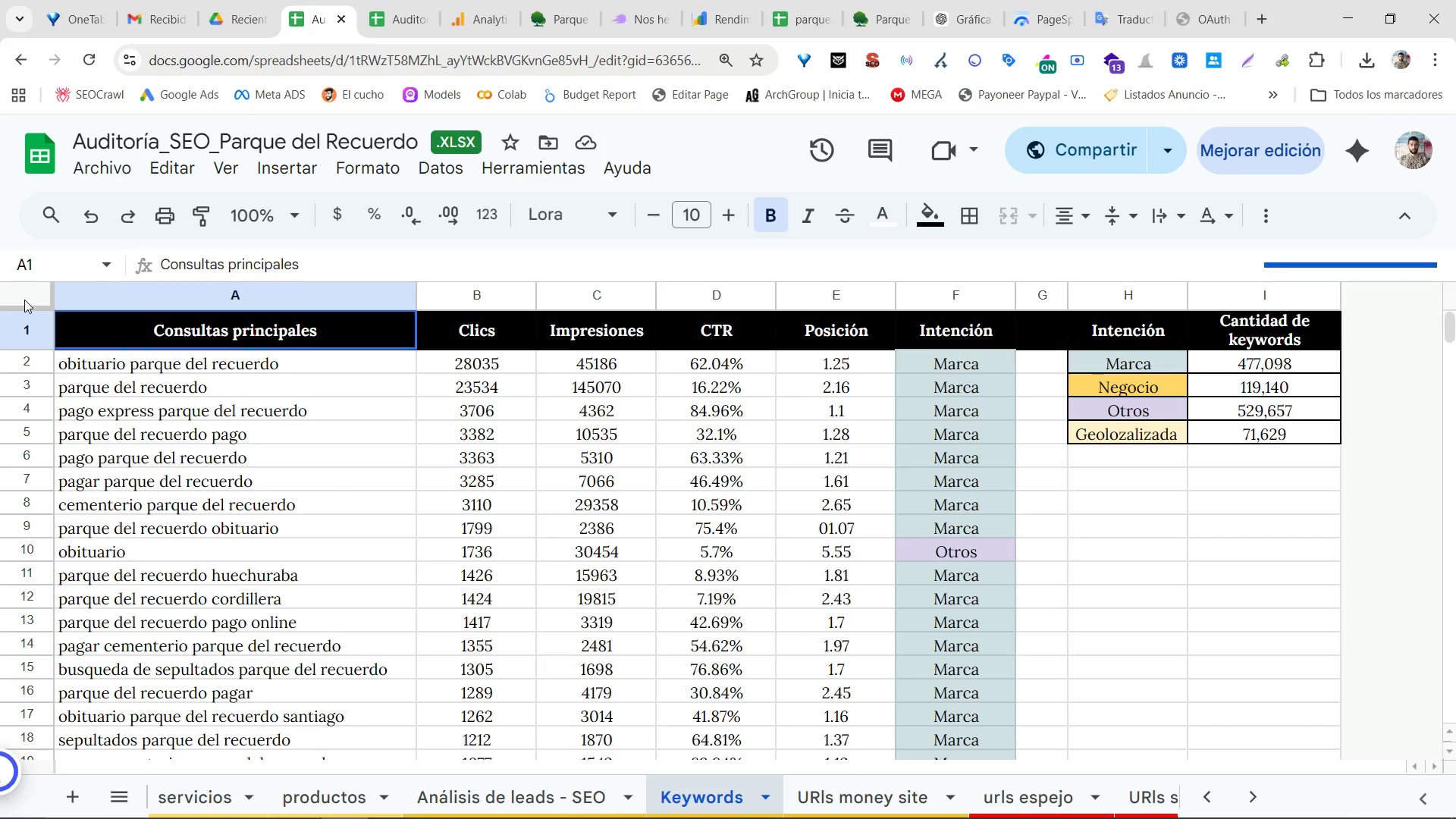 
key(Control+C)
 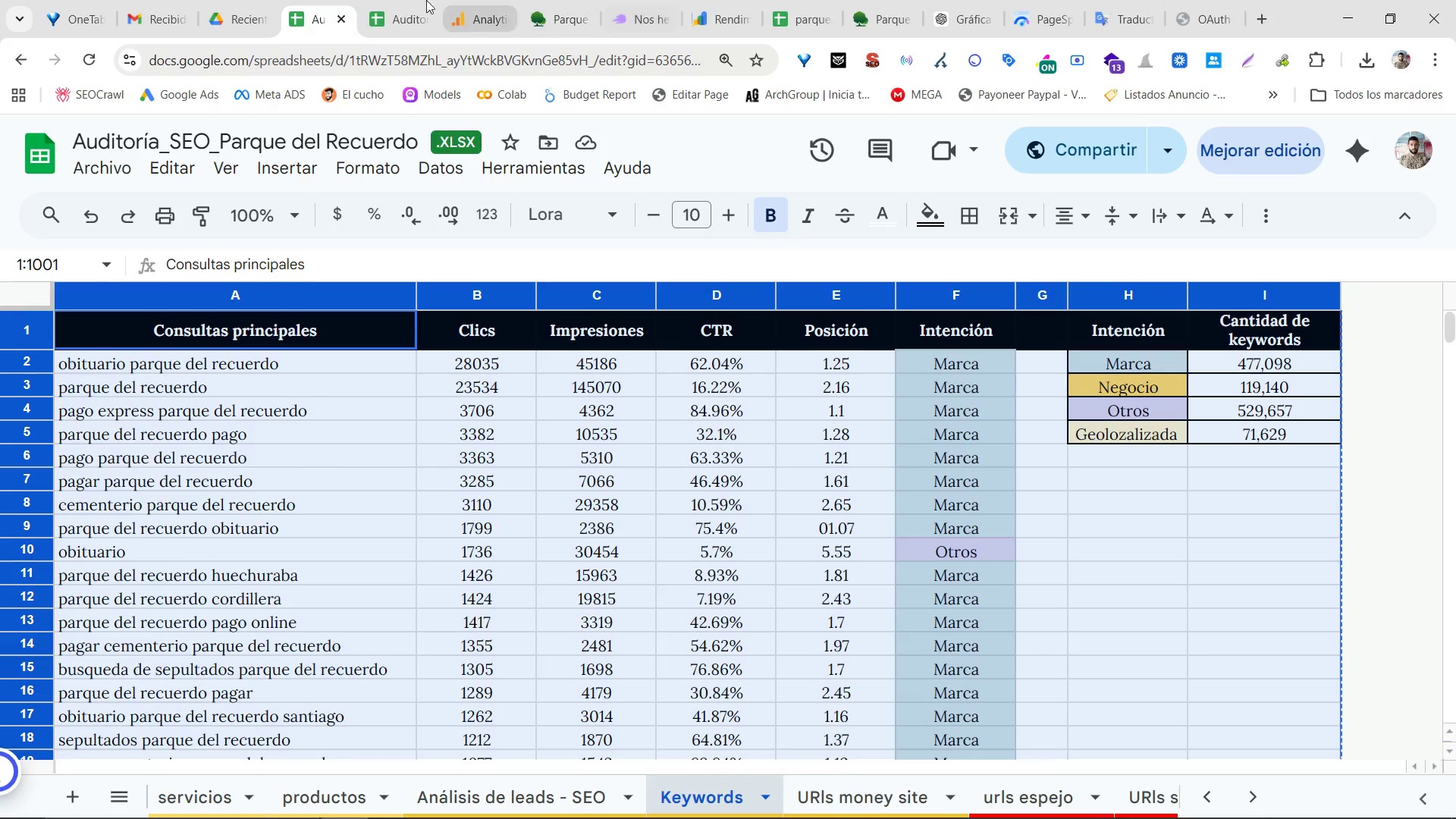 
middle_click([338, 0])
 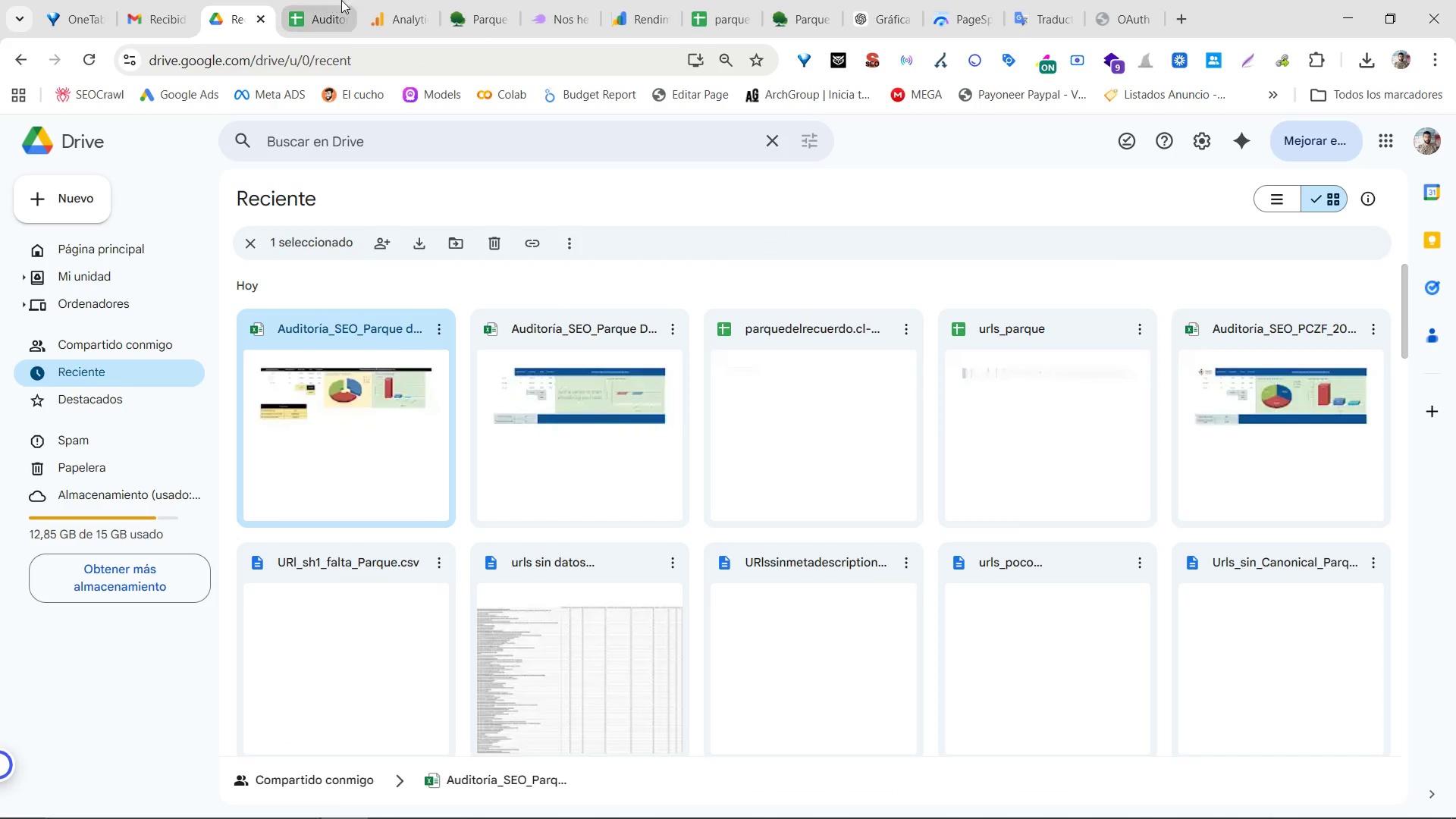 
left_click([341, 0])
 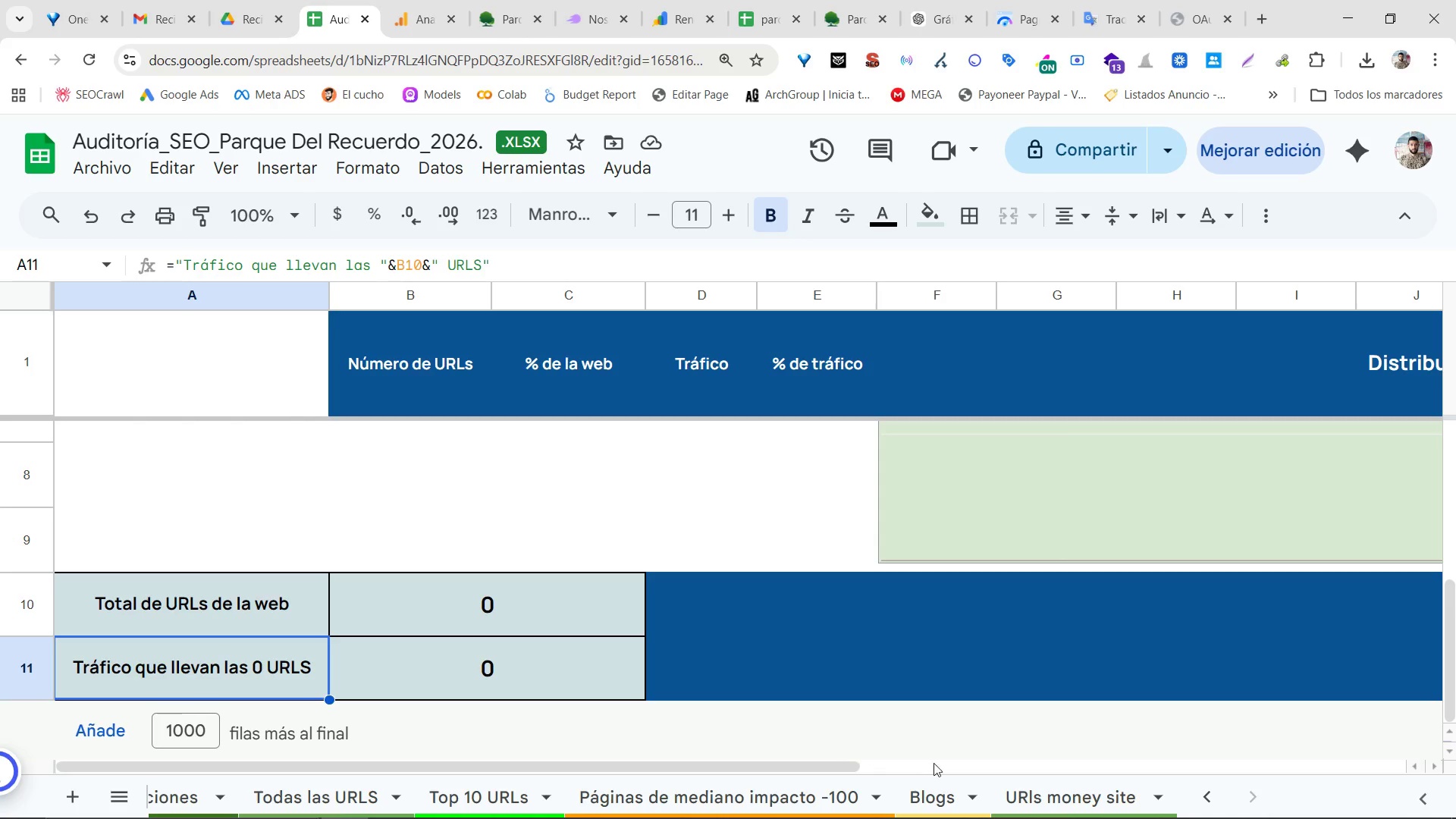 
left_click([1210, 794])
 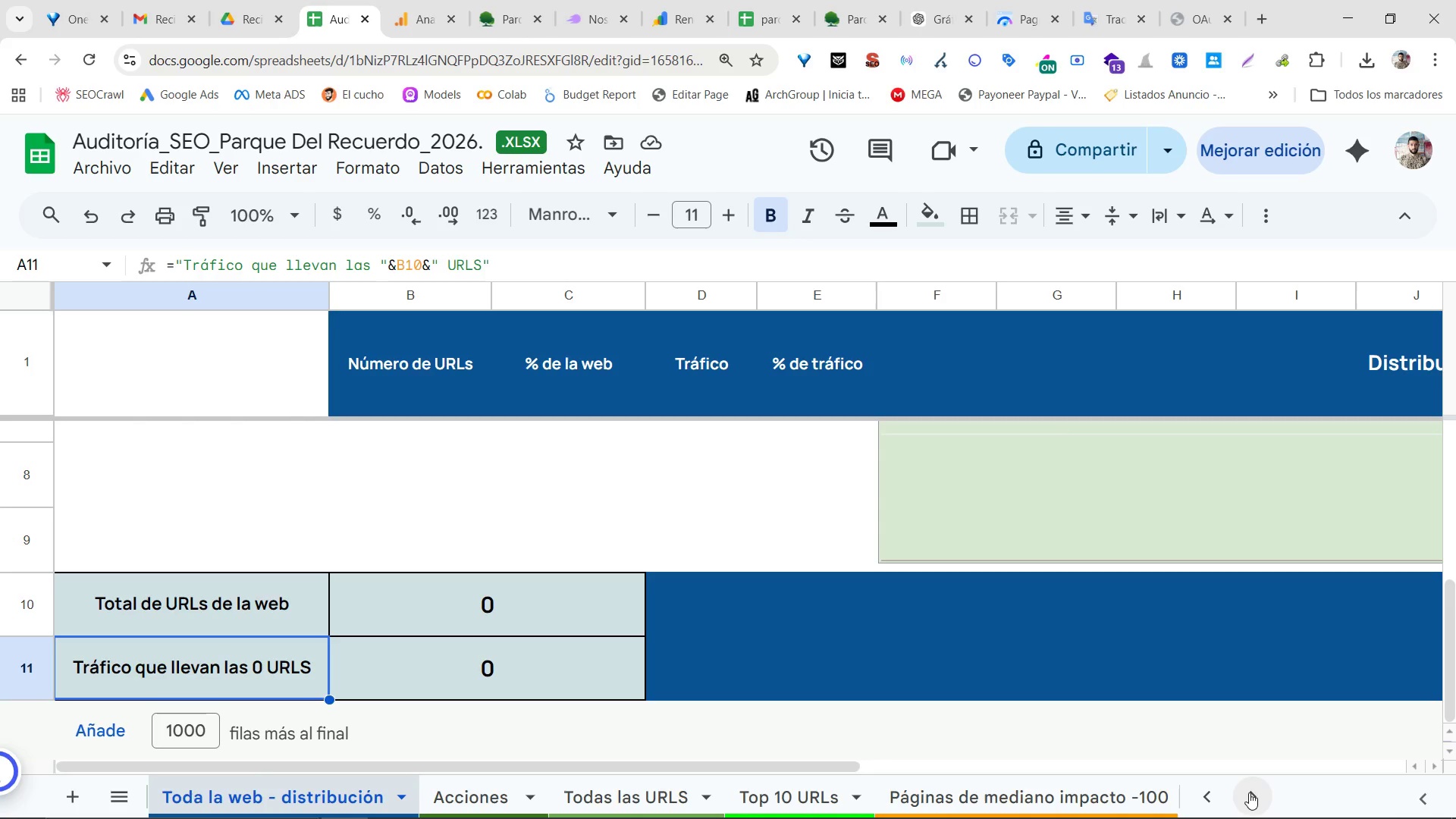 
triple_click([1250, 792])
 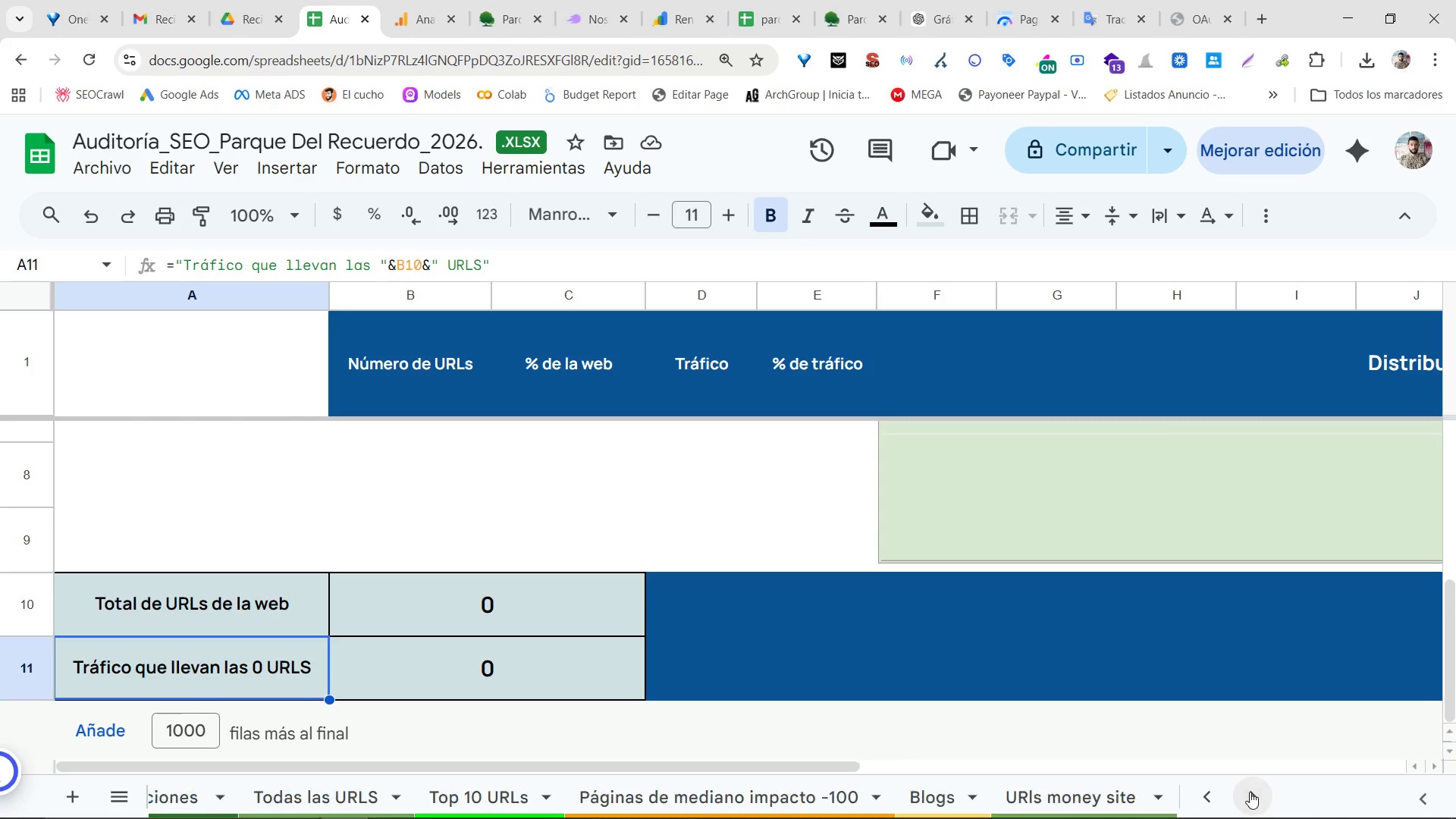 
triple_click([1250, 792])
 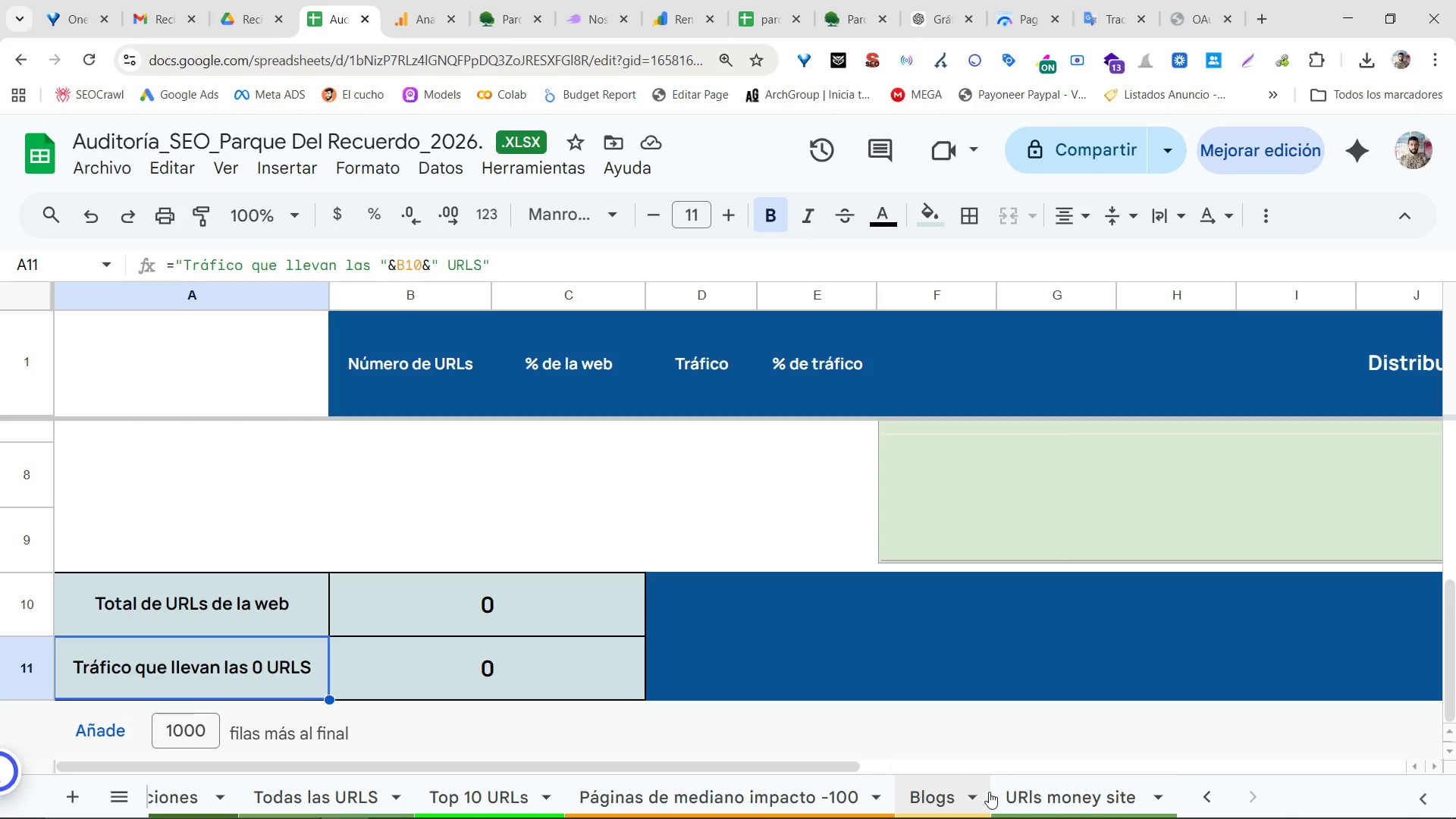 
triple_click([1082, 806])
 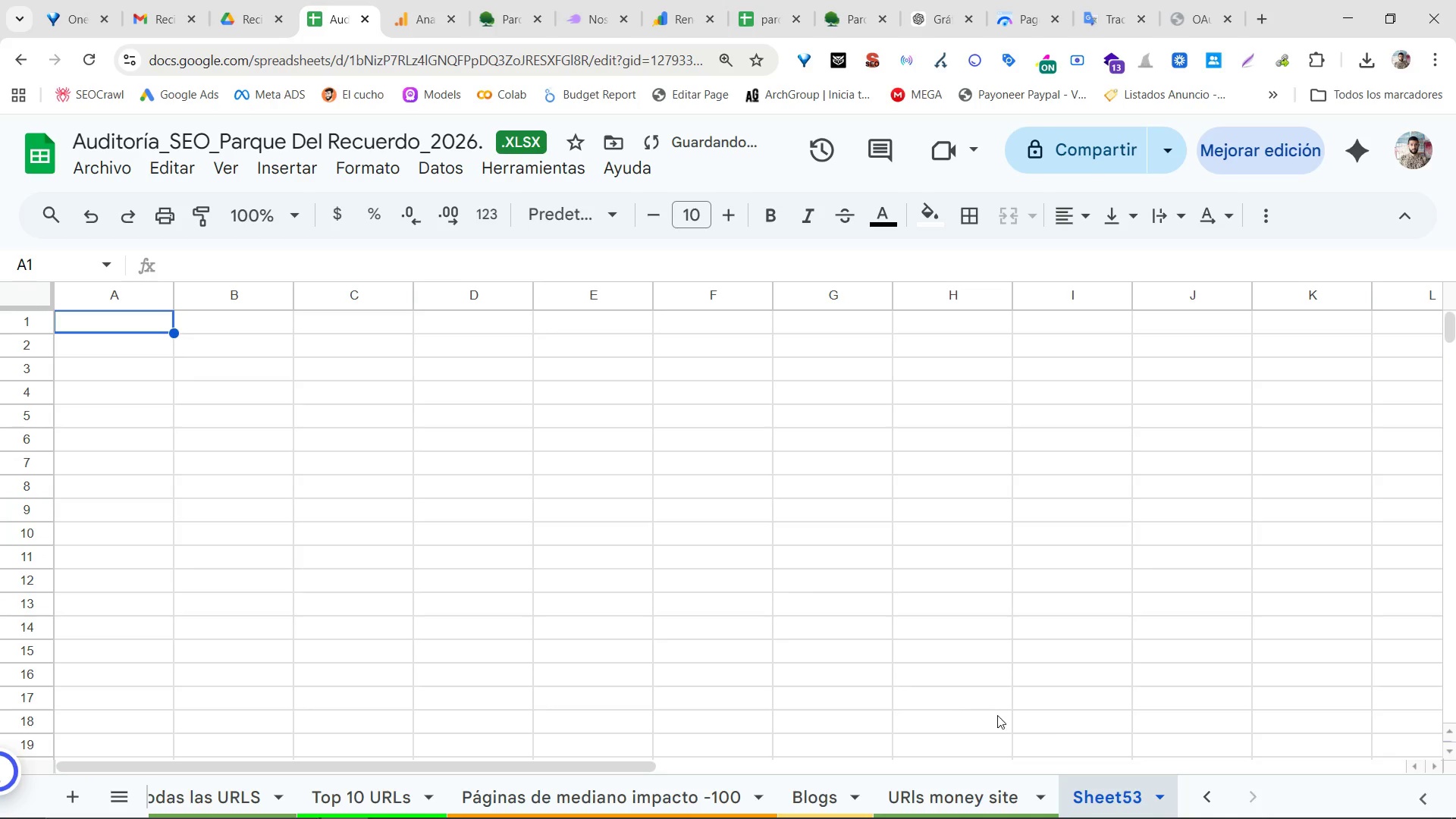 
double_click([1109, 789])
 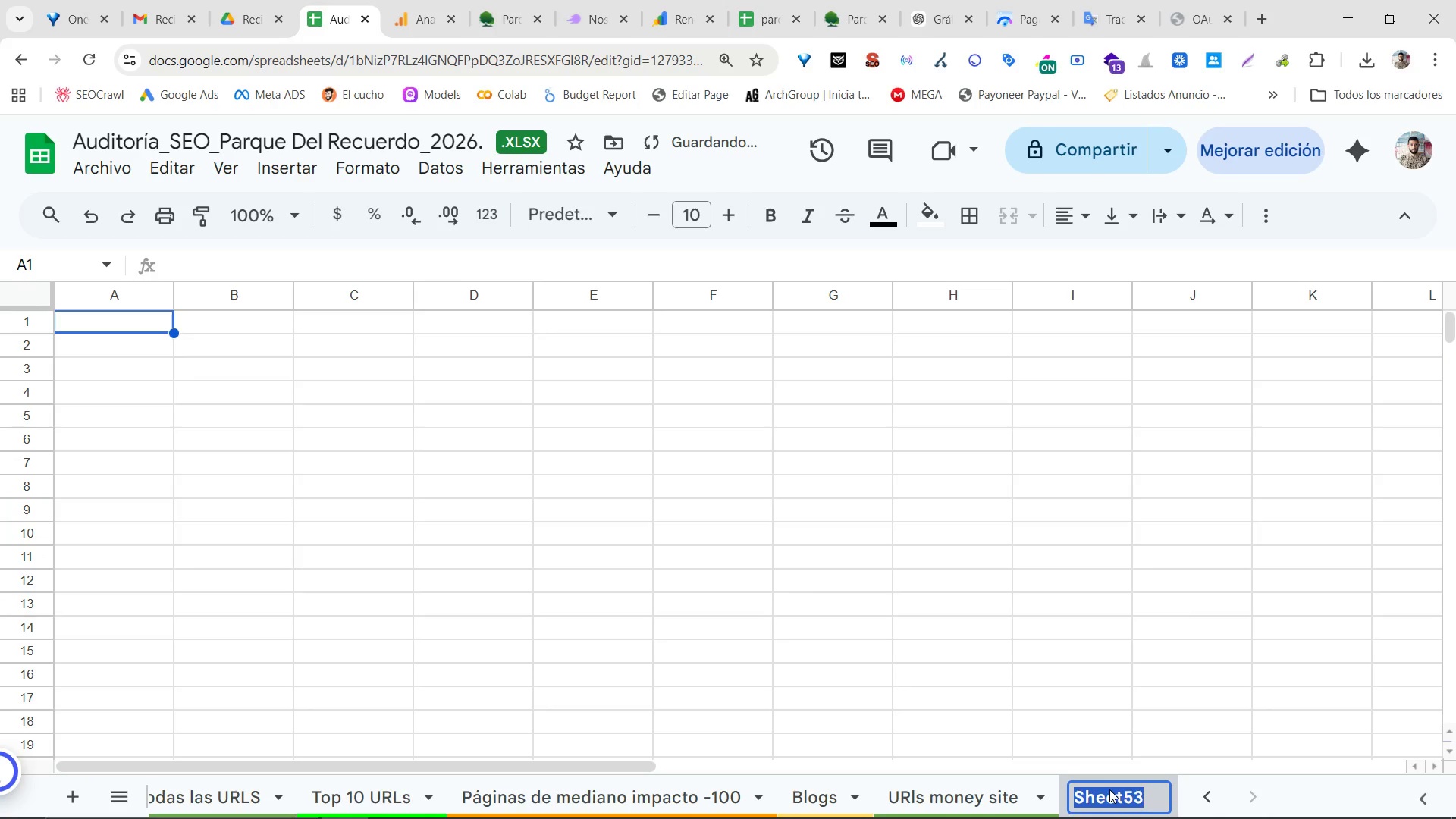 
type(Keywords )
 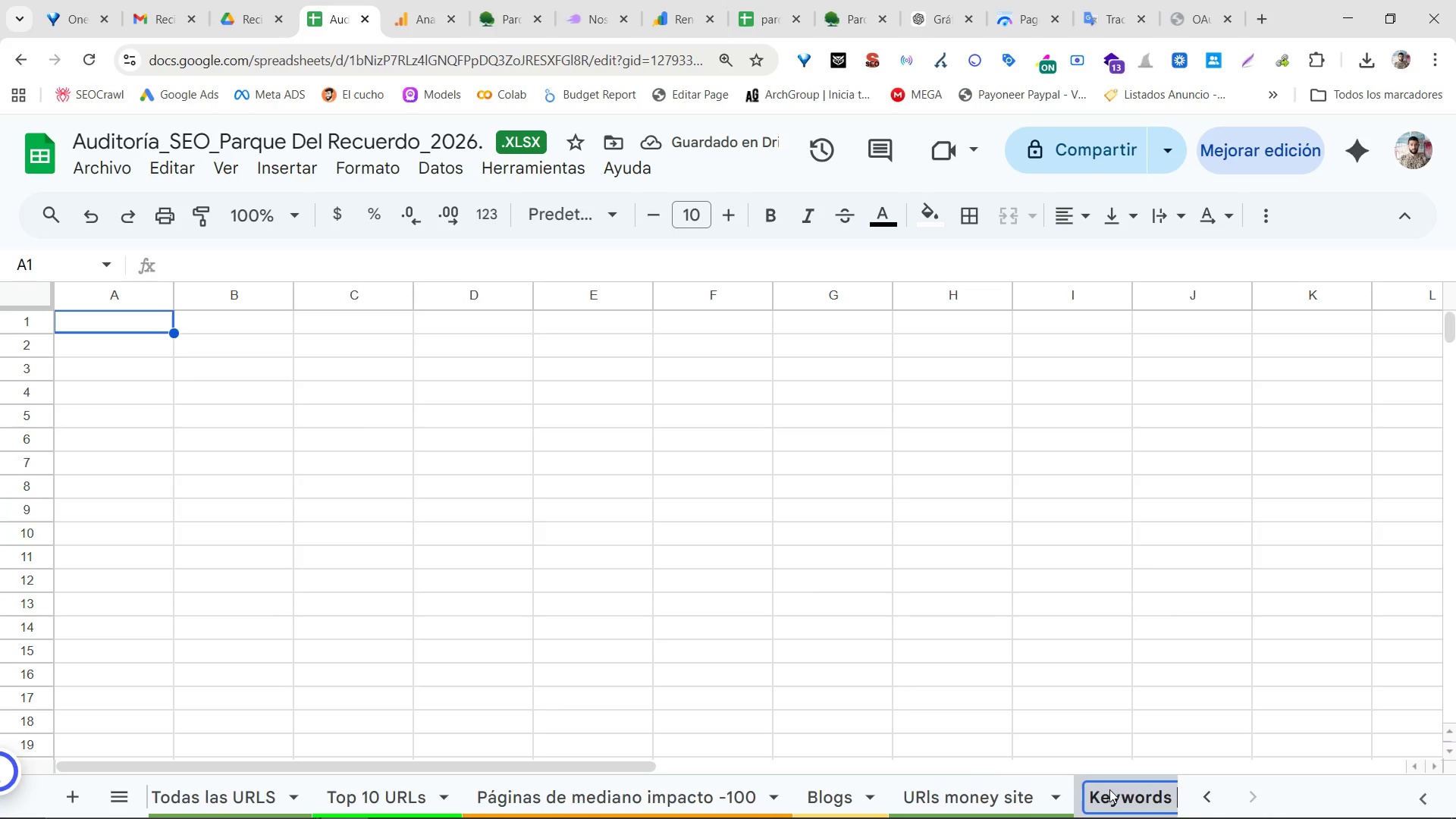 
key(Enter)
 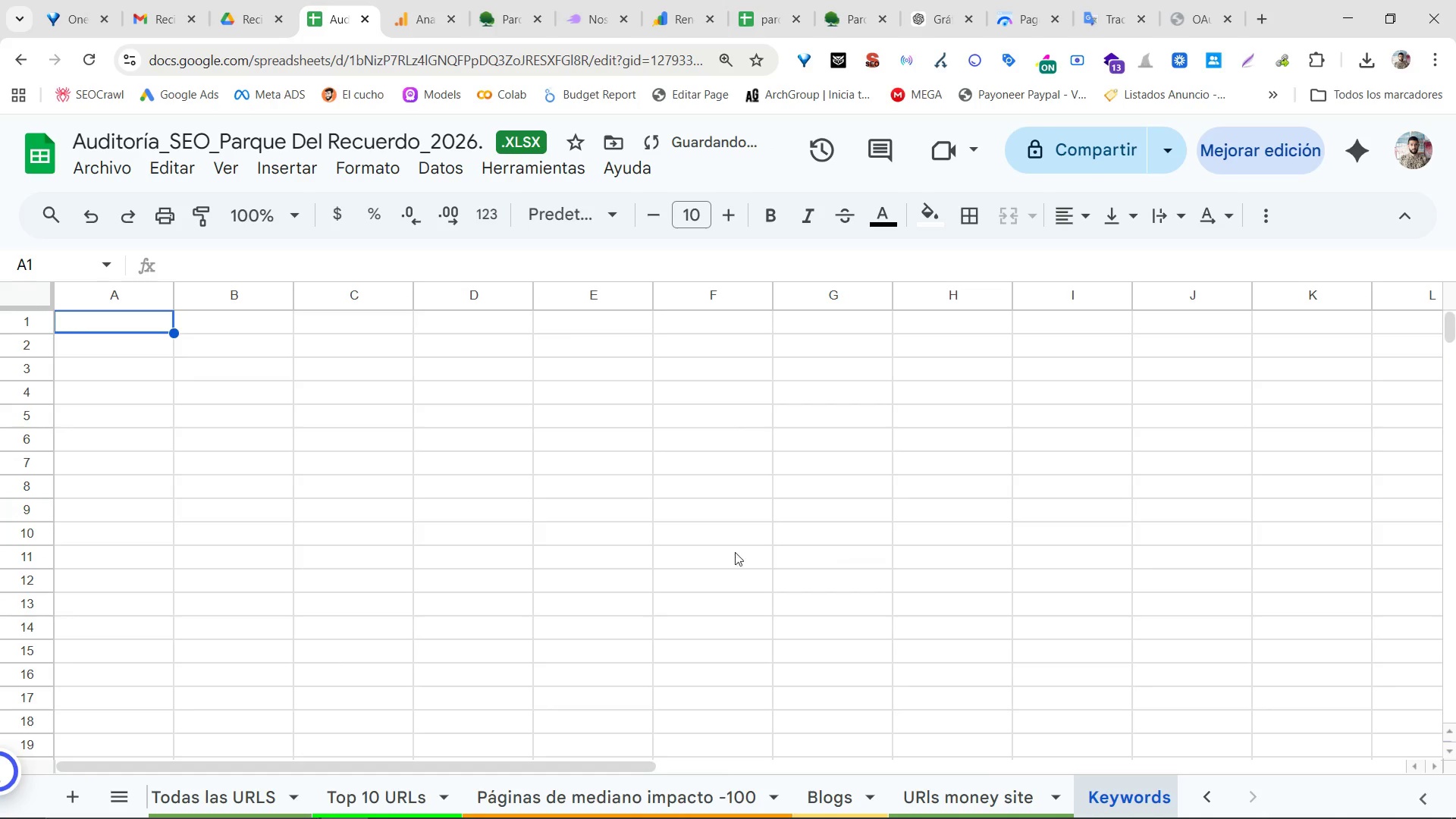 
left_click_drag(start_coordinate=[269, 517], to_coordinate=[265, 512])
 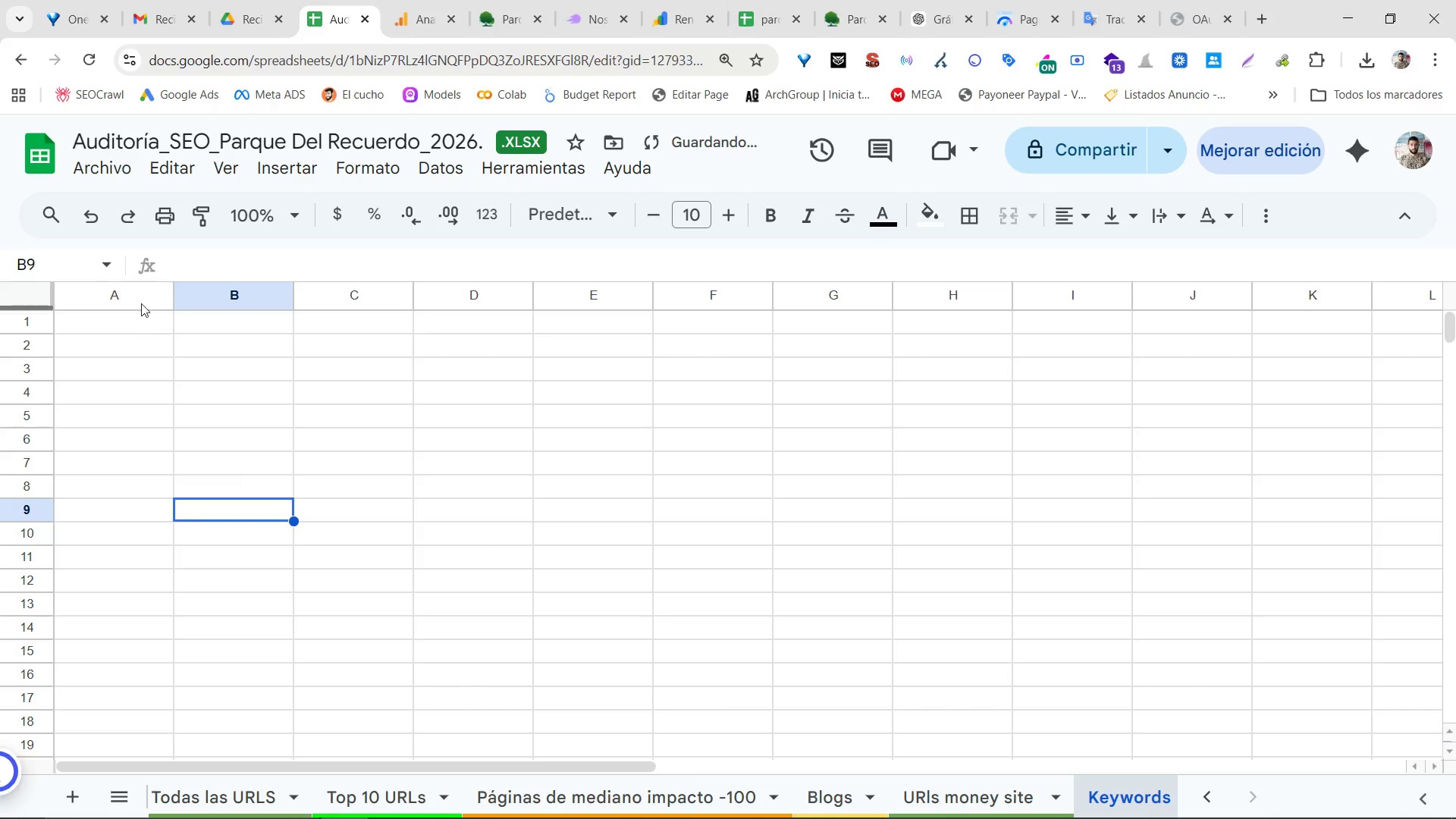 
double_click([141, 303])
 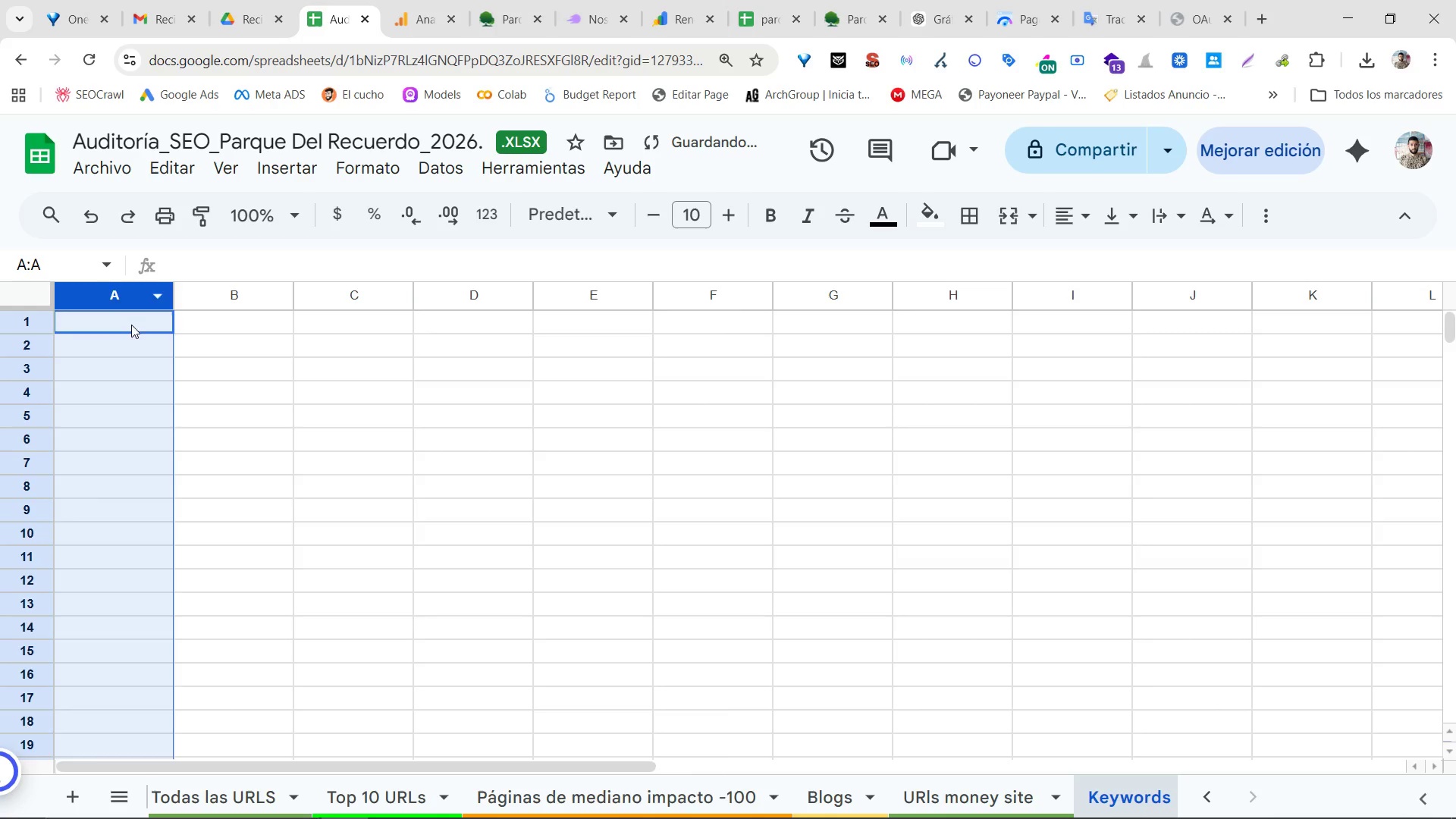 
triple_click([129, 328])
 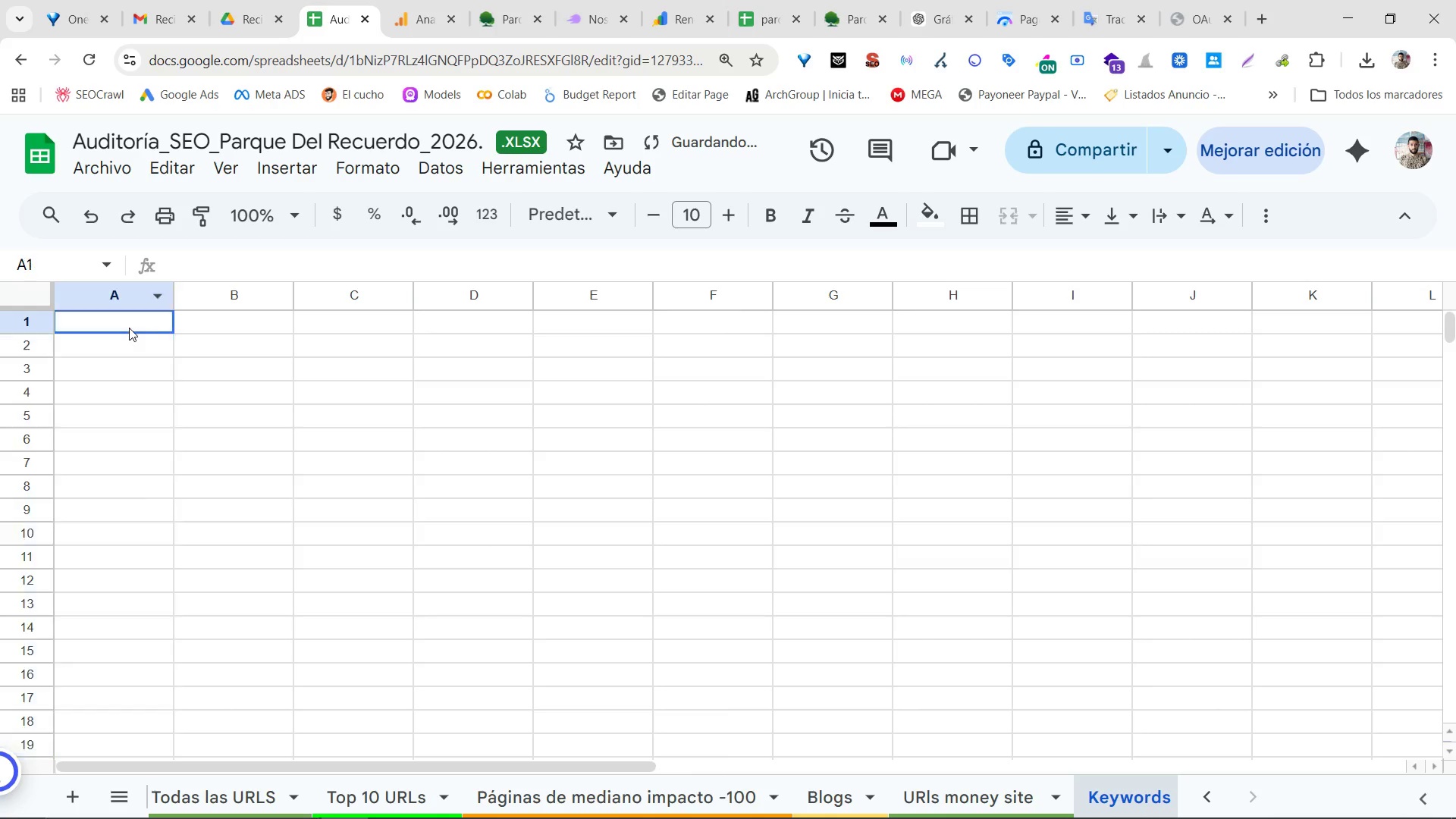 
key(Control+ControlLeft)
 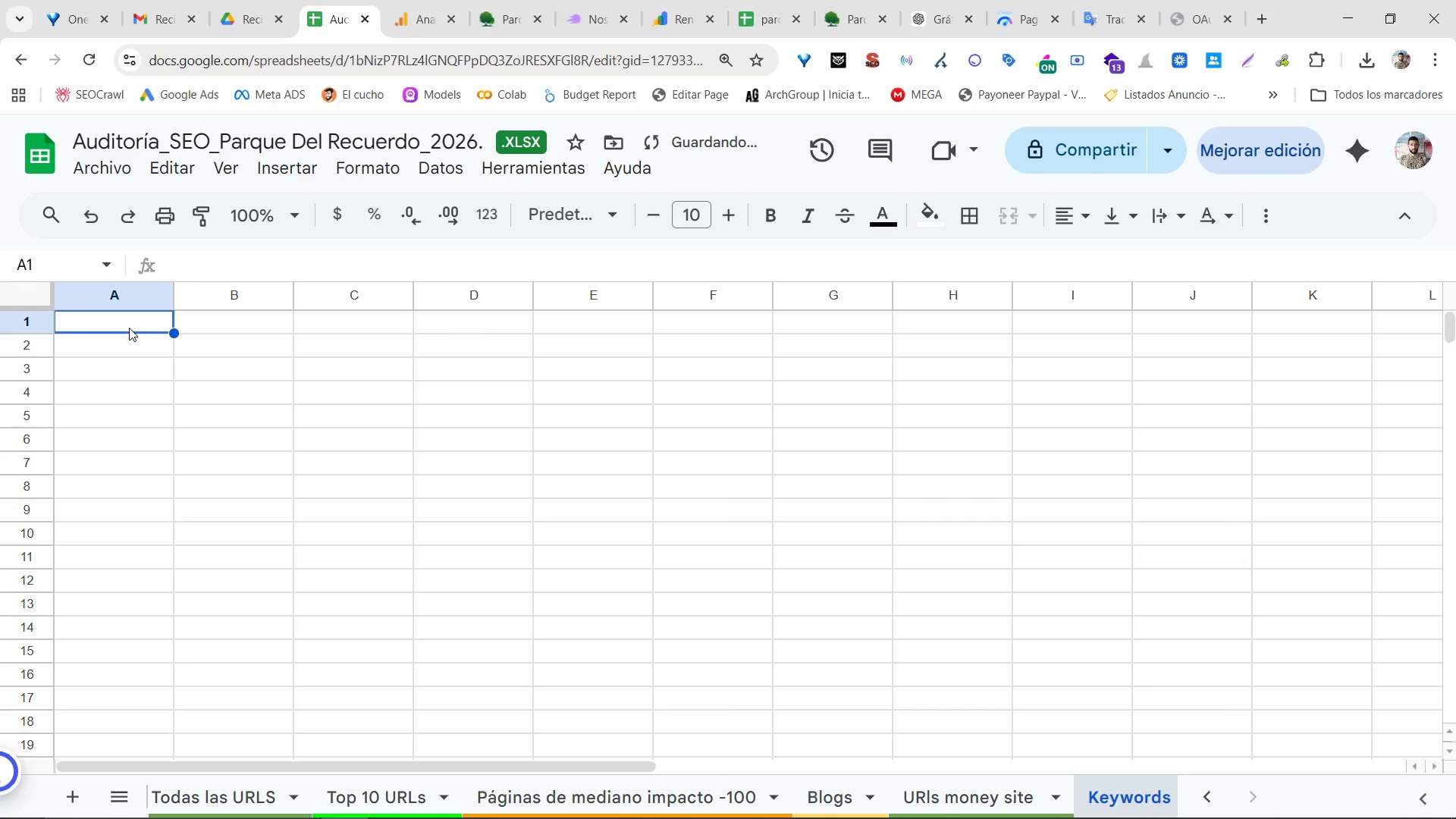 
key(Control+V)
 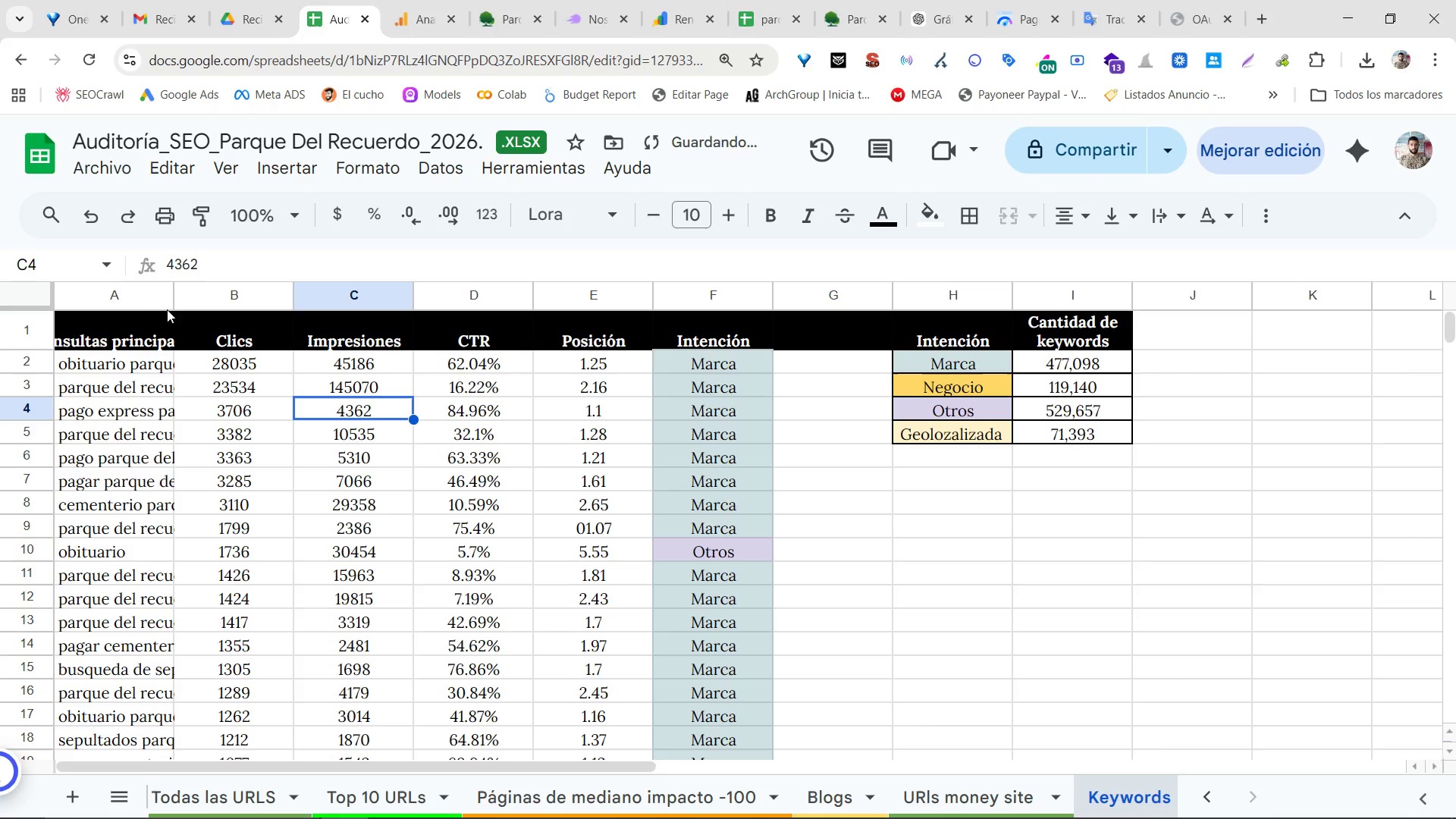 
left_click_drag(start_coordinate=[136, 288], to_coordinate=[612, 286])
 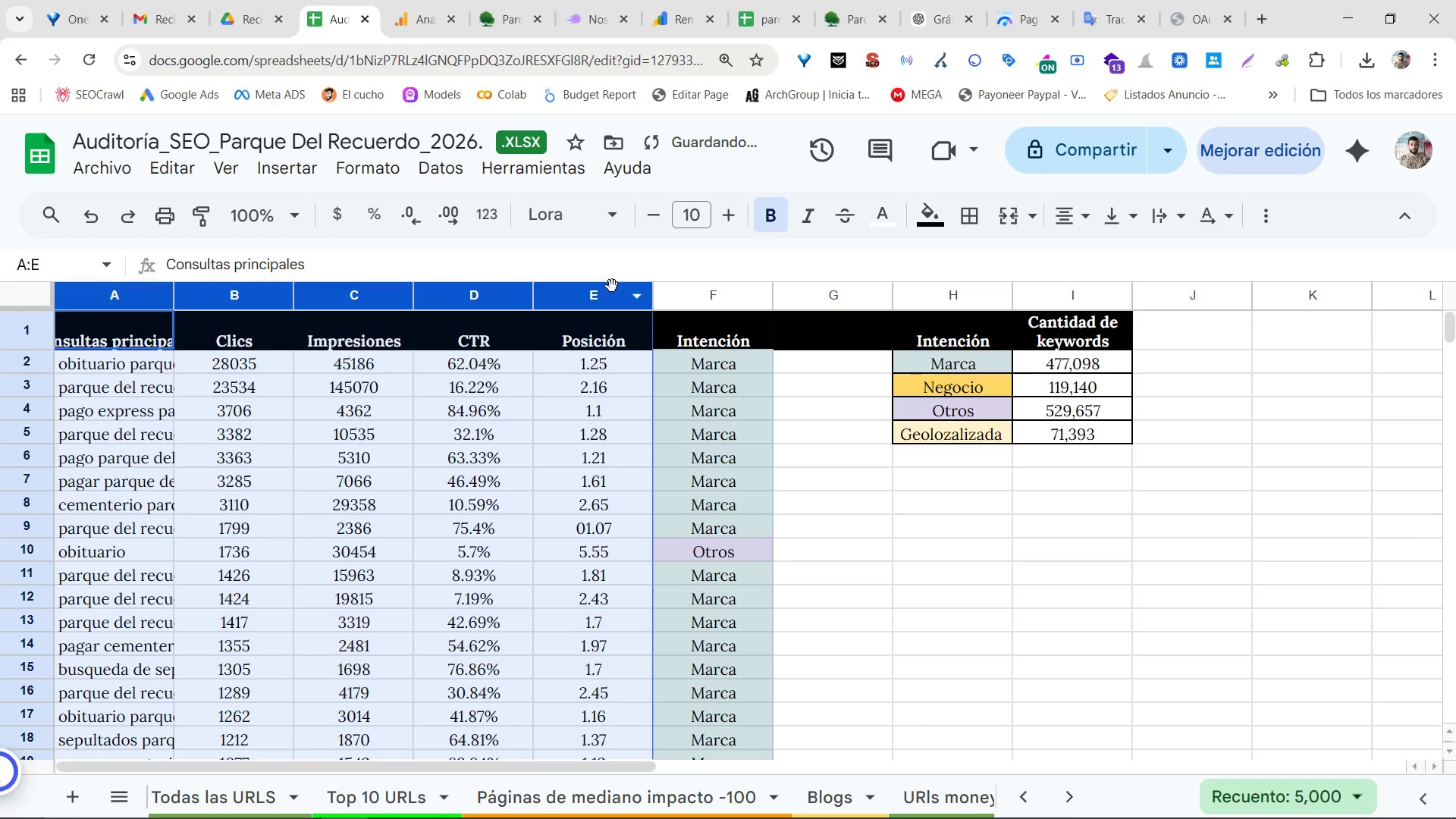 
key(Backspace)
 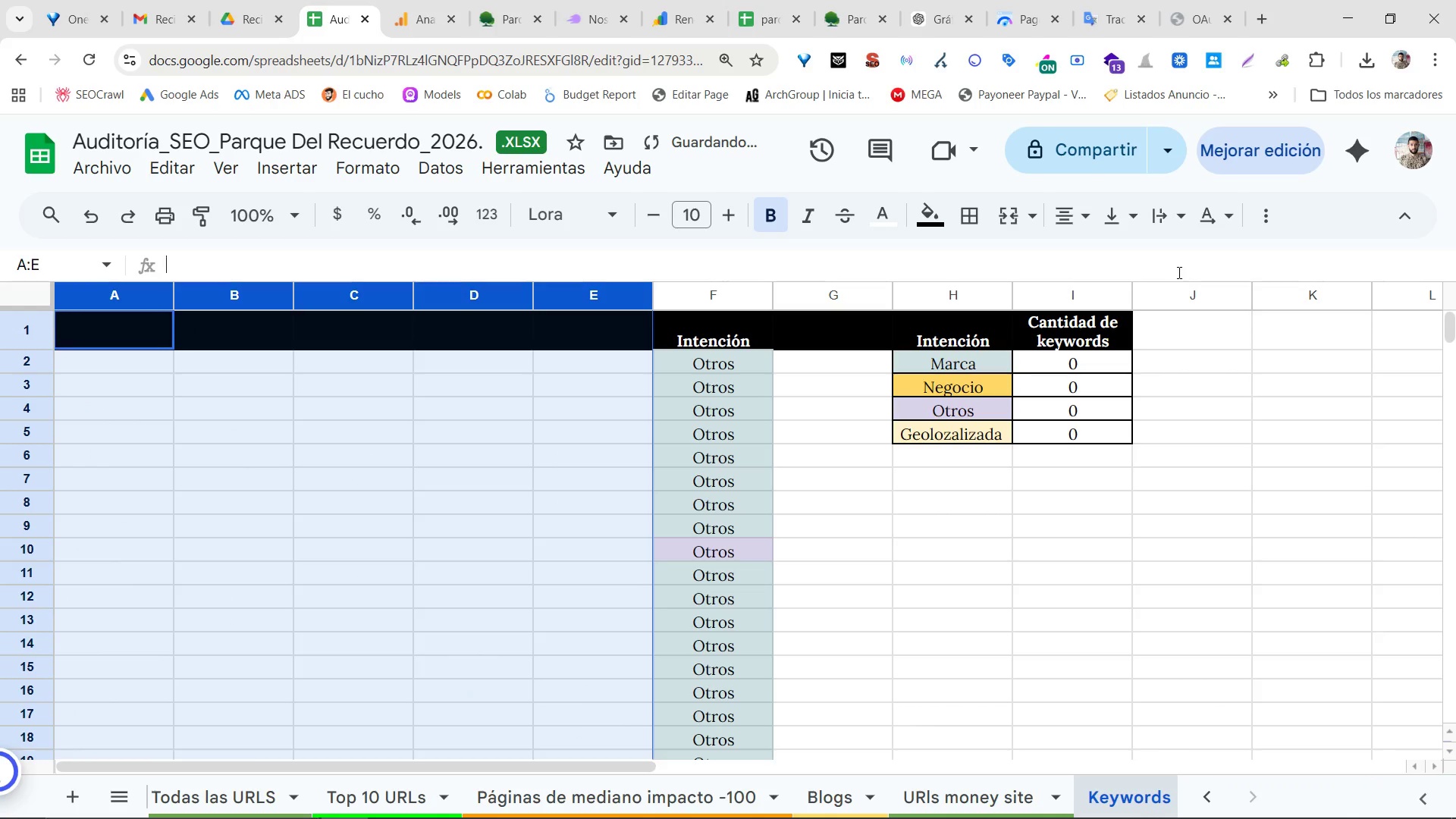 
double_click([1167, 294])
 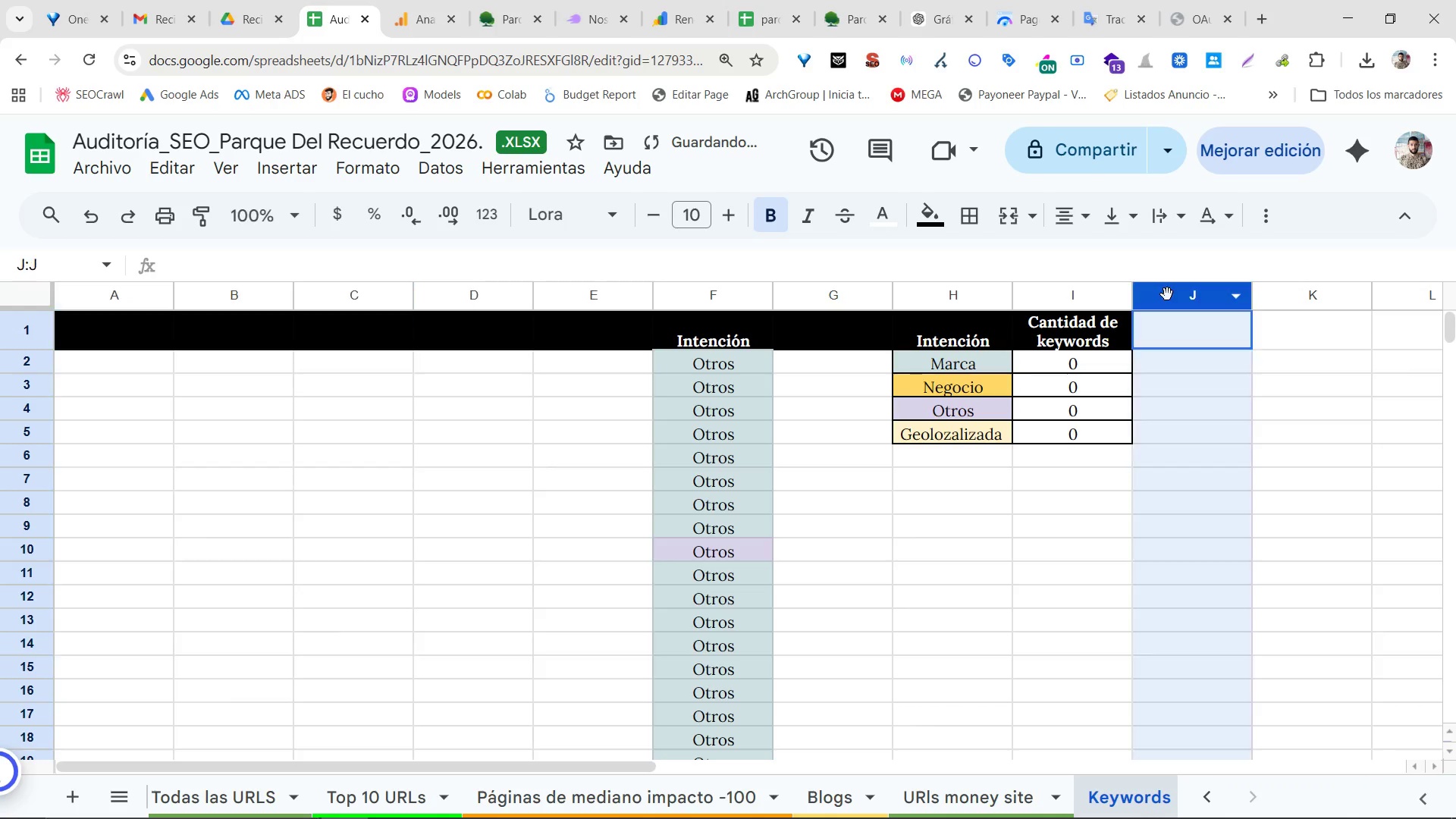 
key(Control+CapsLock)
 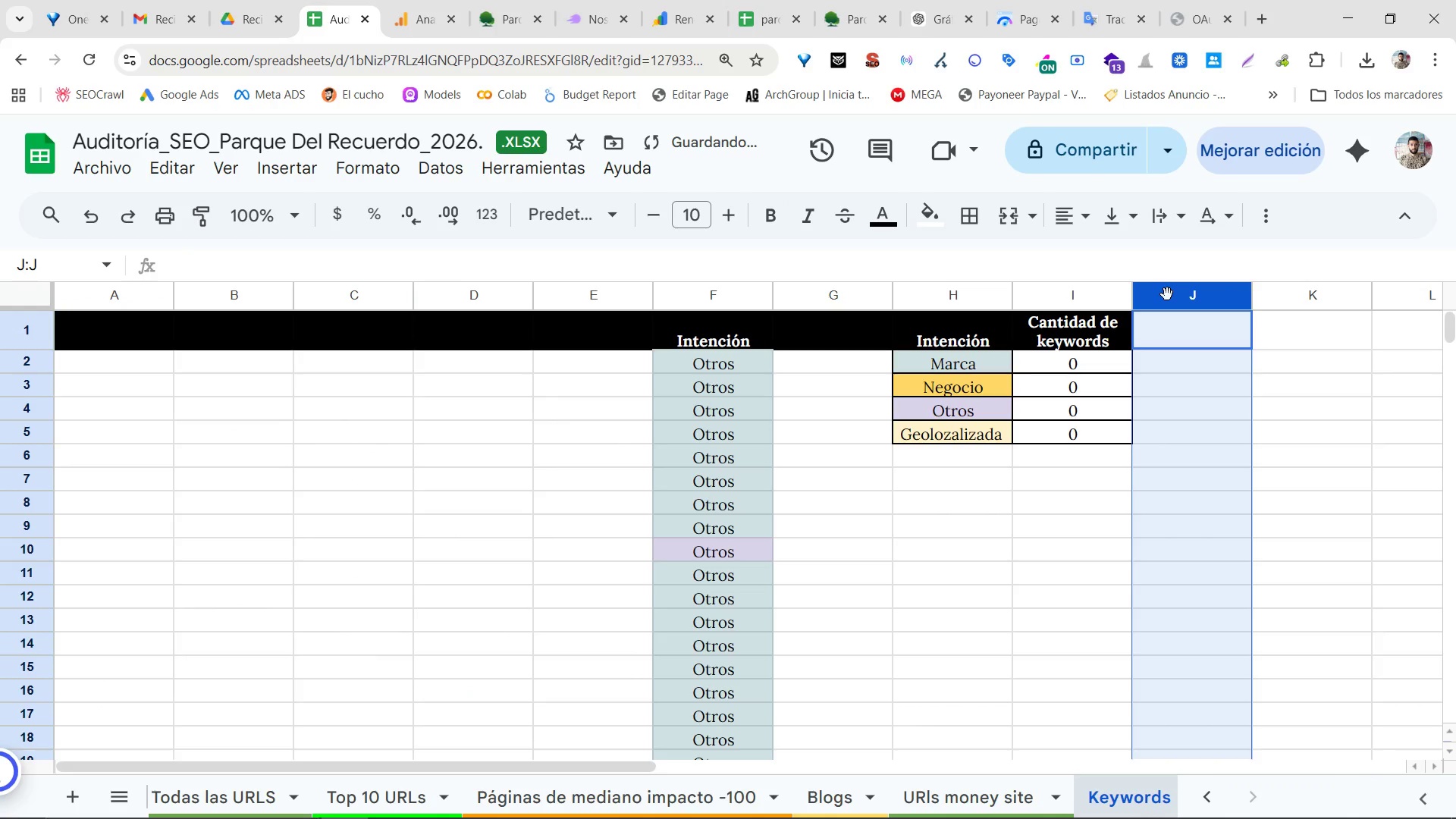 
key(Control+Shift+ArrowRight)
 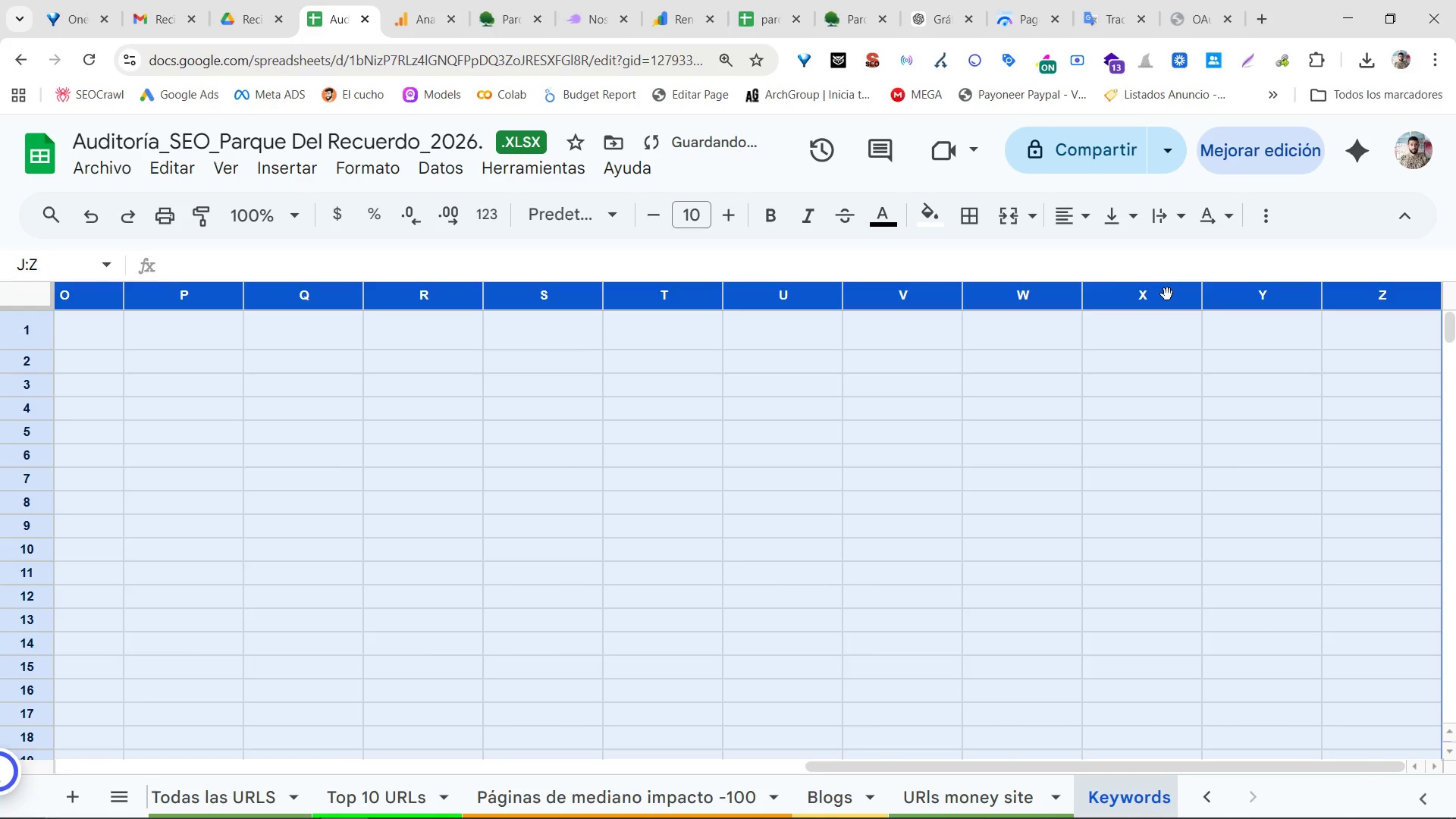 
key(Delete)
 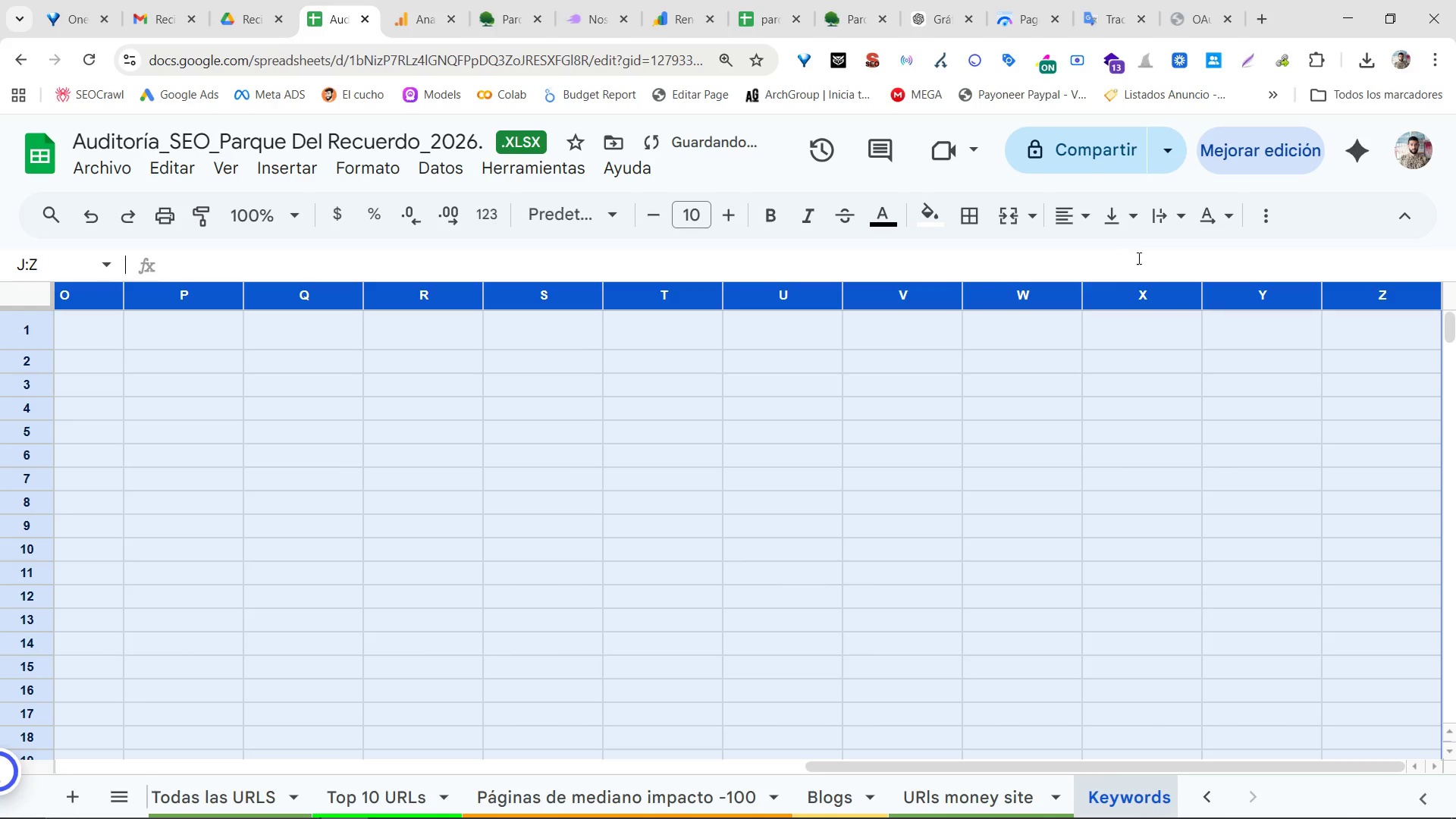 
double_click([1105, 300])
 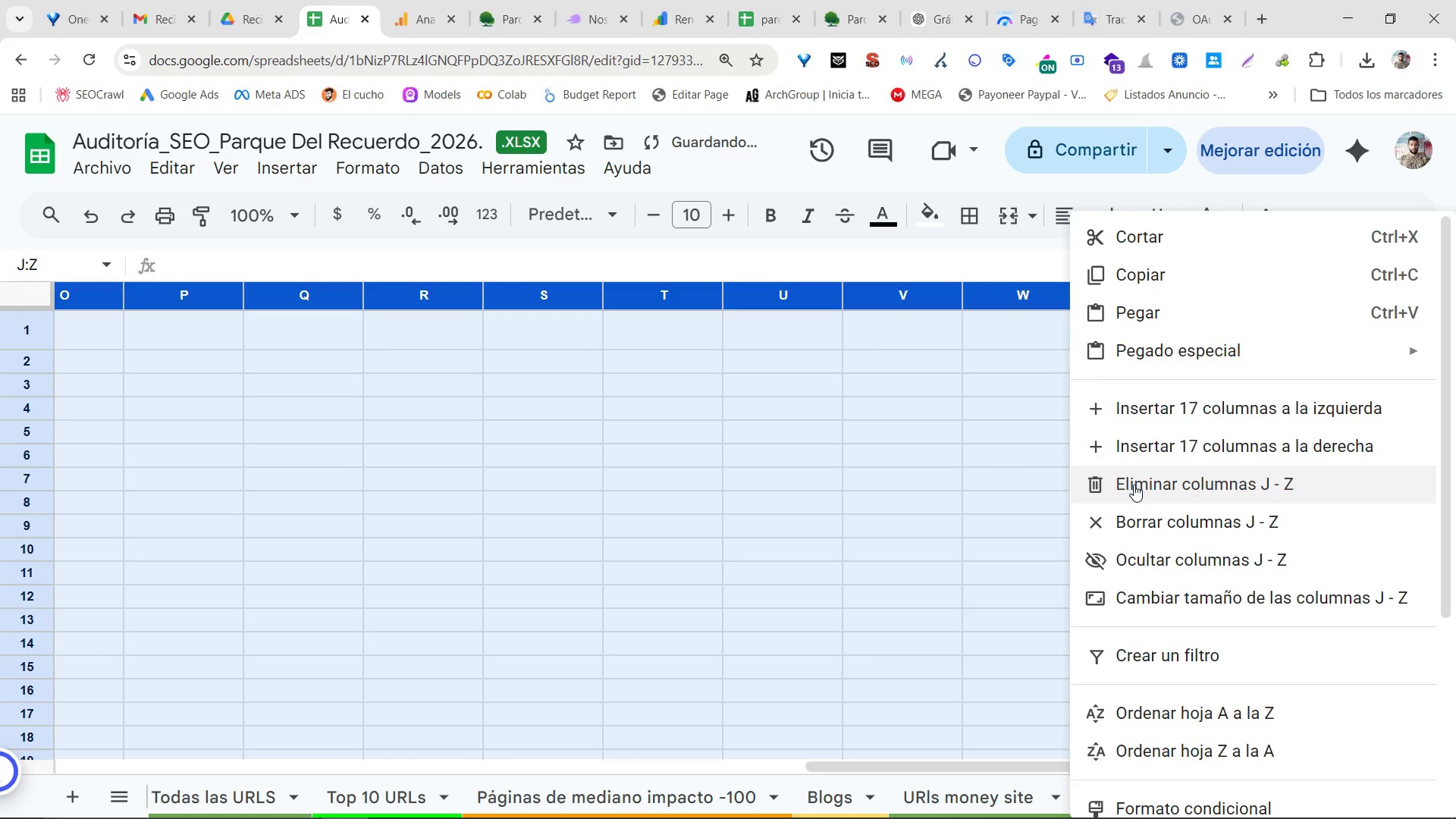 
double_click([777, 506])
 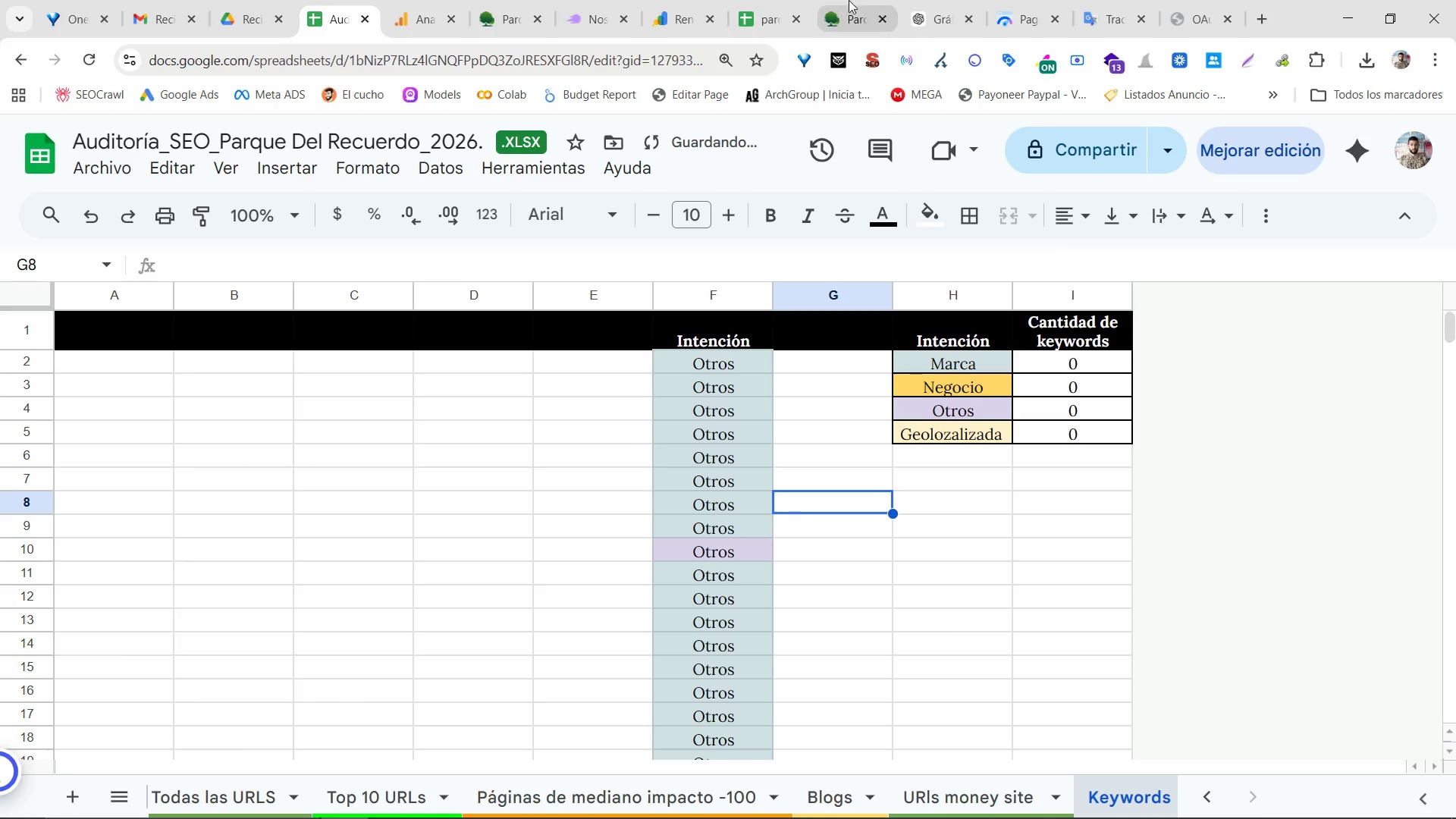 
left_click([1017, 0])
 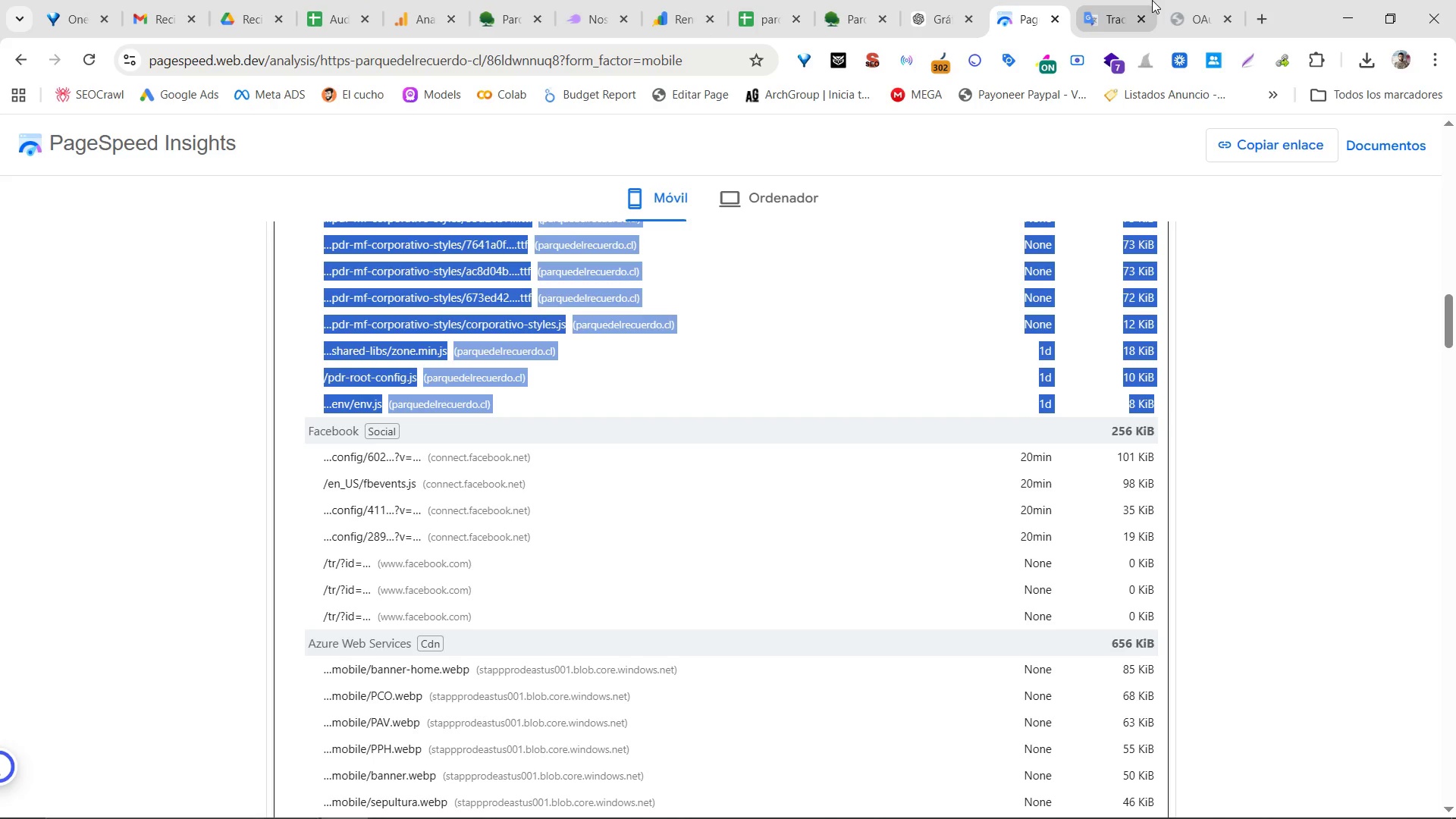 
left_click([679, 0])
 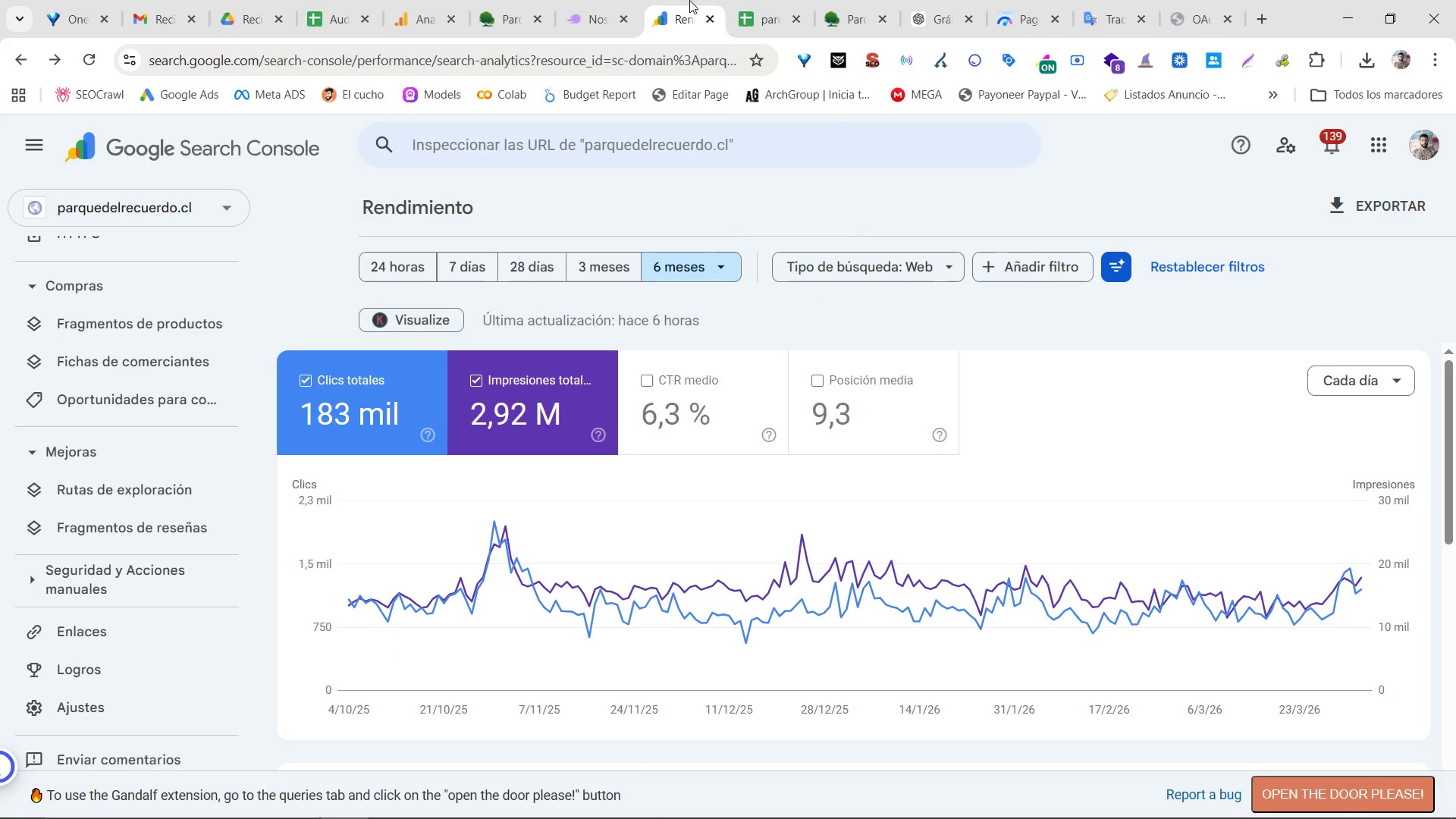 
left_click([770, 0])
 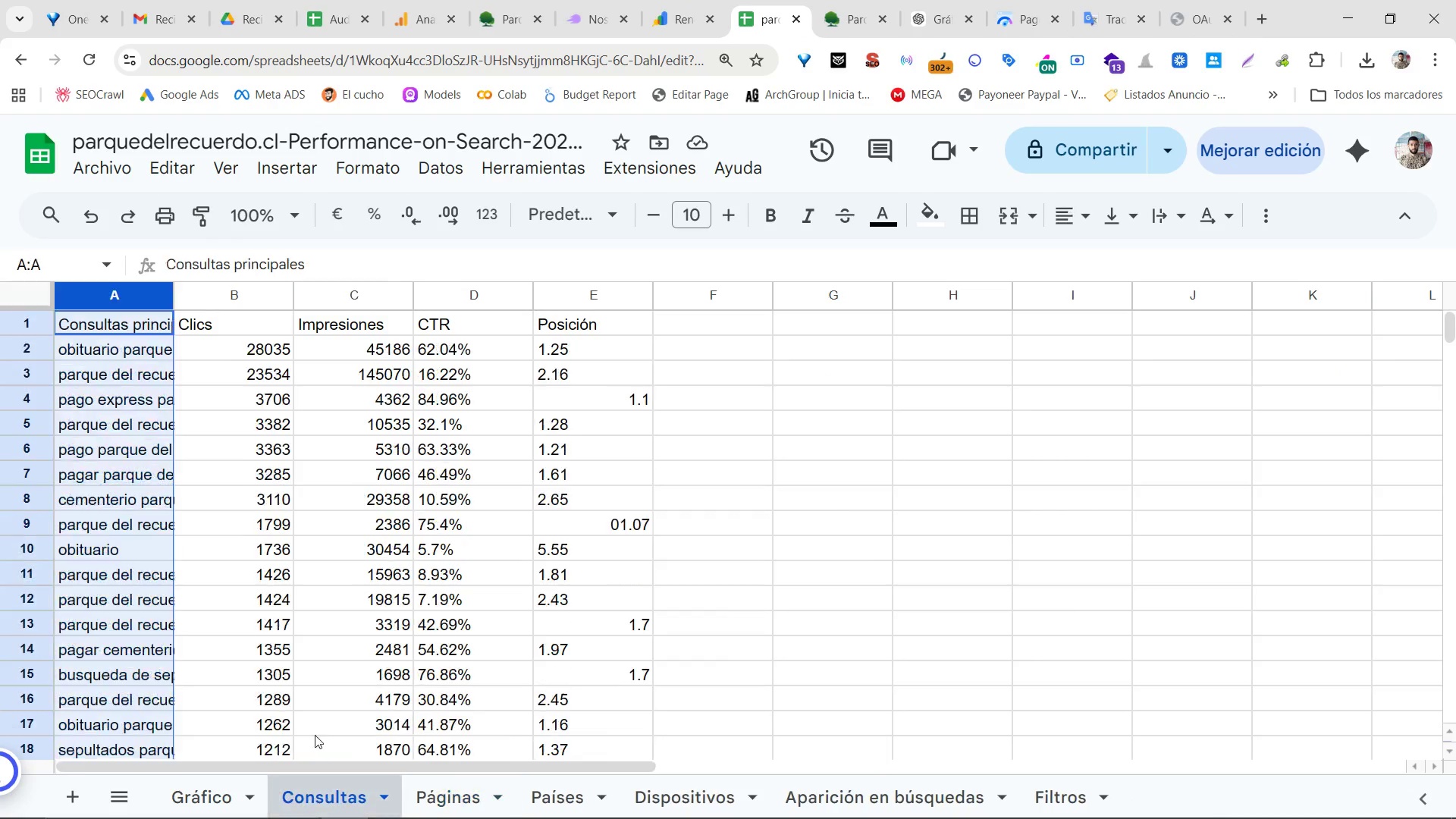 
left_click([129, 303])
 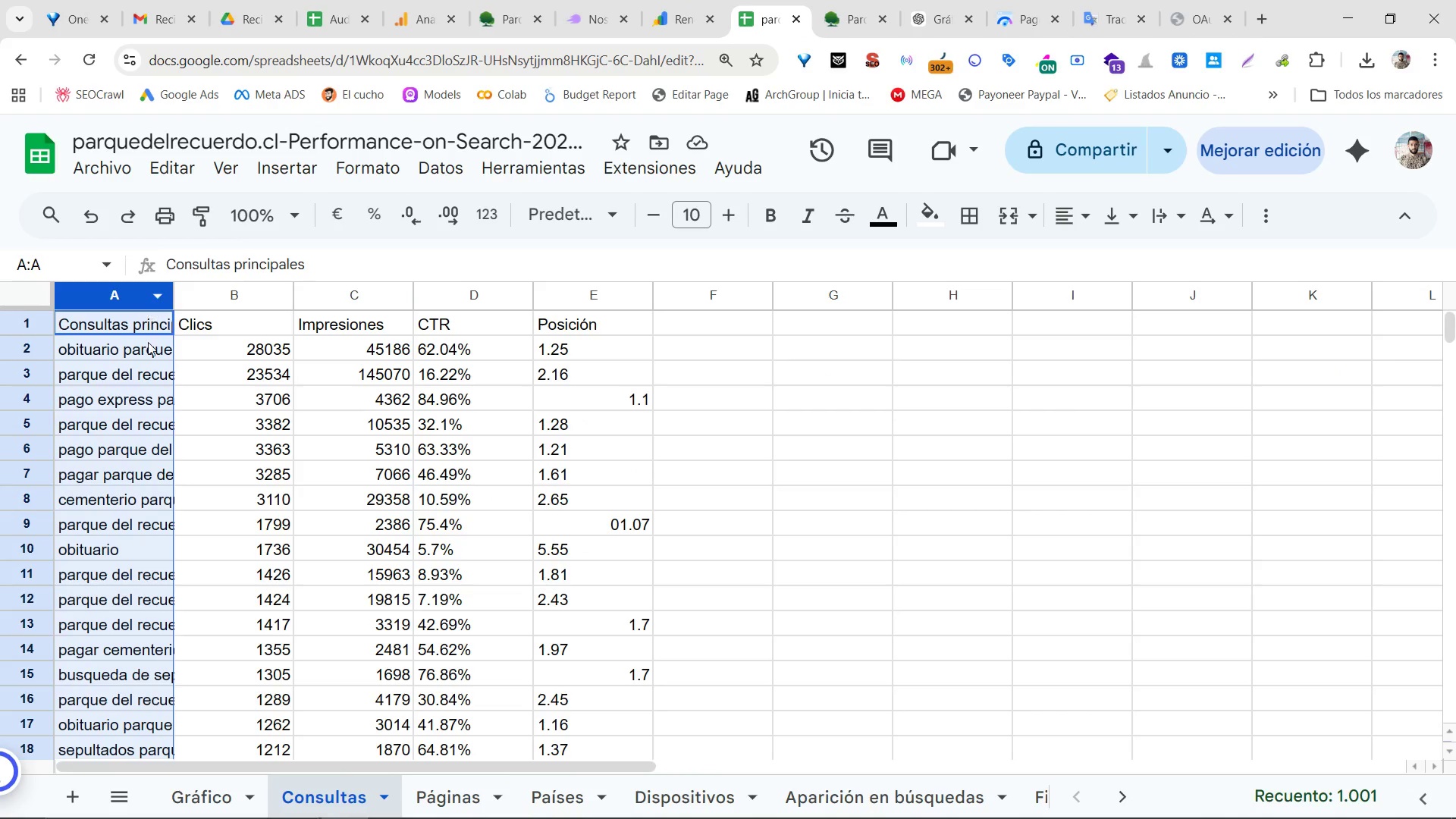 
left_click_drag(start_coordinate=[148, 342], to_coordinate=[147, 337])
 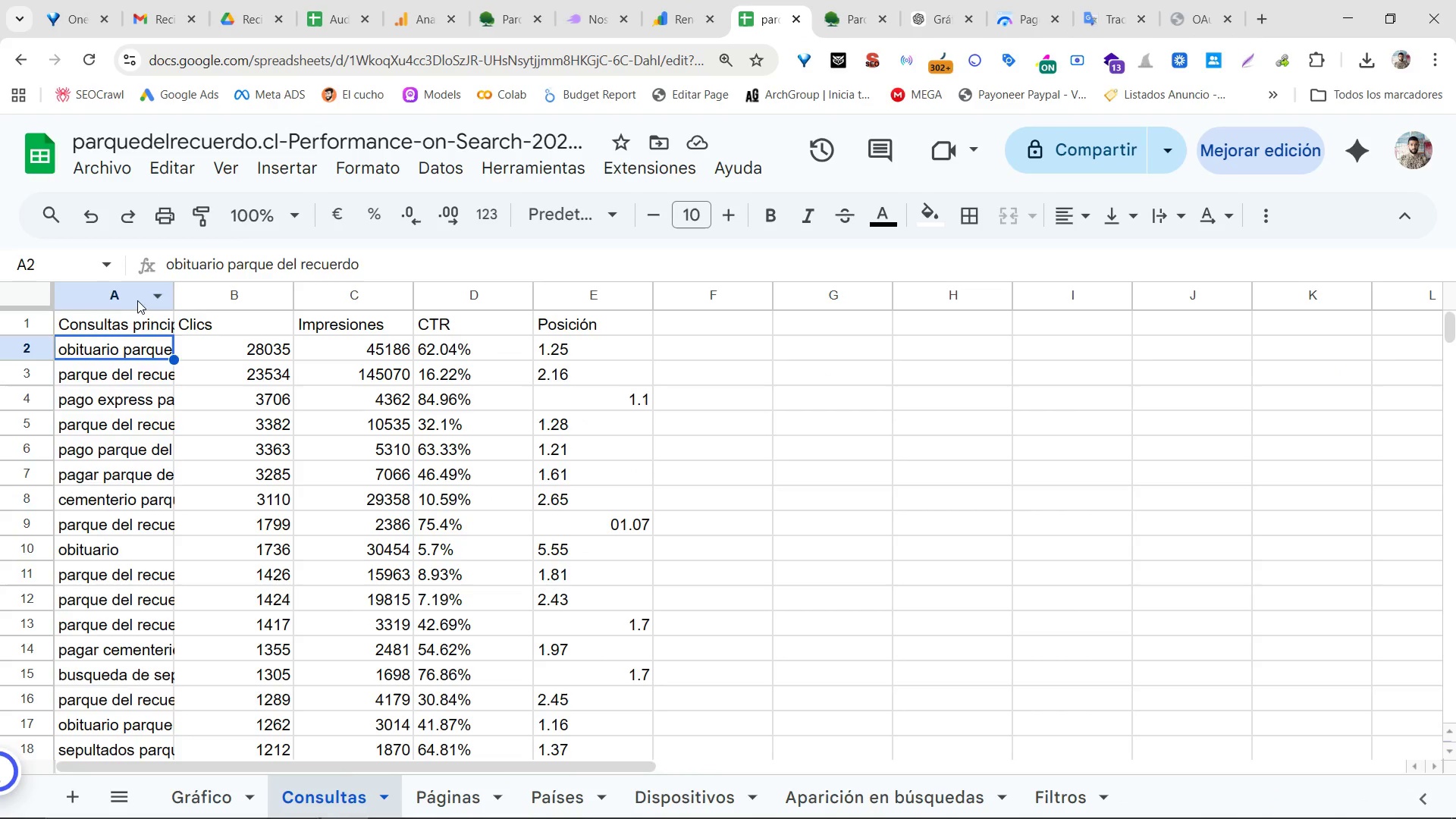 
left_click_drag(start_coordinate=[137, 300], to_coordinate=[576, 293])
 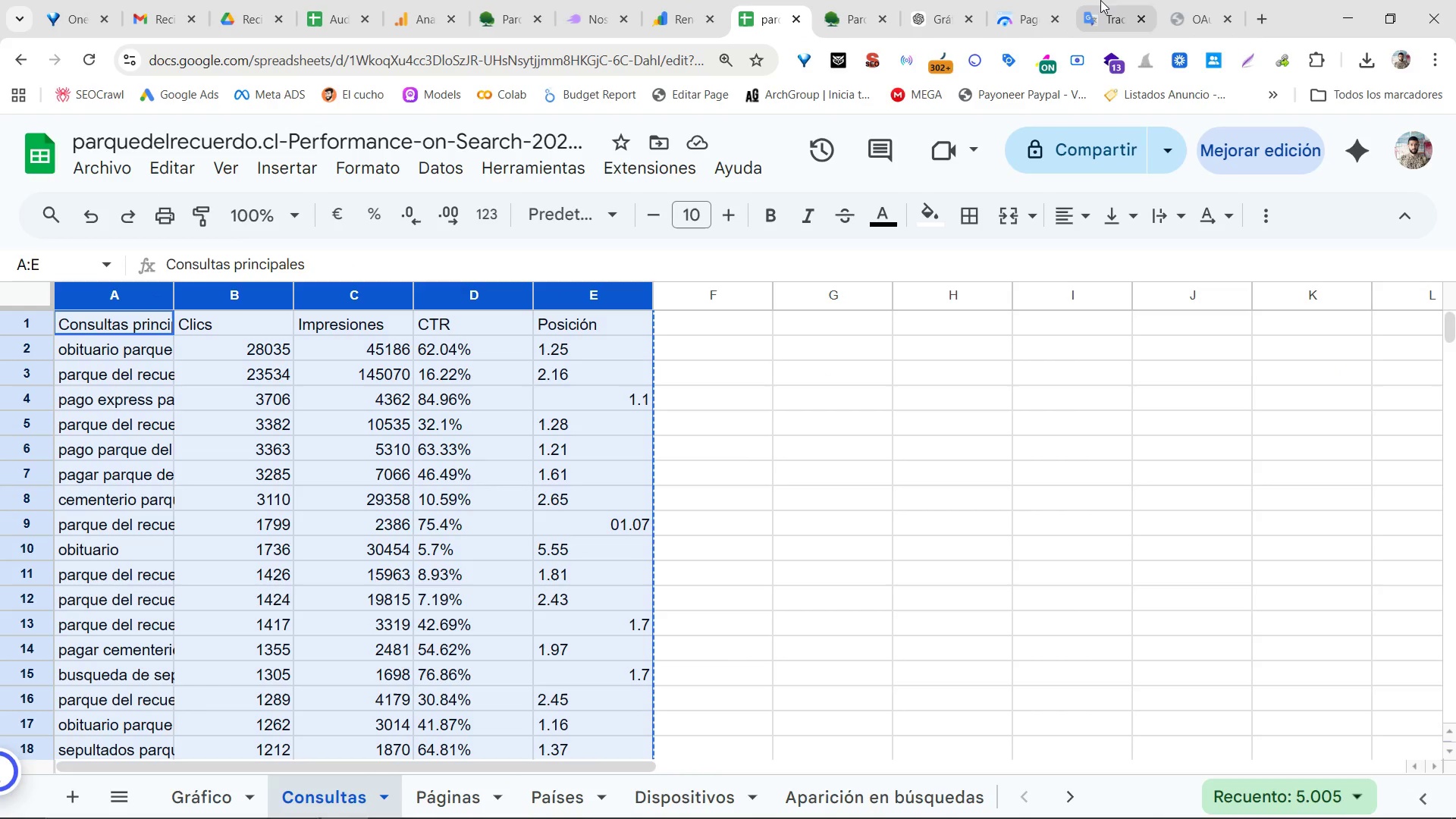 
key(Control+C)
 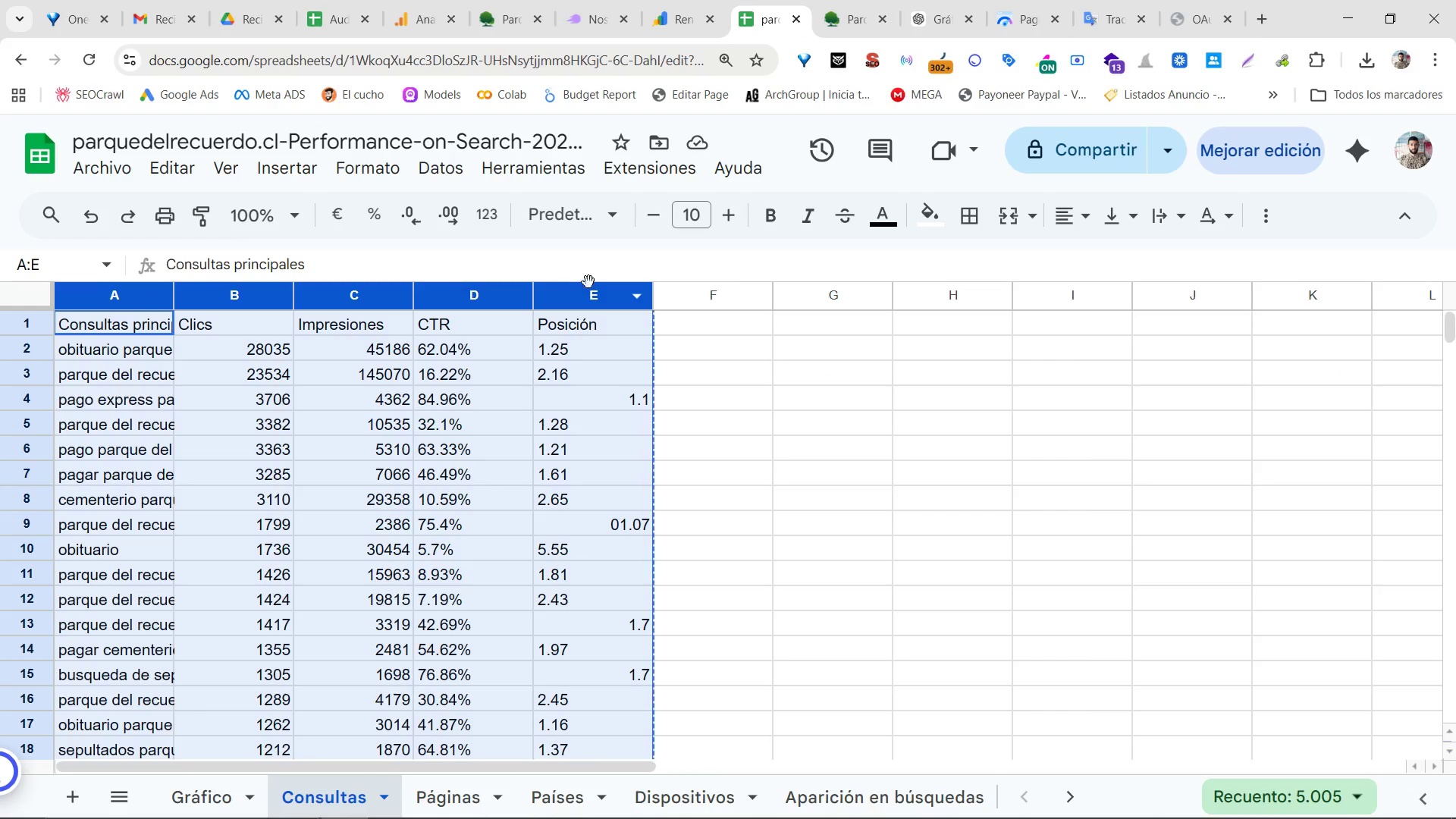 
key(Control+C)
 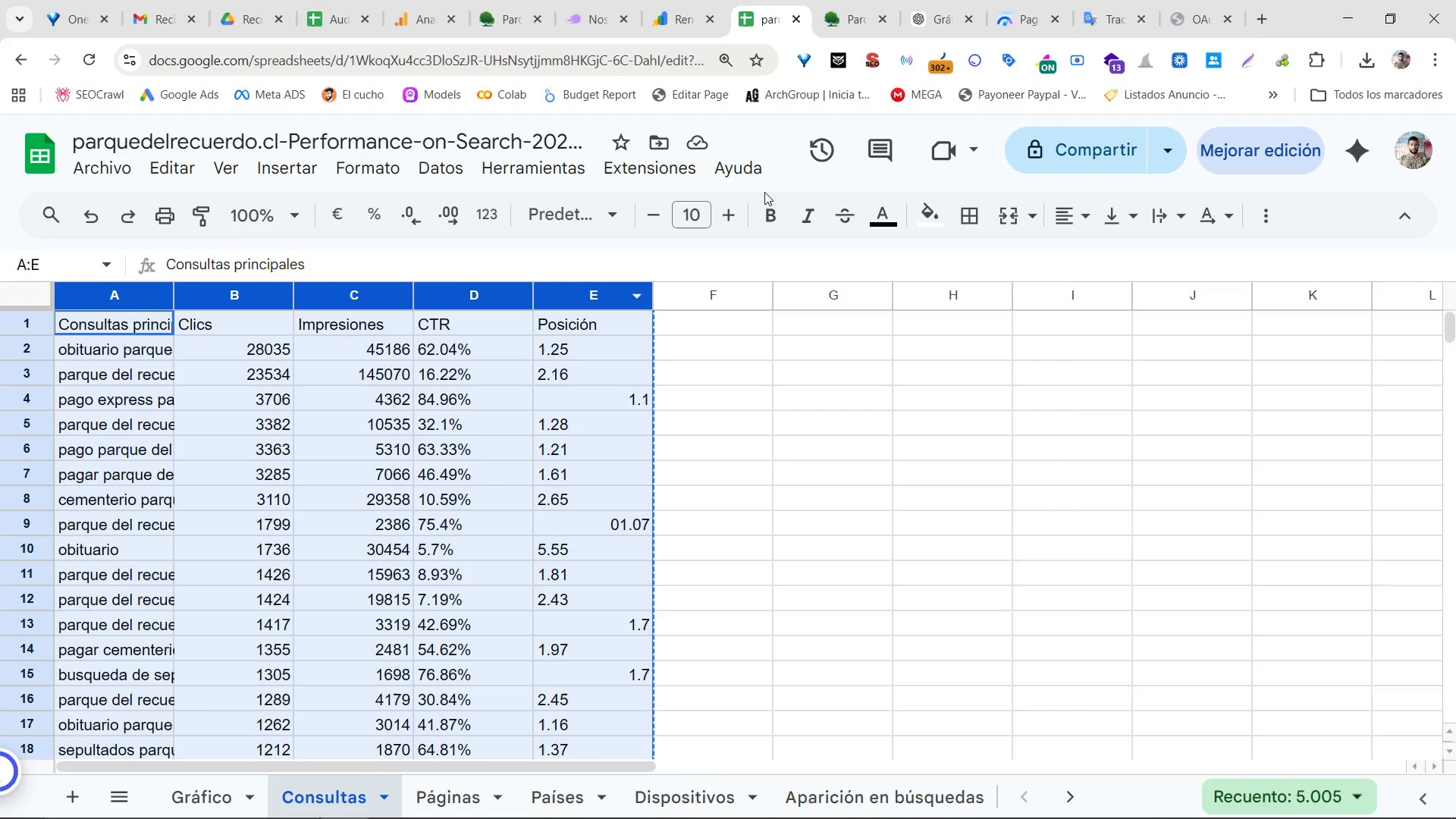 
key(Control+C)
 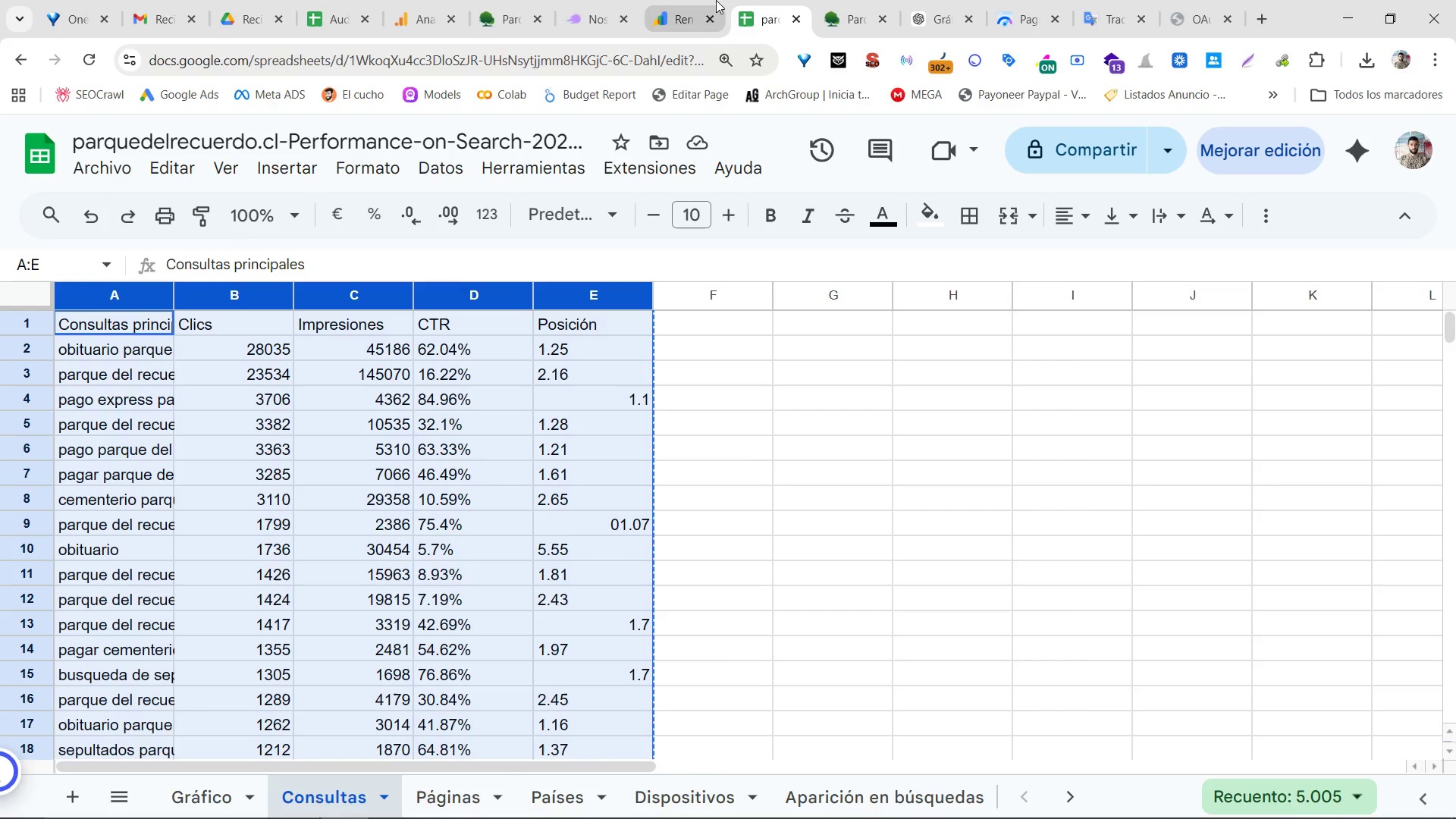 
left_click([856, 0])
 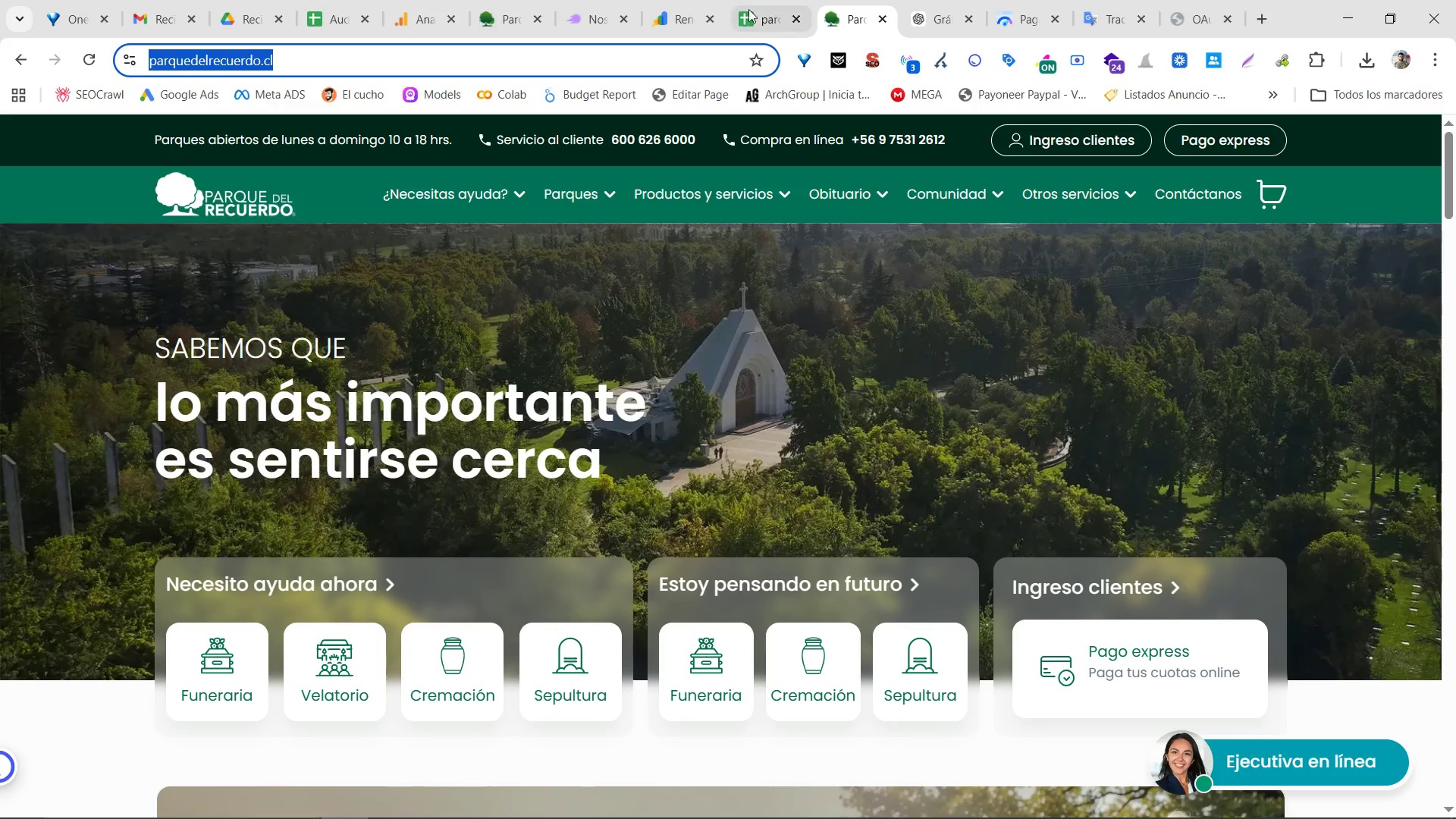 
left_click_drag(start_coordinate=[736, 5], to_coordinate=[736, 0])
 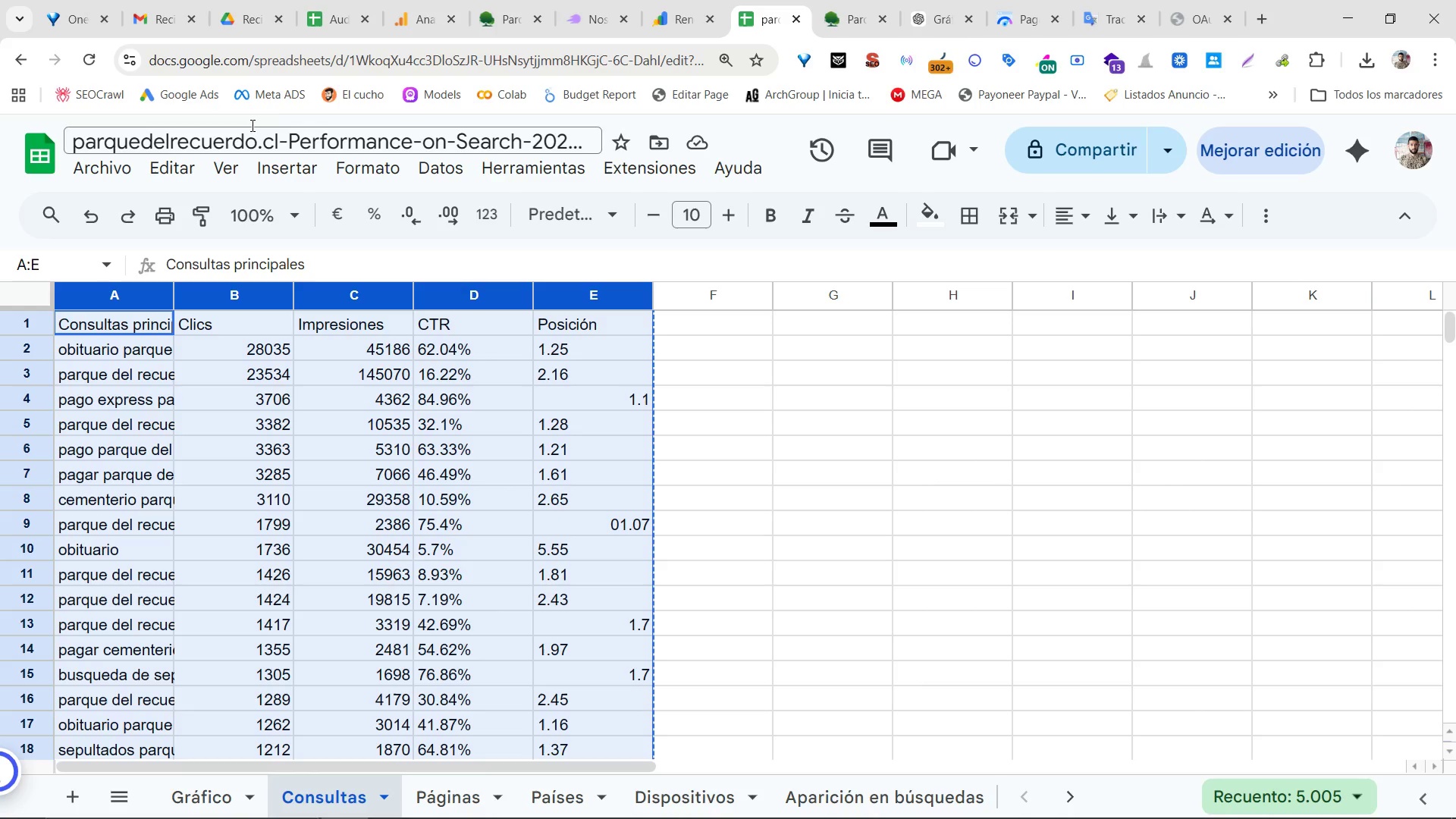 
left_click([308, 0])
 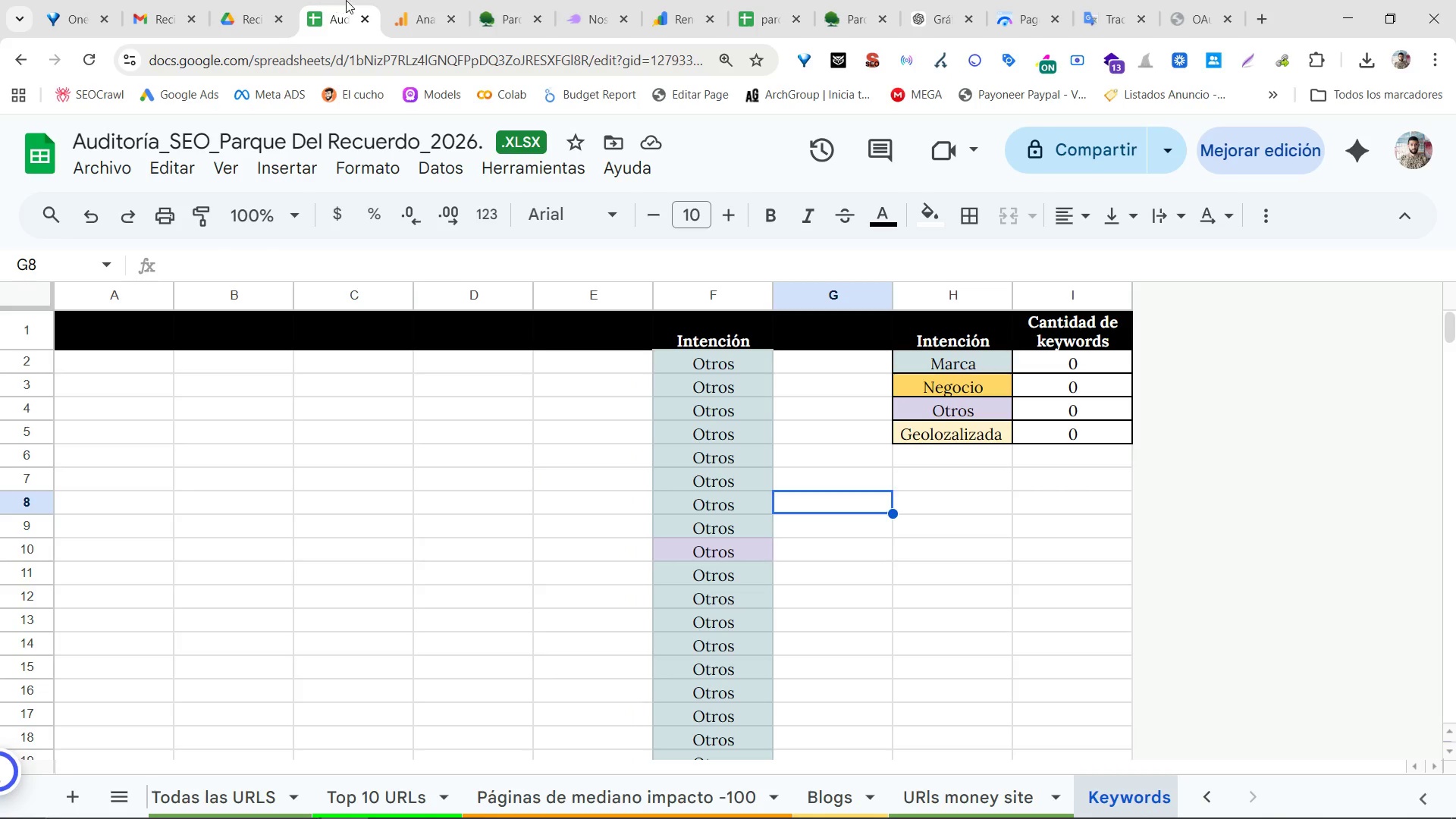 
left_click_drag(start_coordinate=[346, 0], to_coordinate=[1205, 0])
 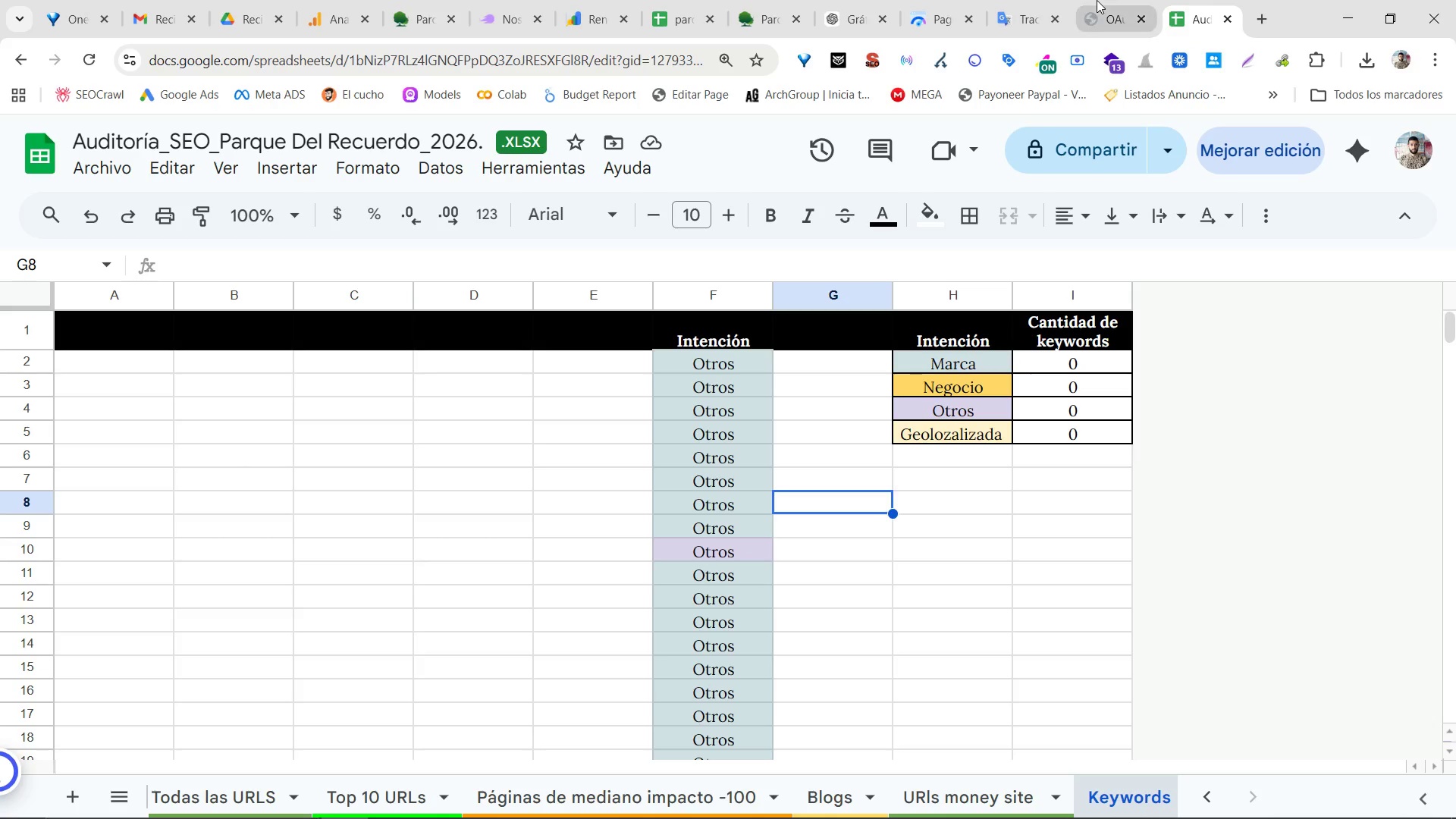 
middle_click([1106, 0])
 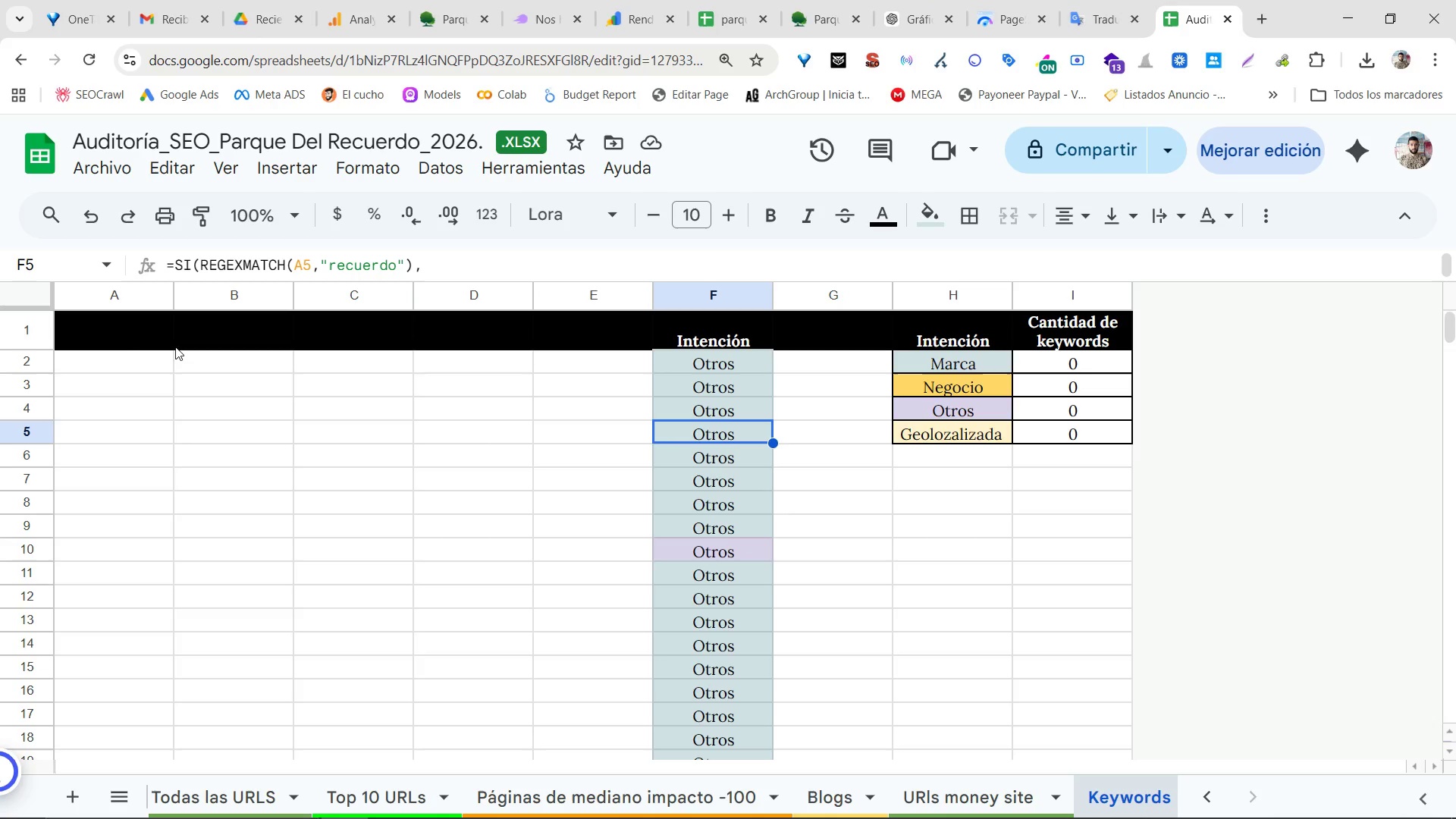 
key(Control+ControlLeft)
 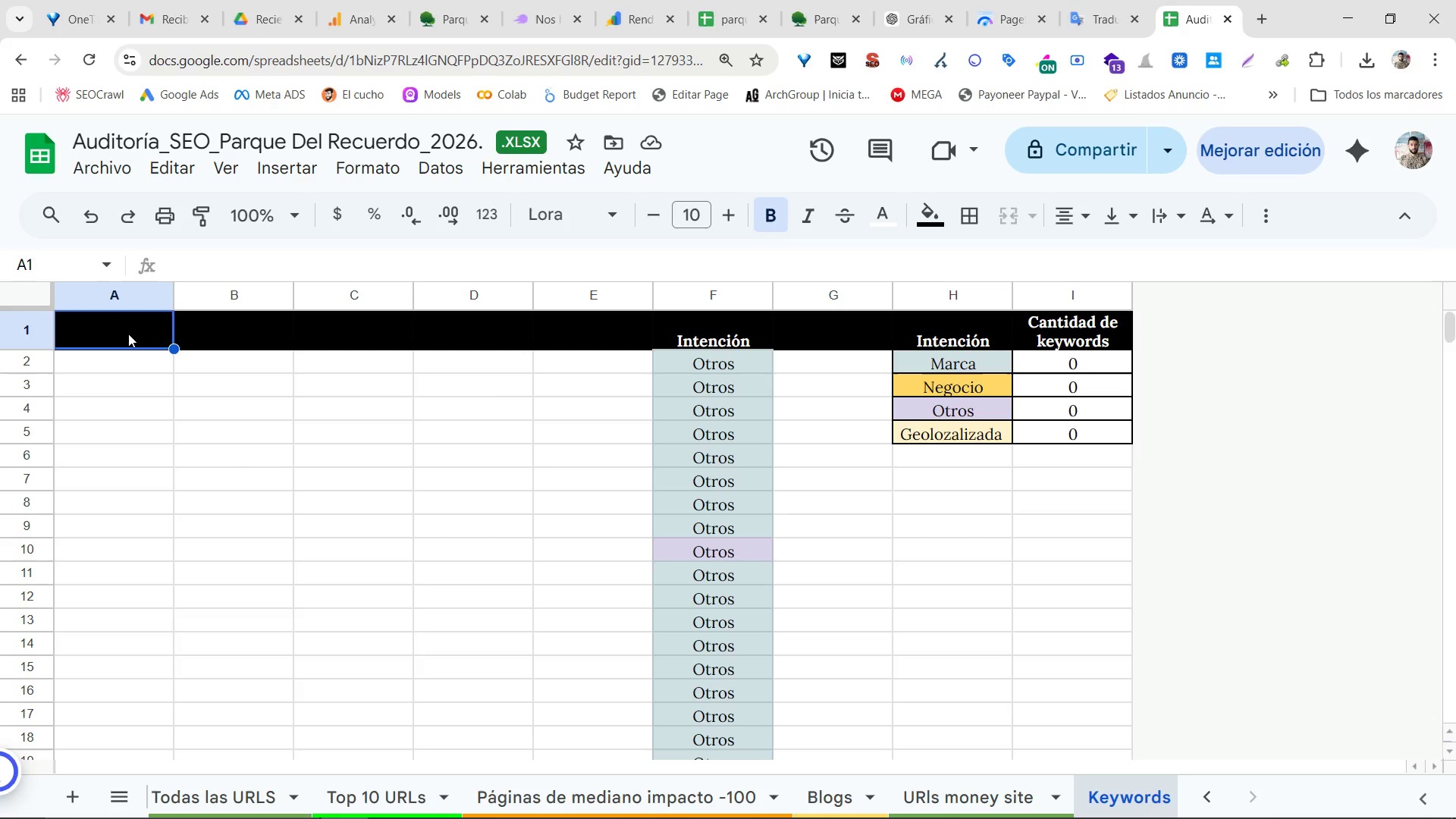 
key(Control+V)
 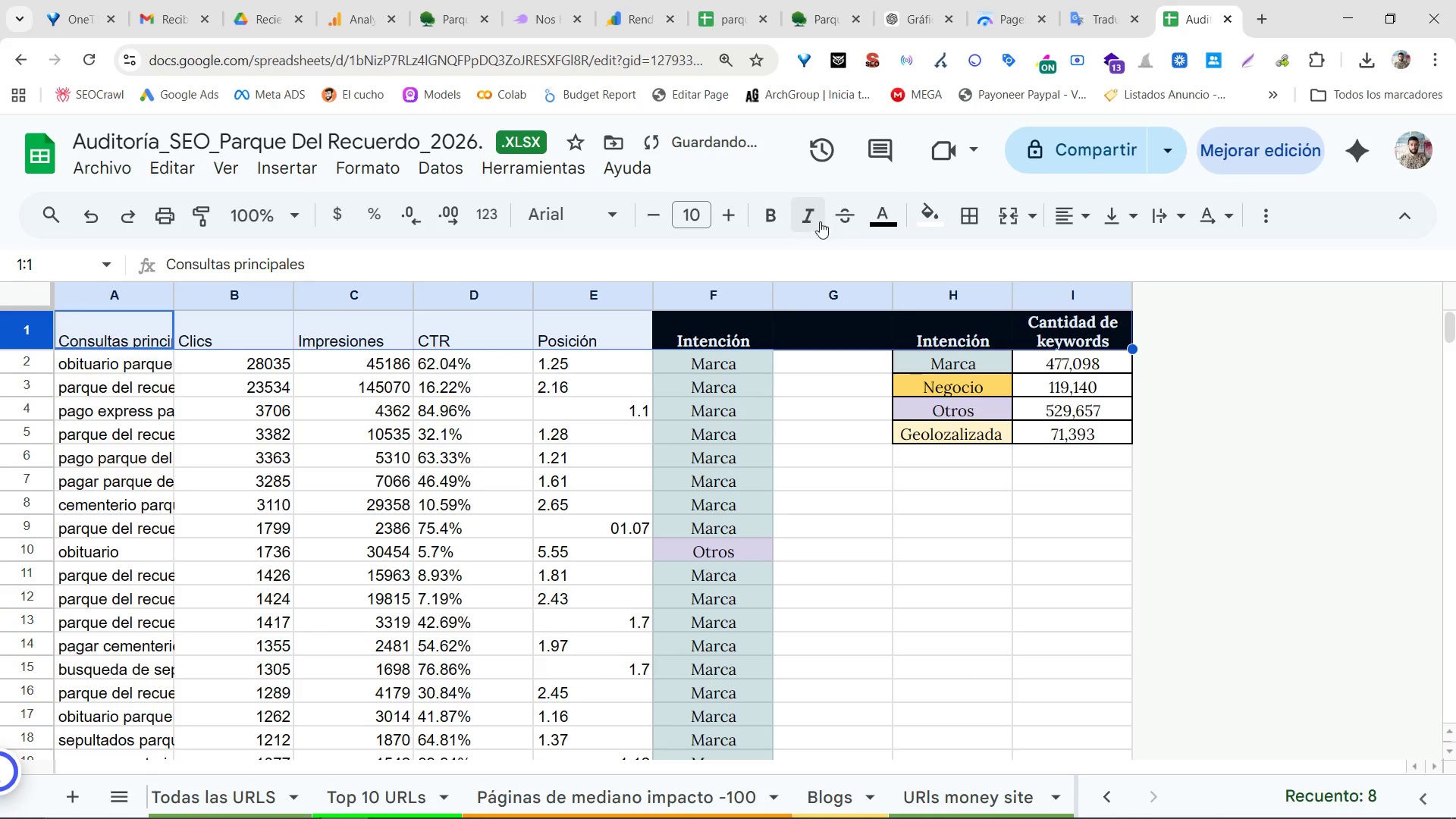 
left_click([923, 221])
 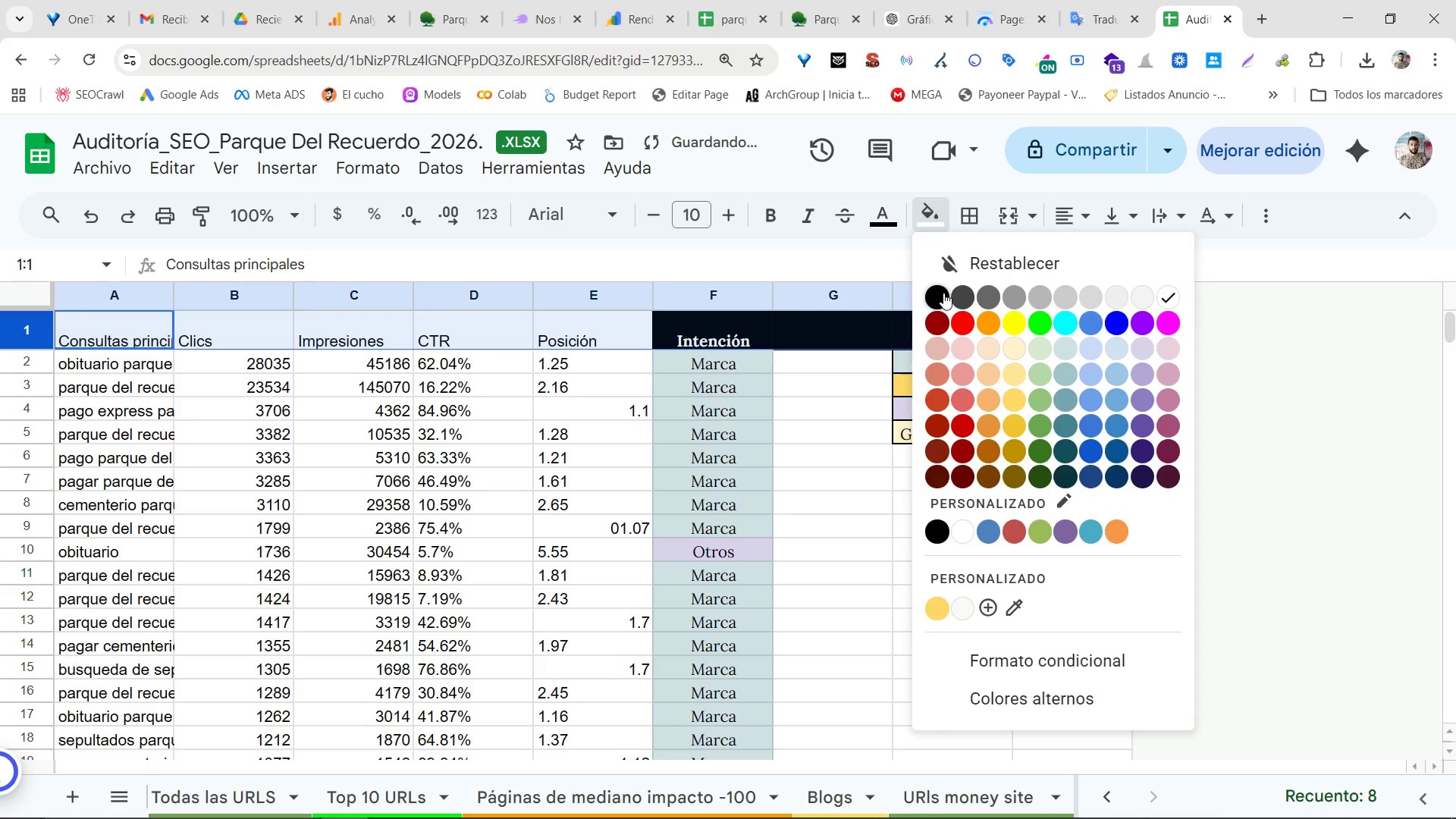 
left_click_drag(start_coordinate=[942, 297], to_coordinate=[930, 291])
 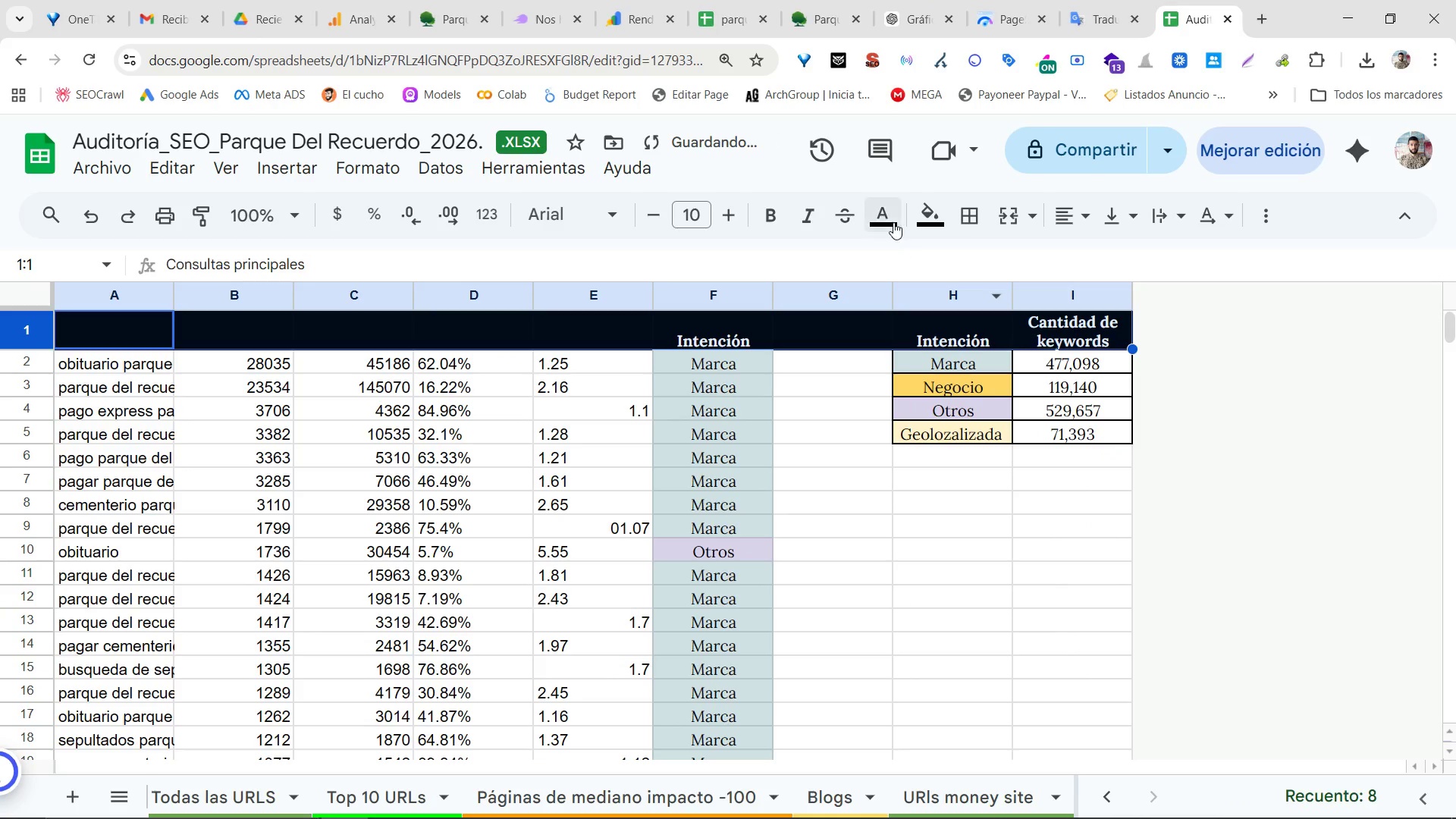 
triple_click([891, 220])
 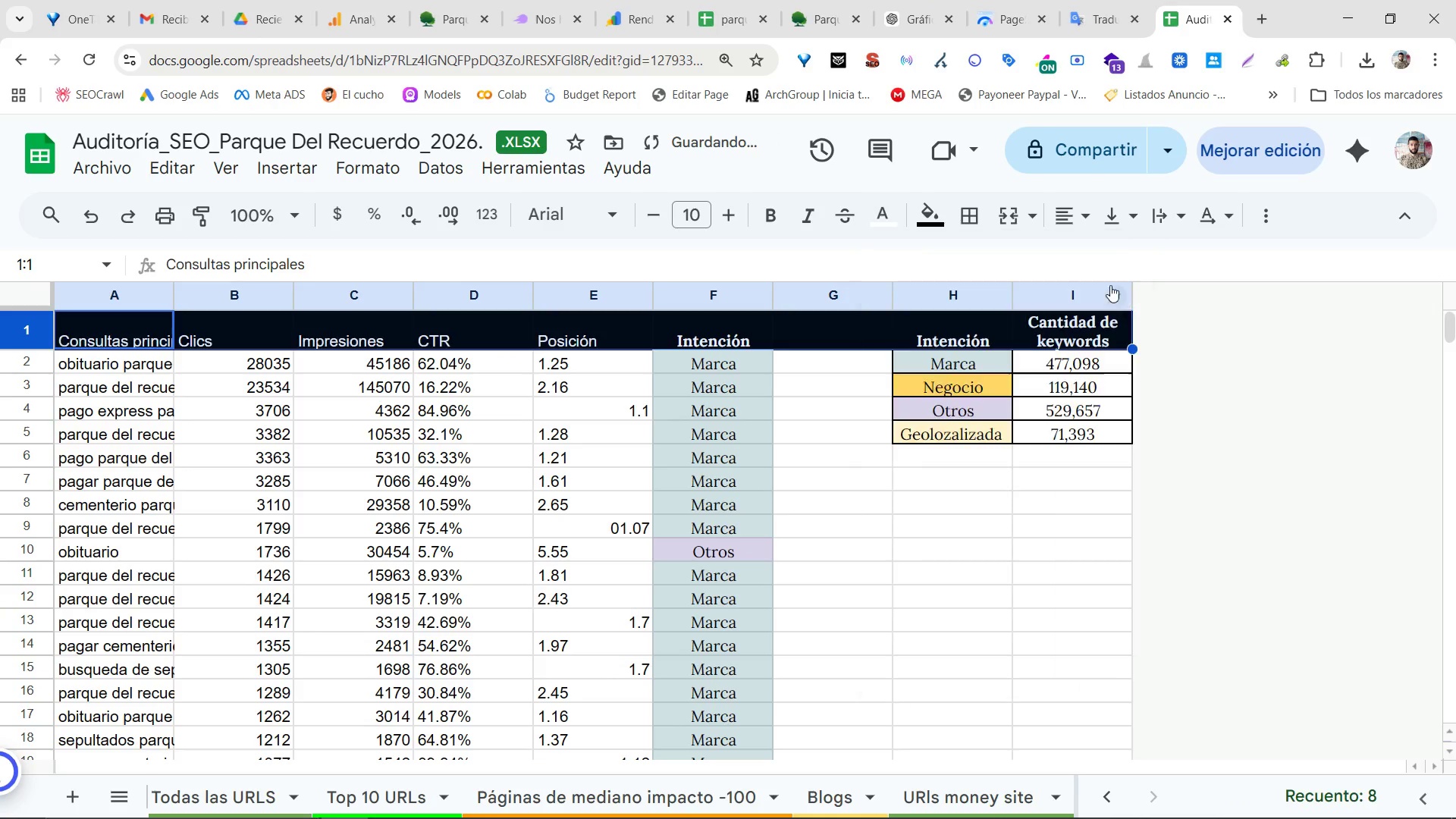 
double_click([1077, 215])
 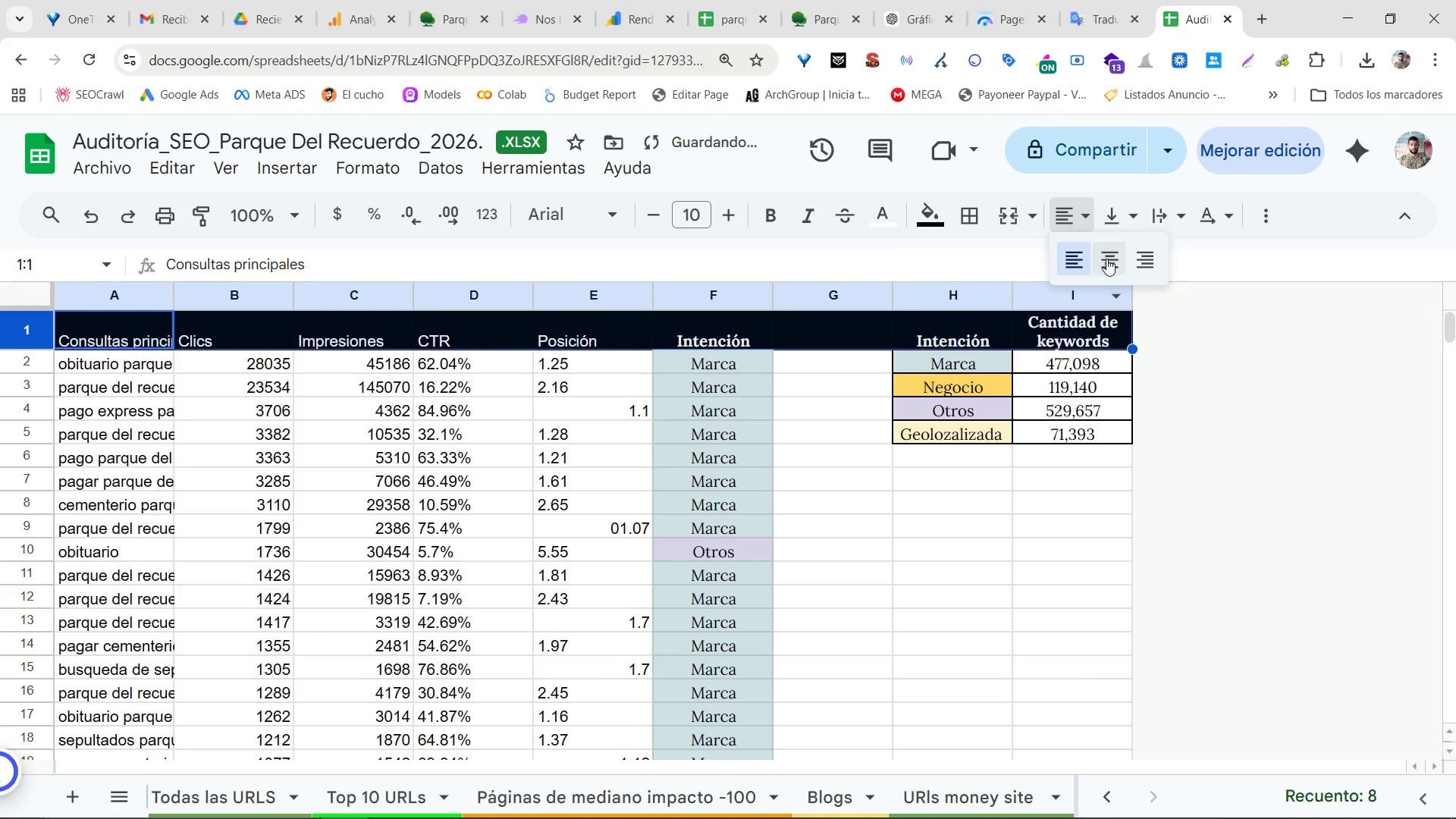 
triple_click([1115, 271])
 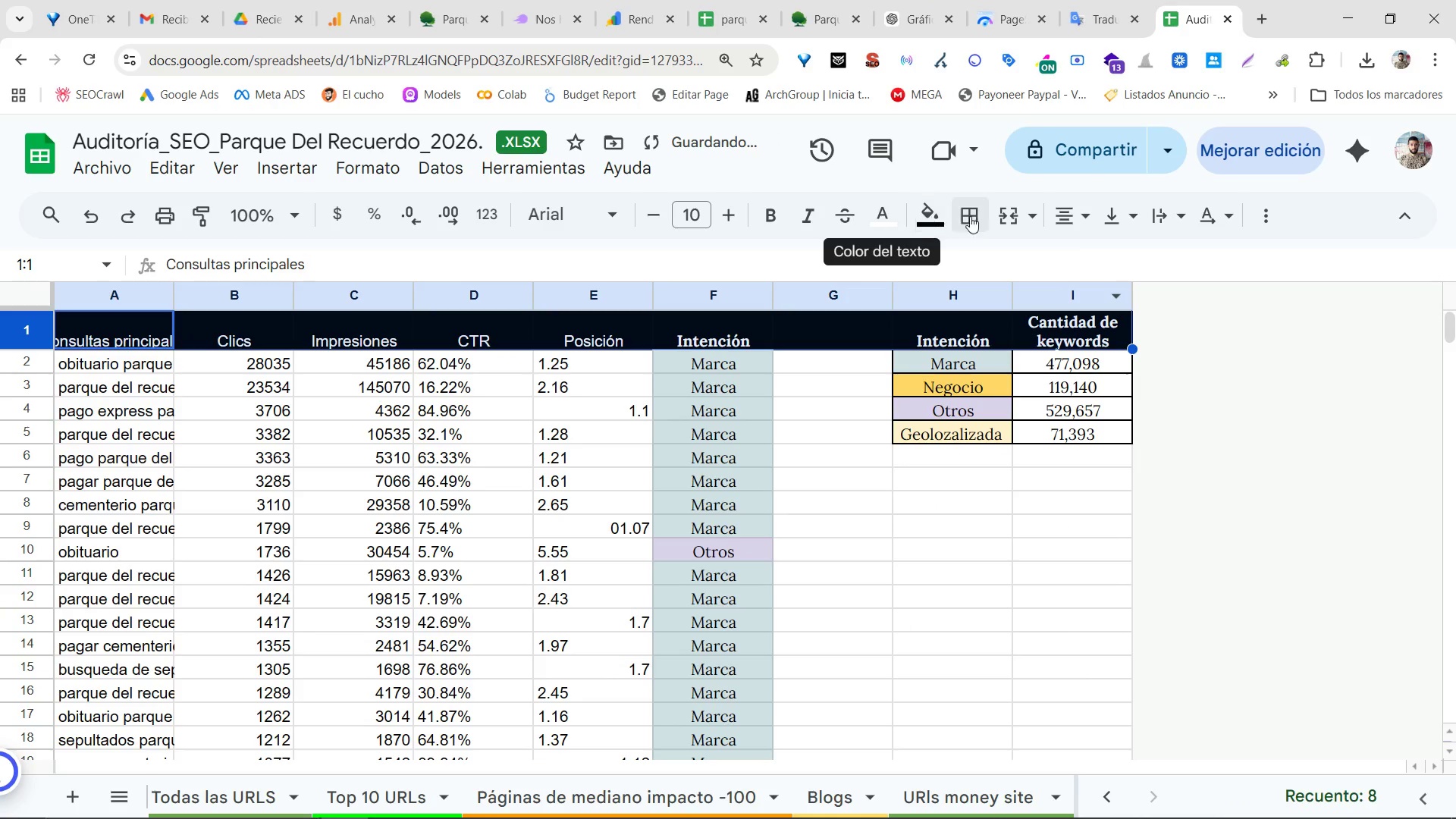 
left_click([1059, 228])
 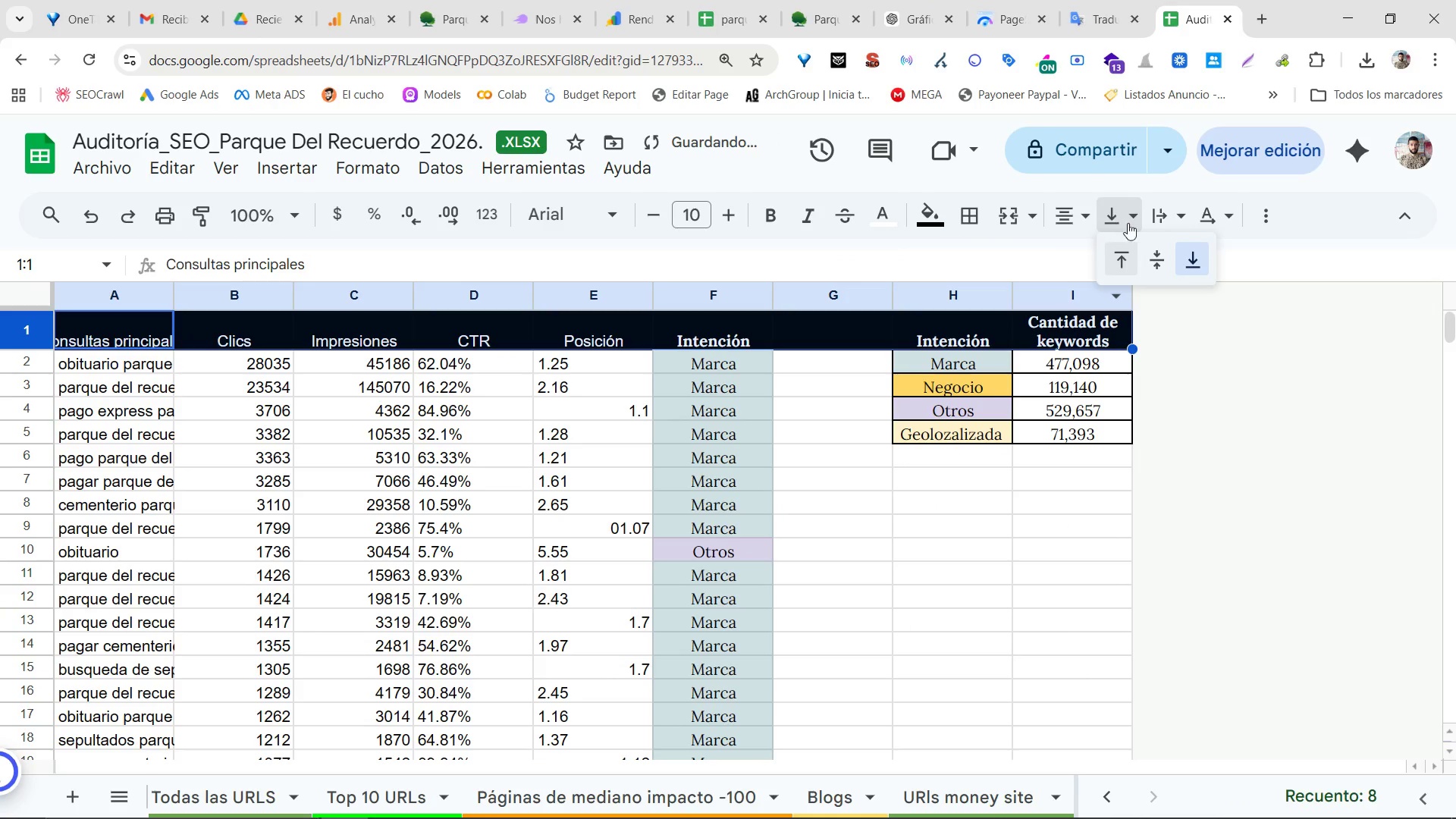 
triple_click([1170, 257])
 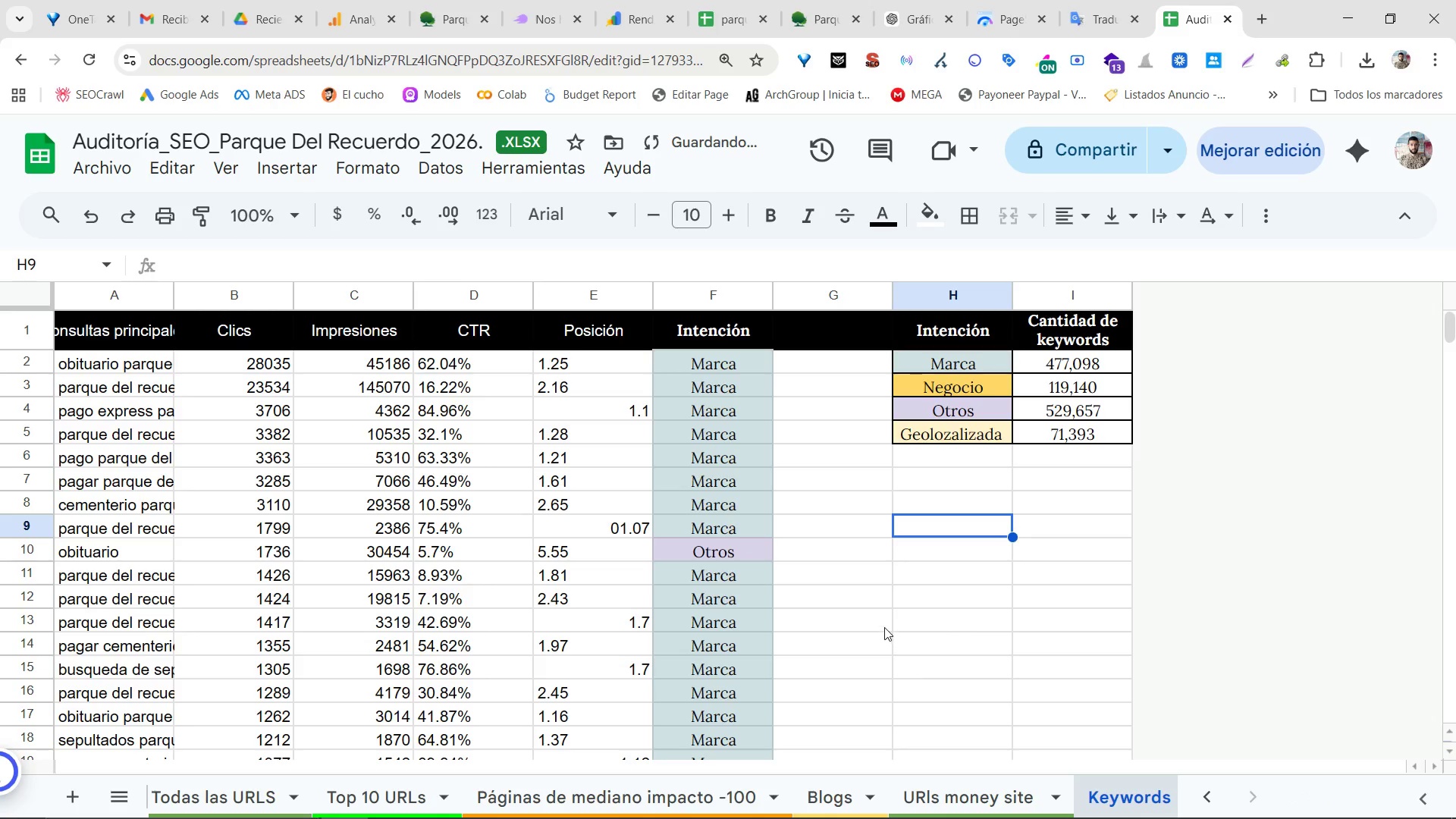 
left_click([685, 347])
 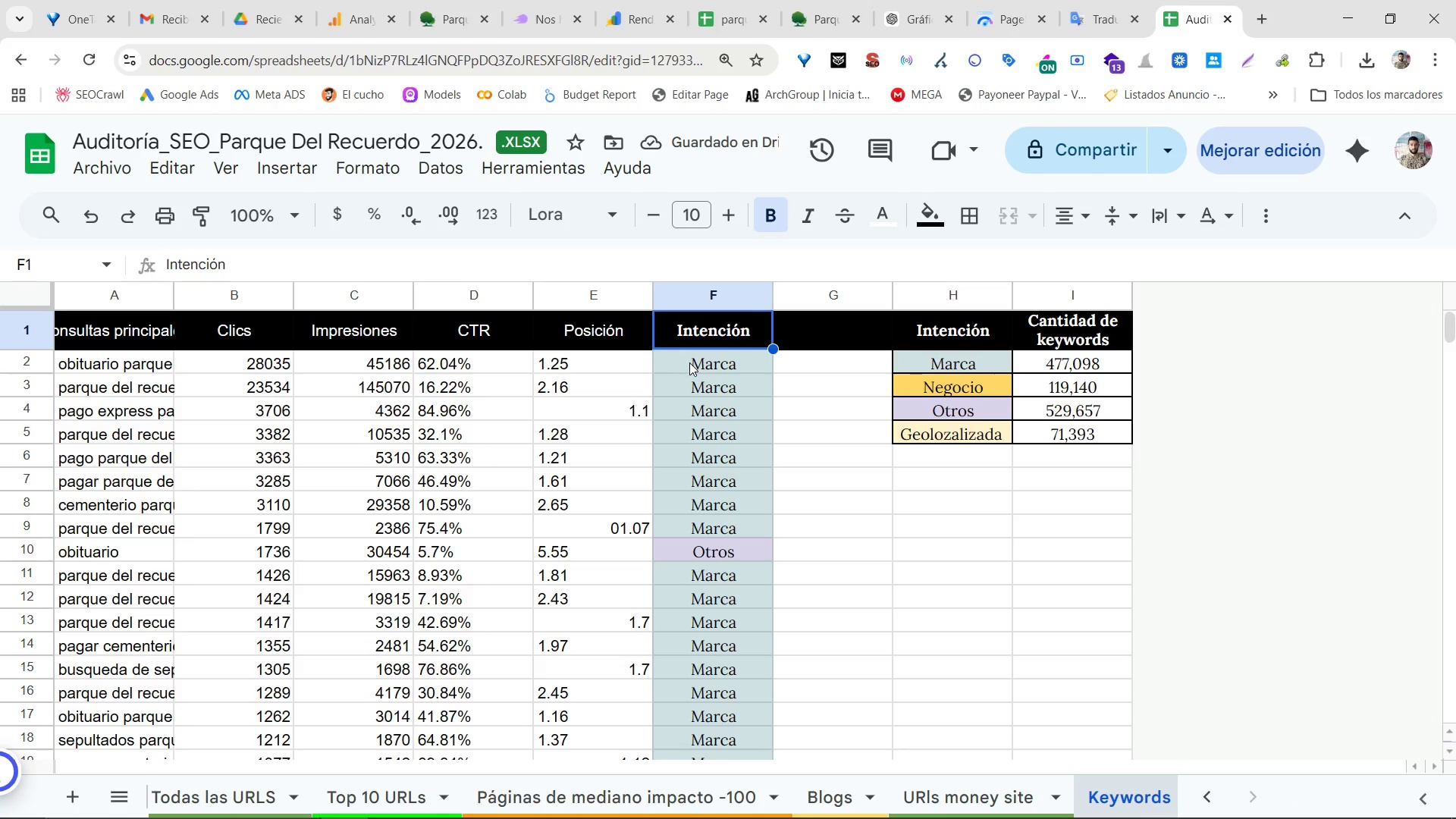 
triple_click([689, 363])
 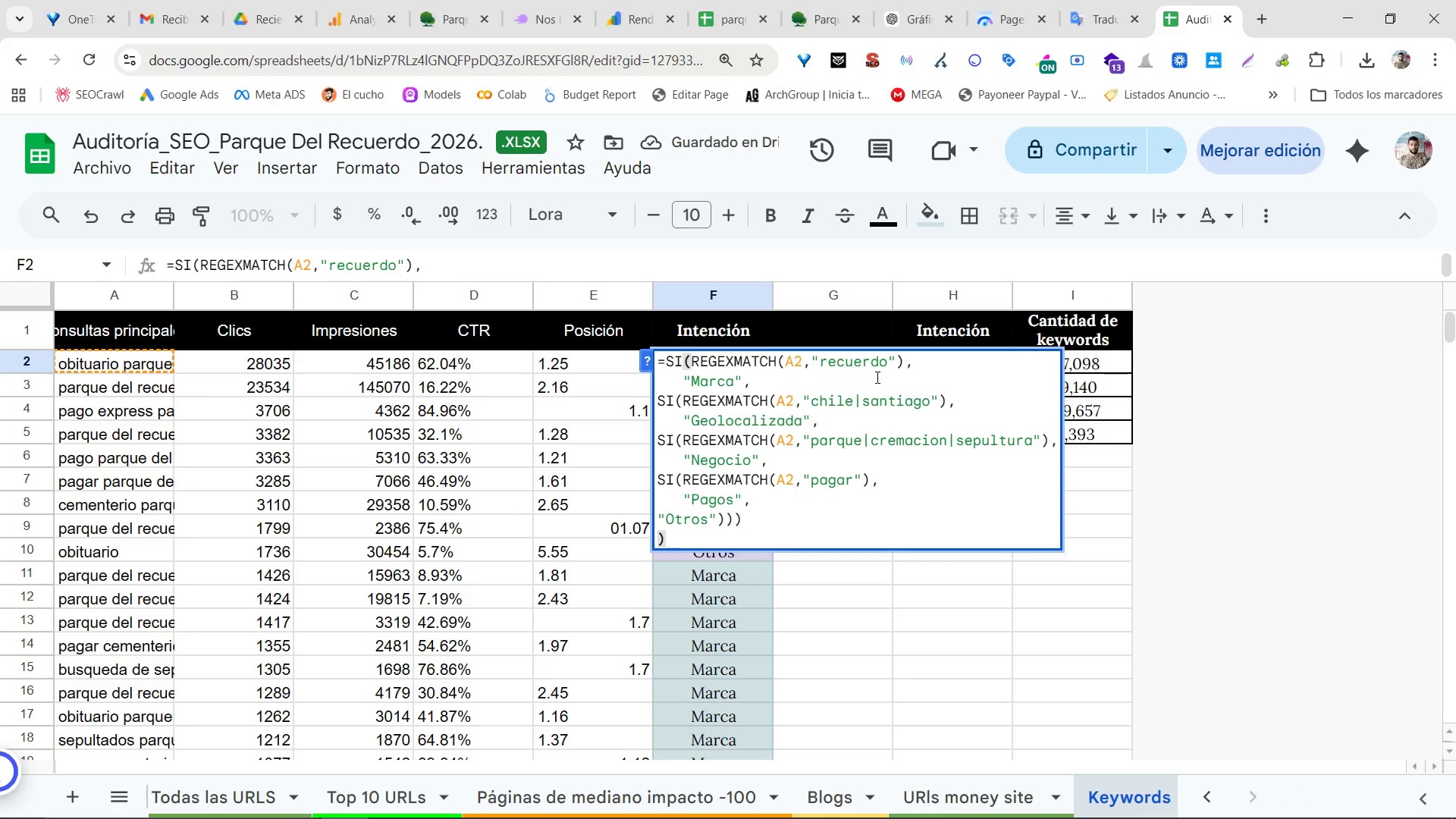 
left_click([817, 750])
 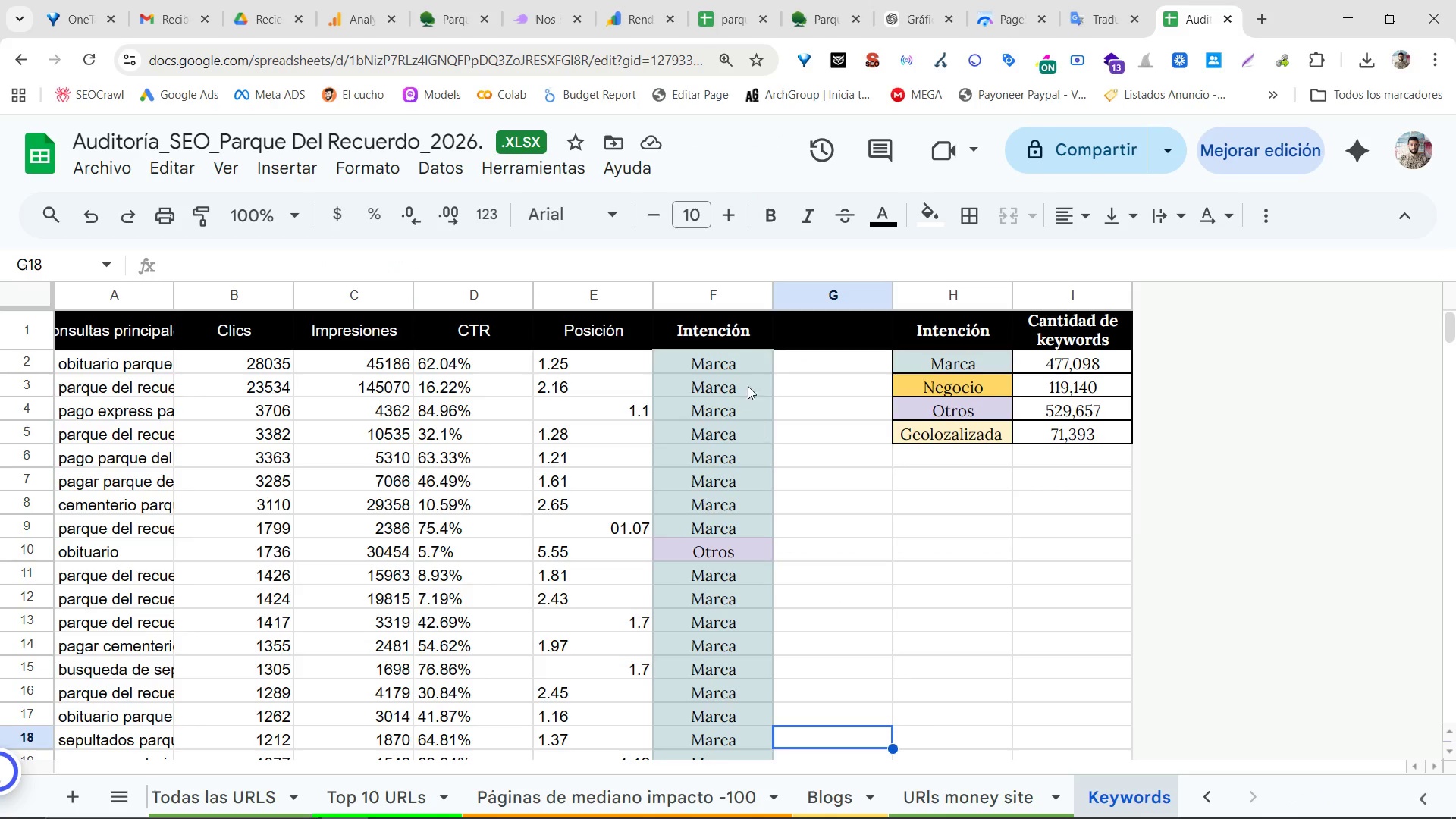 
left_click([748, 369])
 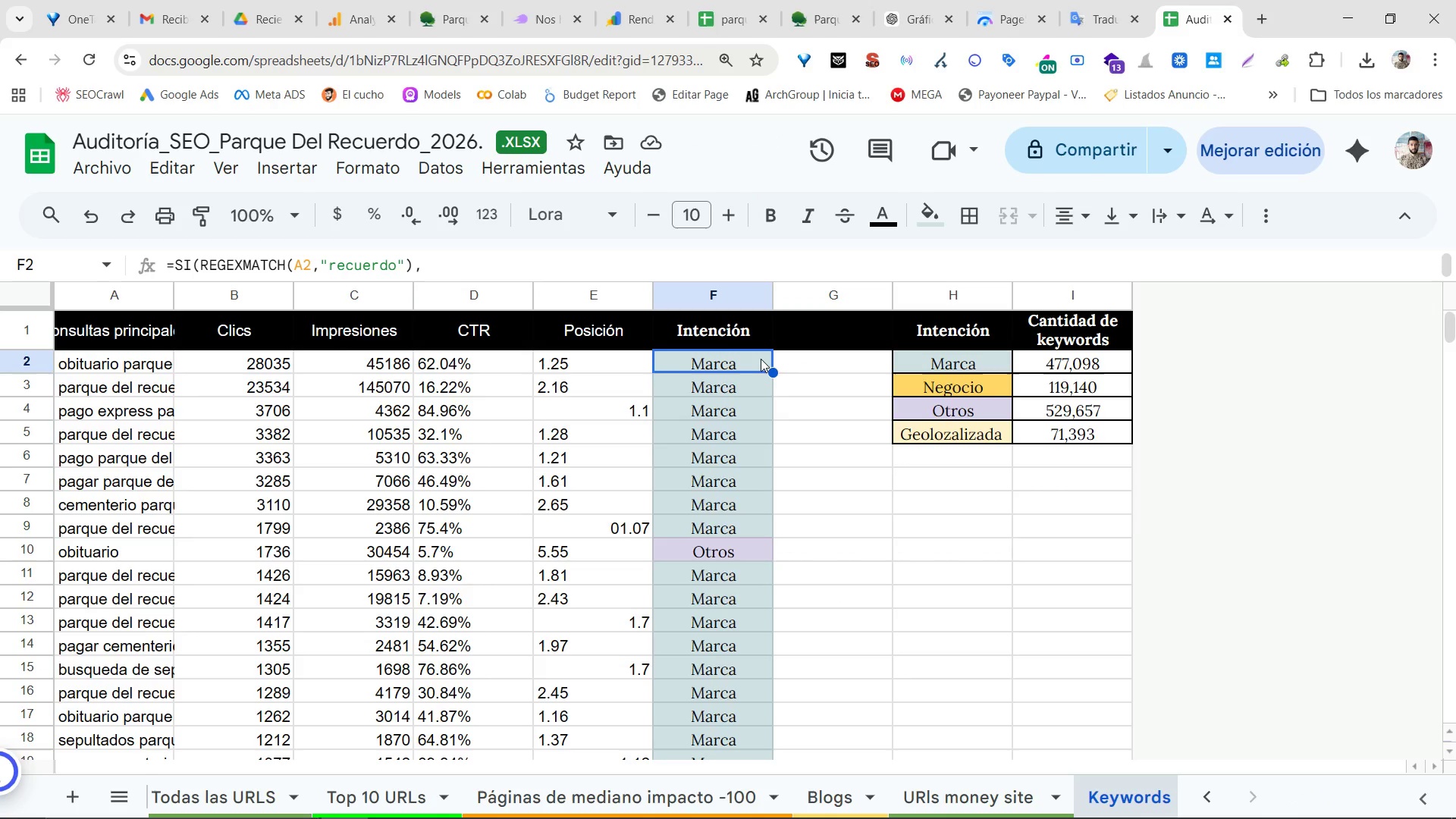 
double_click([761, 359])
 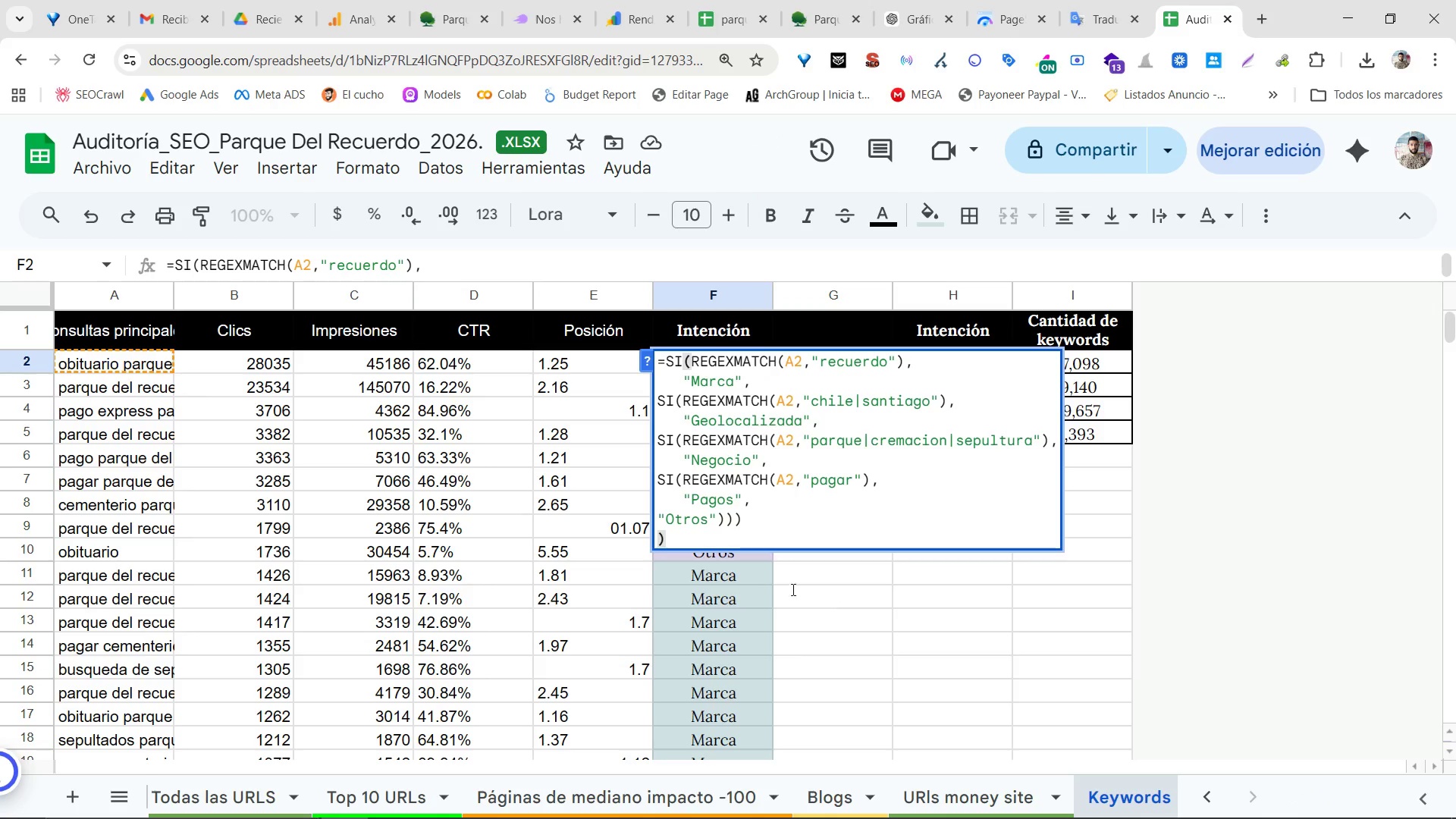 
left_click_drag(start_coordinate=[793, 658], to_coordinate=[787, 648])
 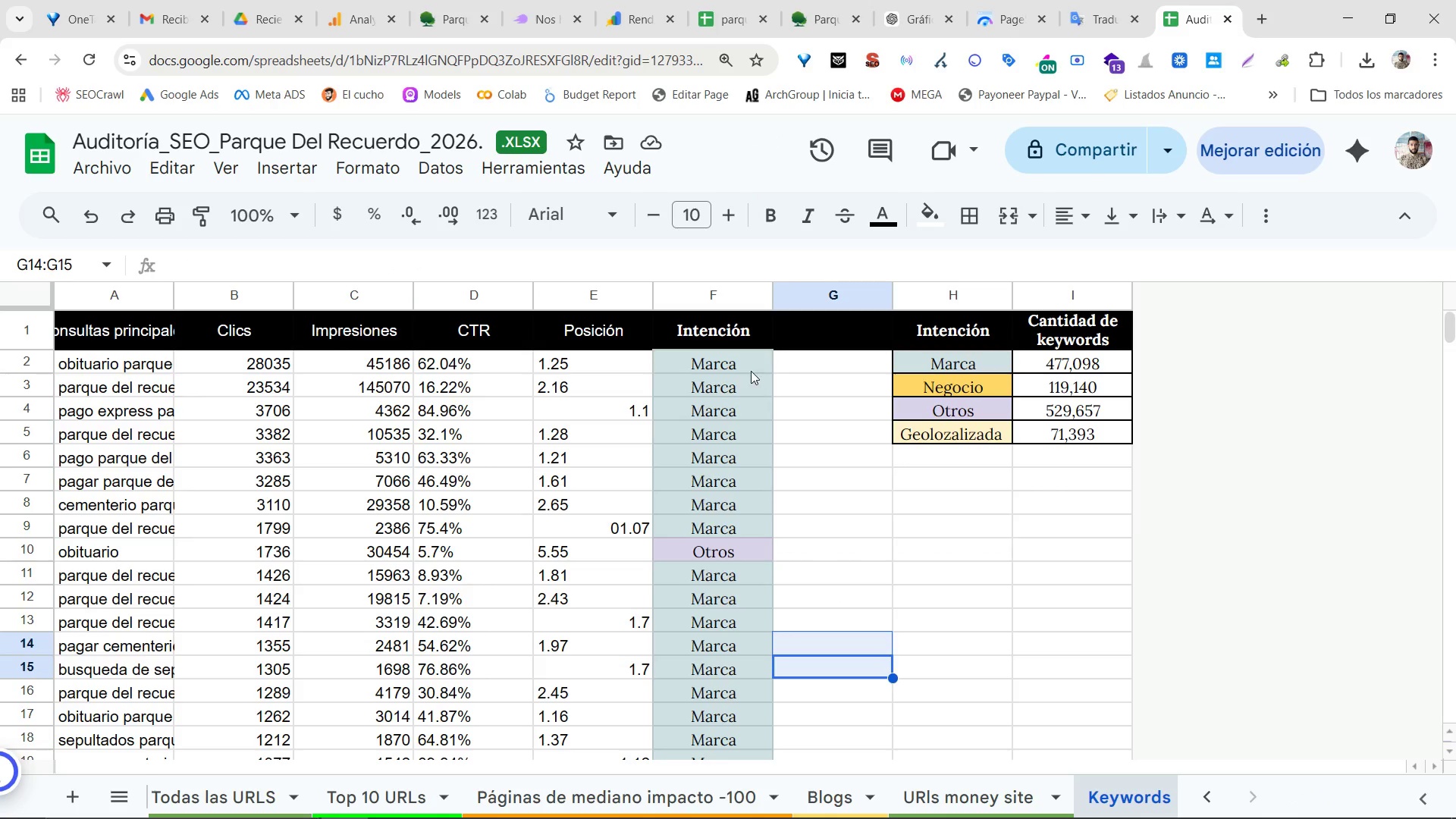 
double_click([749, 367])
 